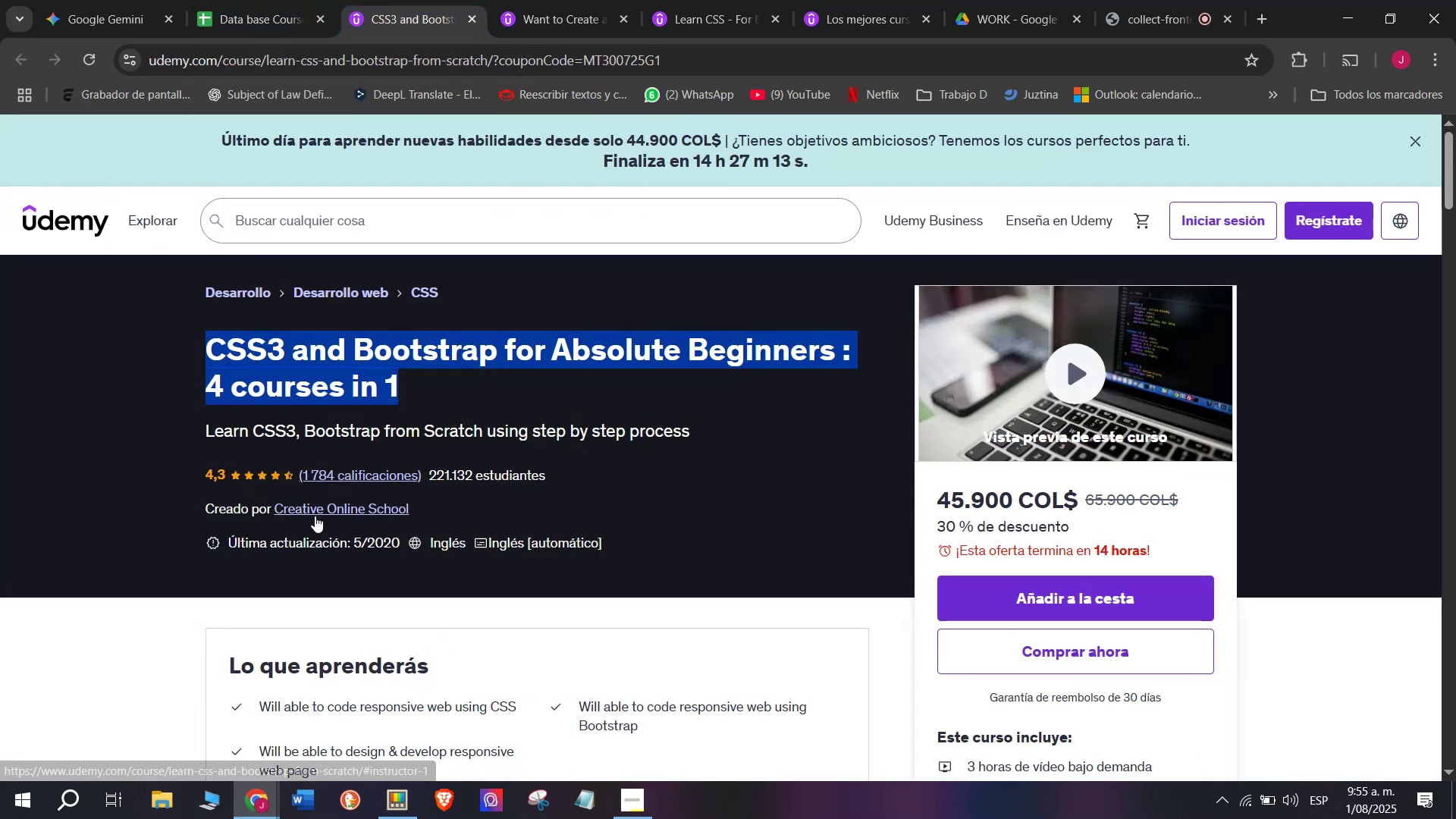 
left_click([315, 516])
 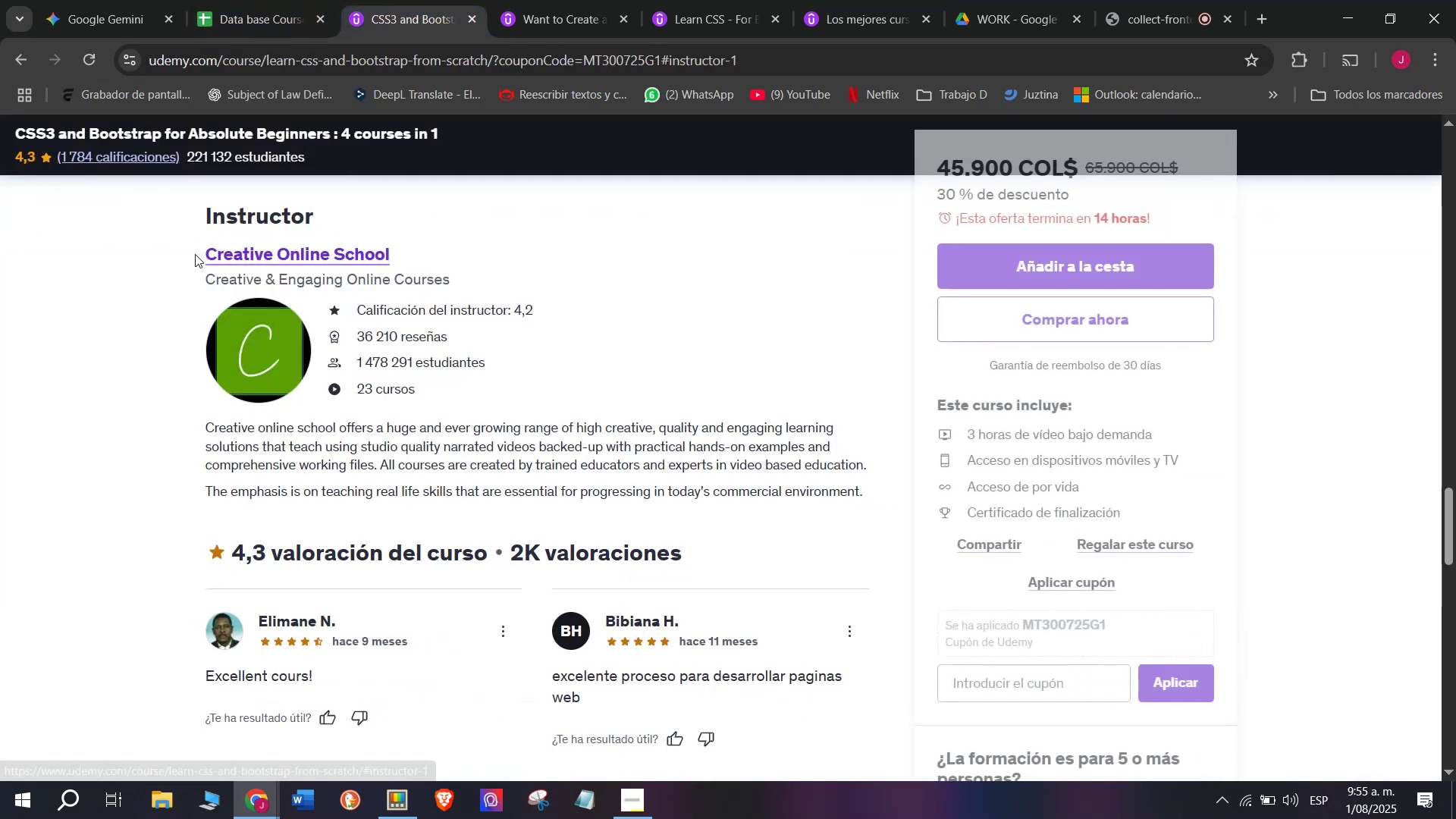 
left_click_drag(start_coordinate=[195, 249], to_coordinate=[453, 246])
 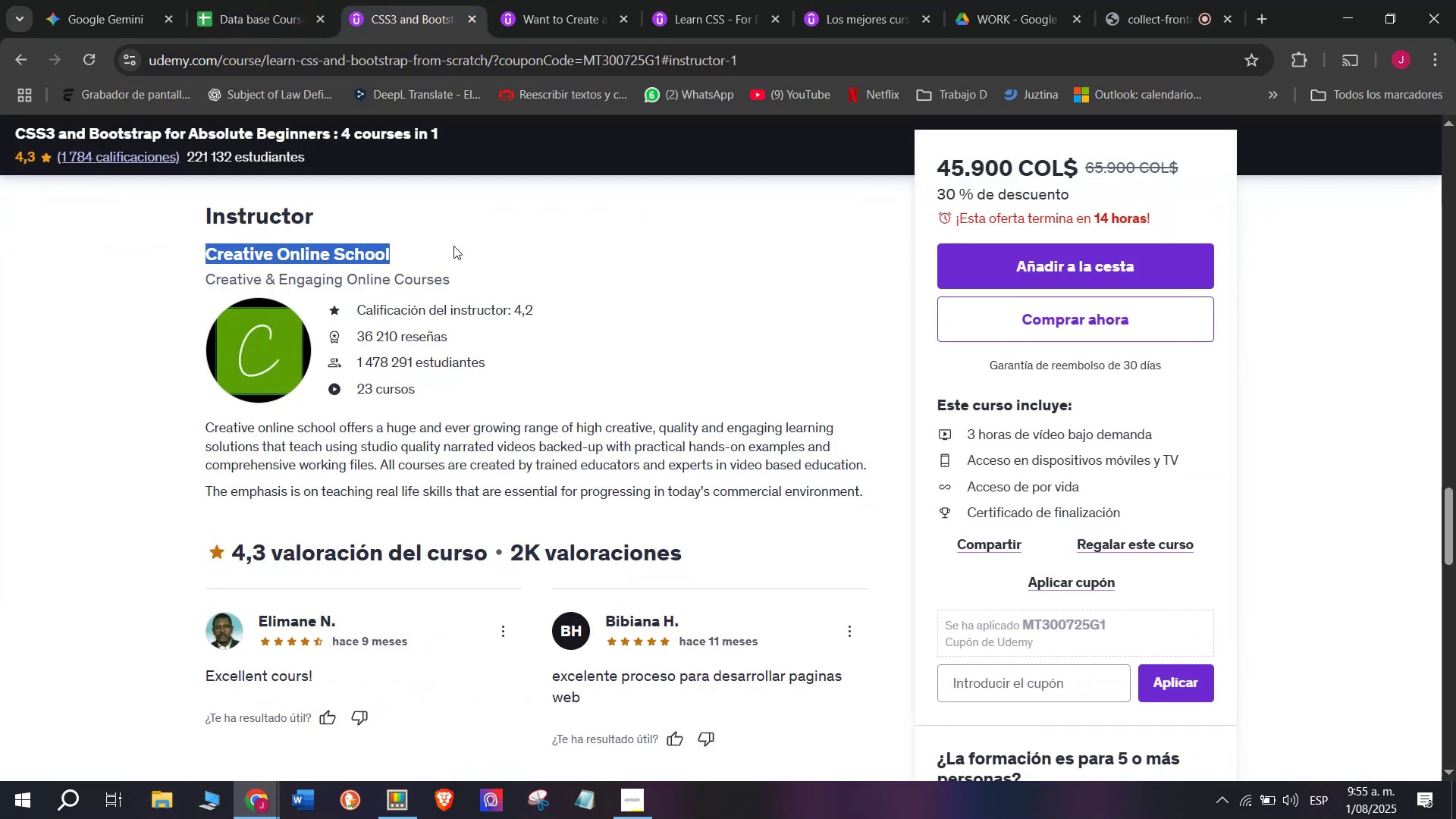 
key(Control+ControlLeft)
 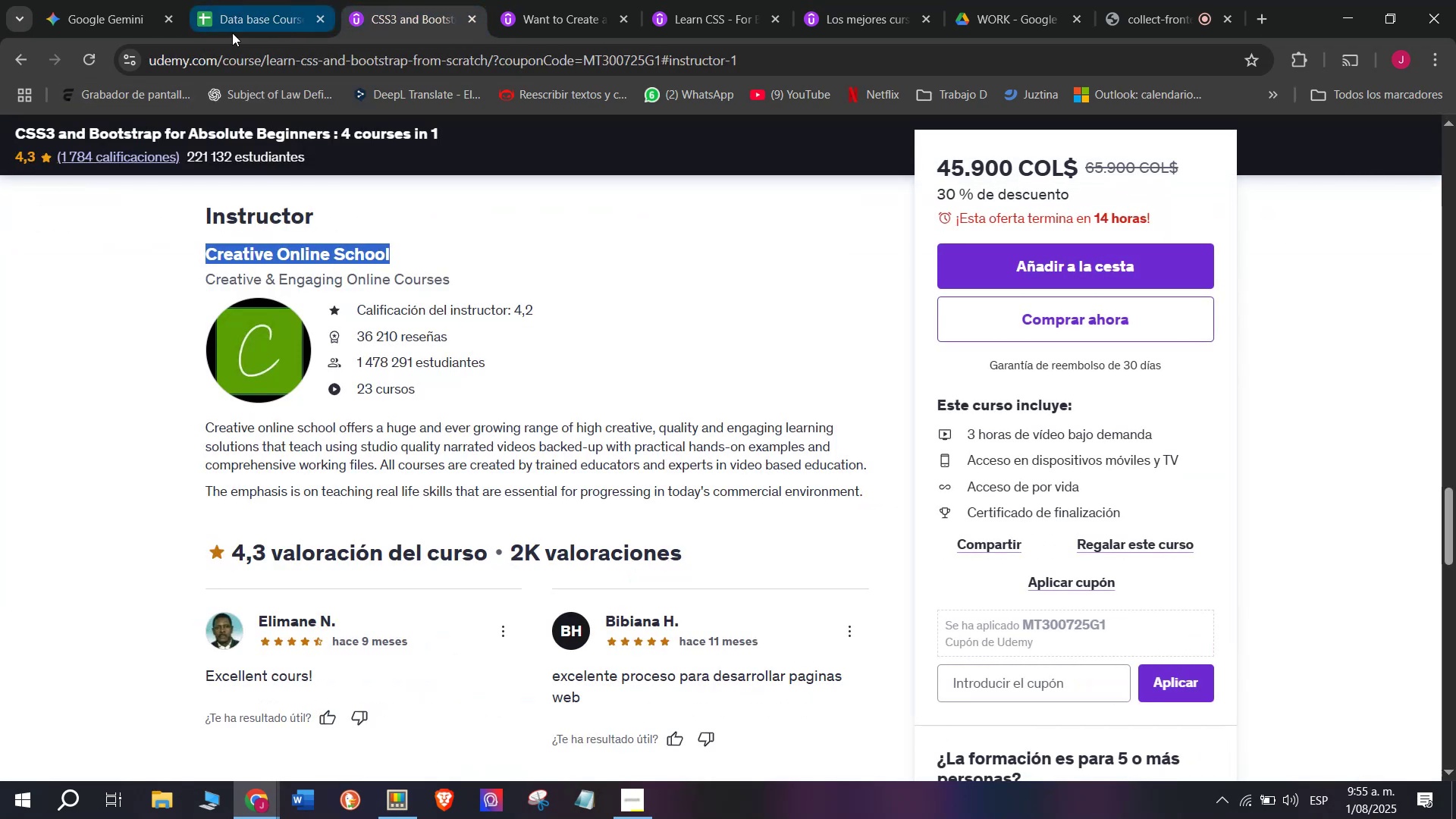 
key(Break)
 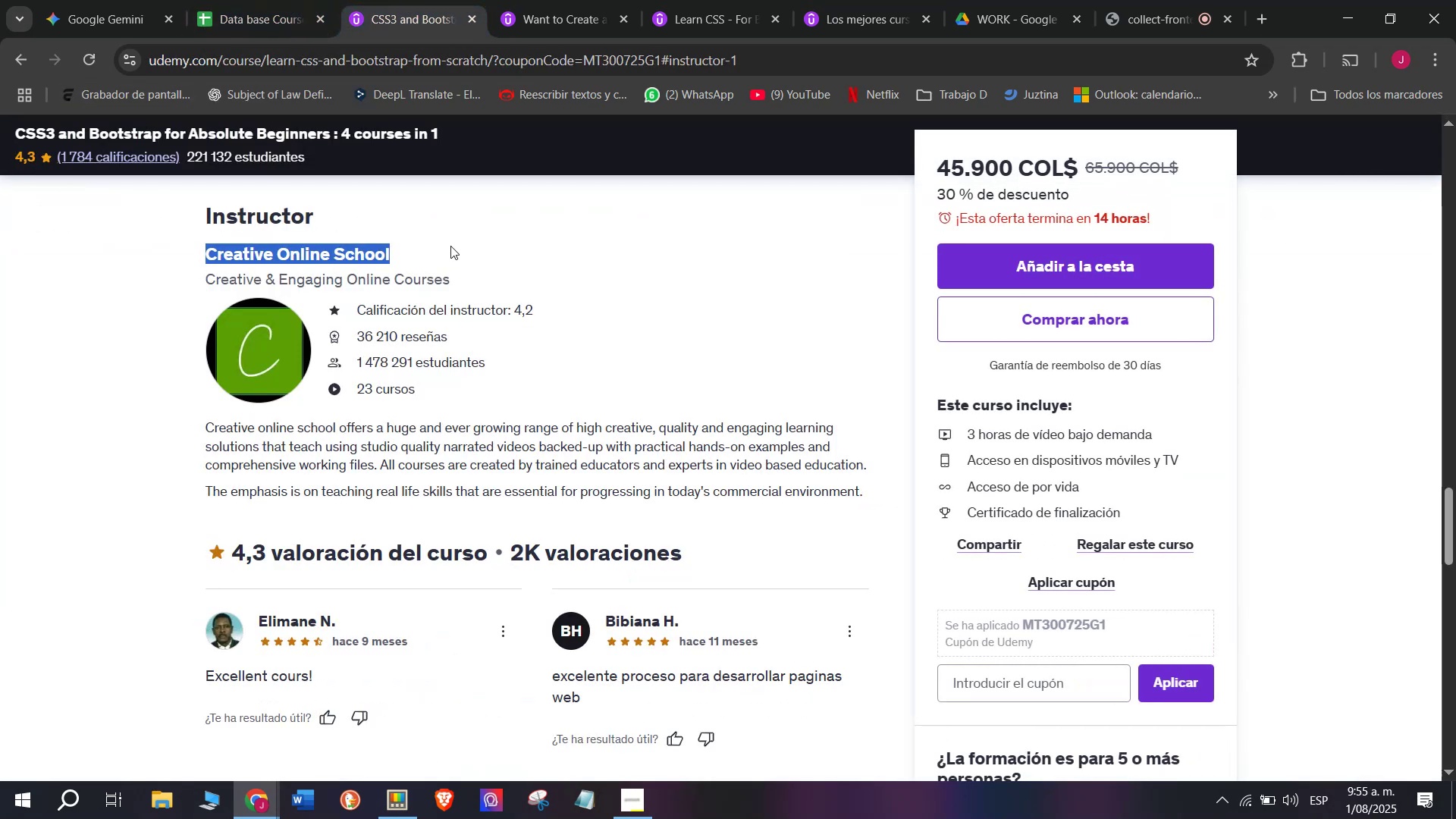 
key(Control+C)
 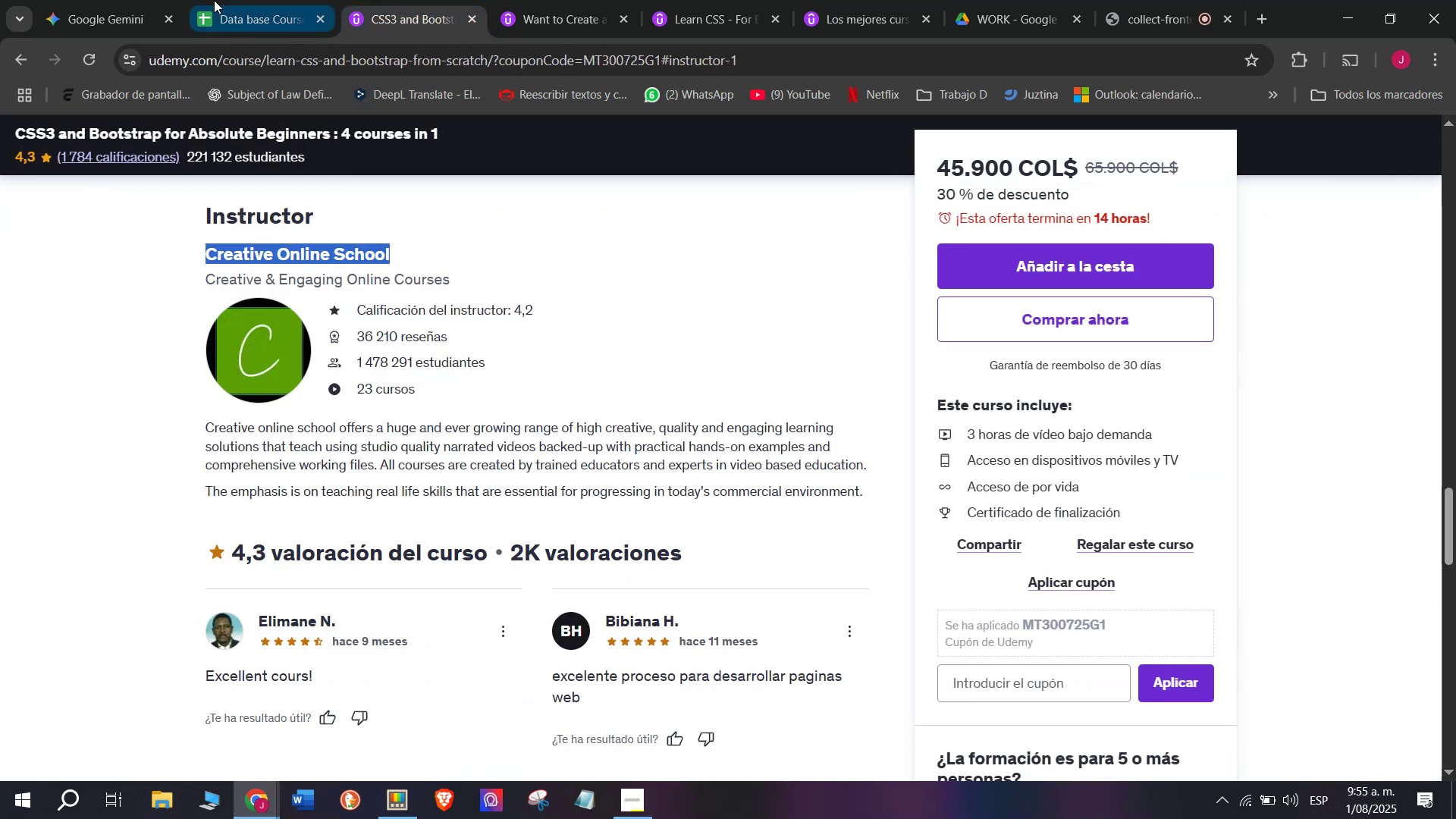 
left_click([214, 0])
 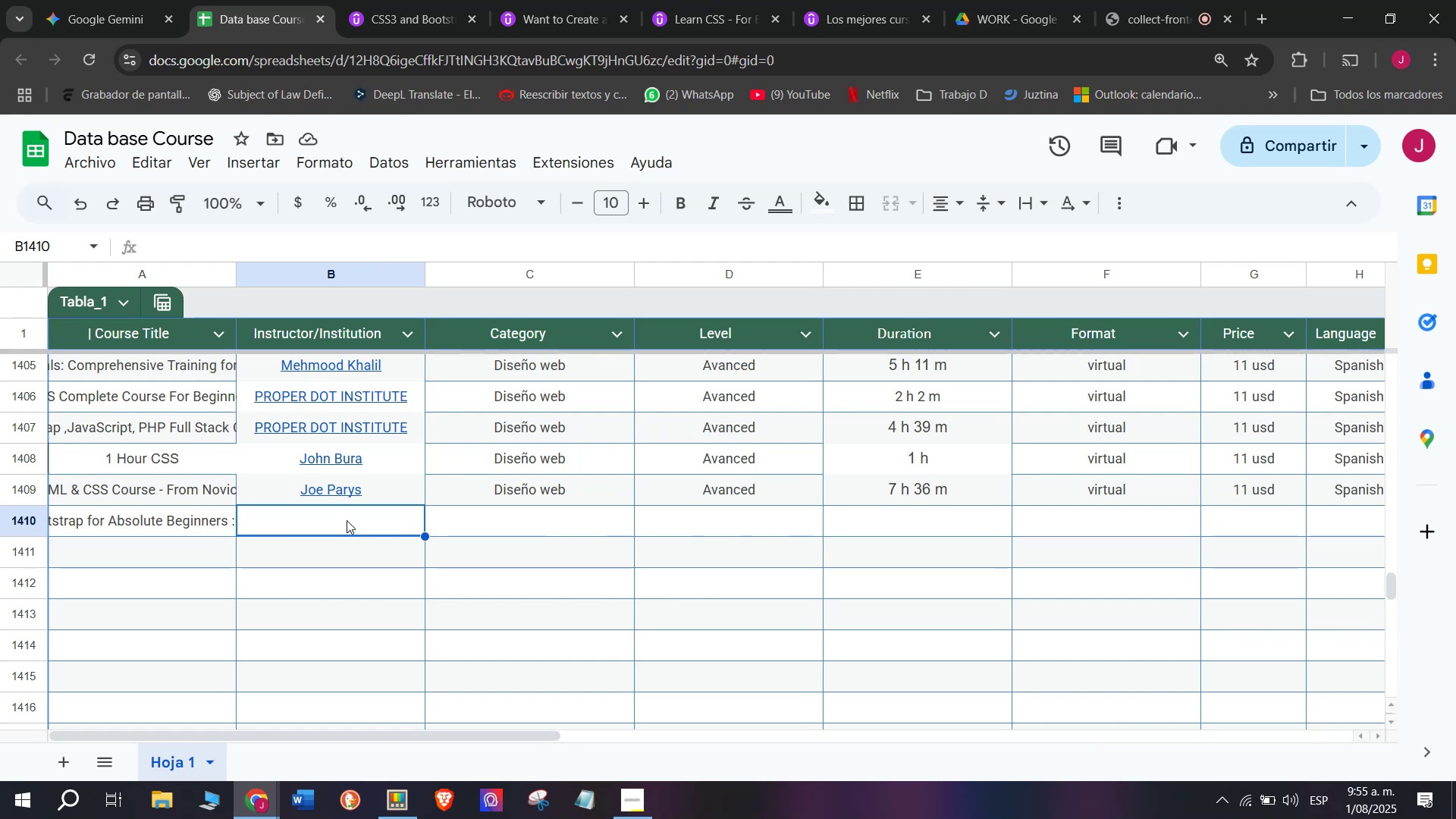 
double_click([349, 518])
 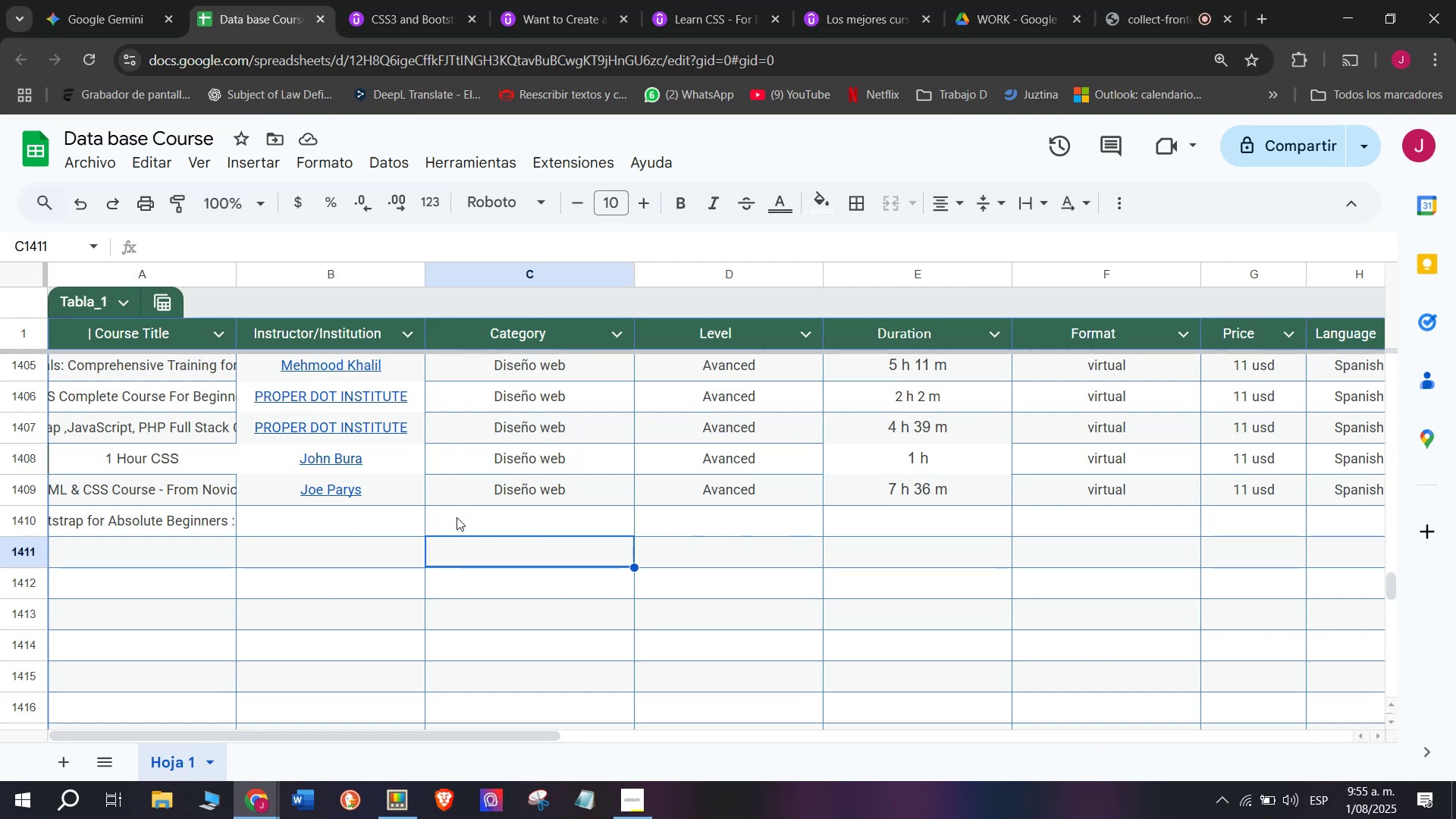 
double_click([371, 518])
 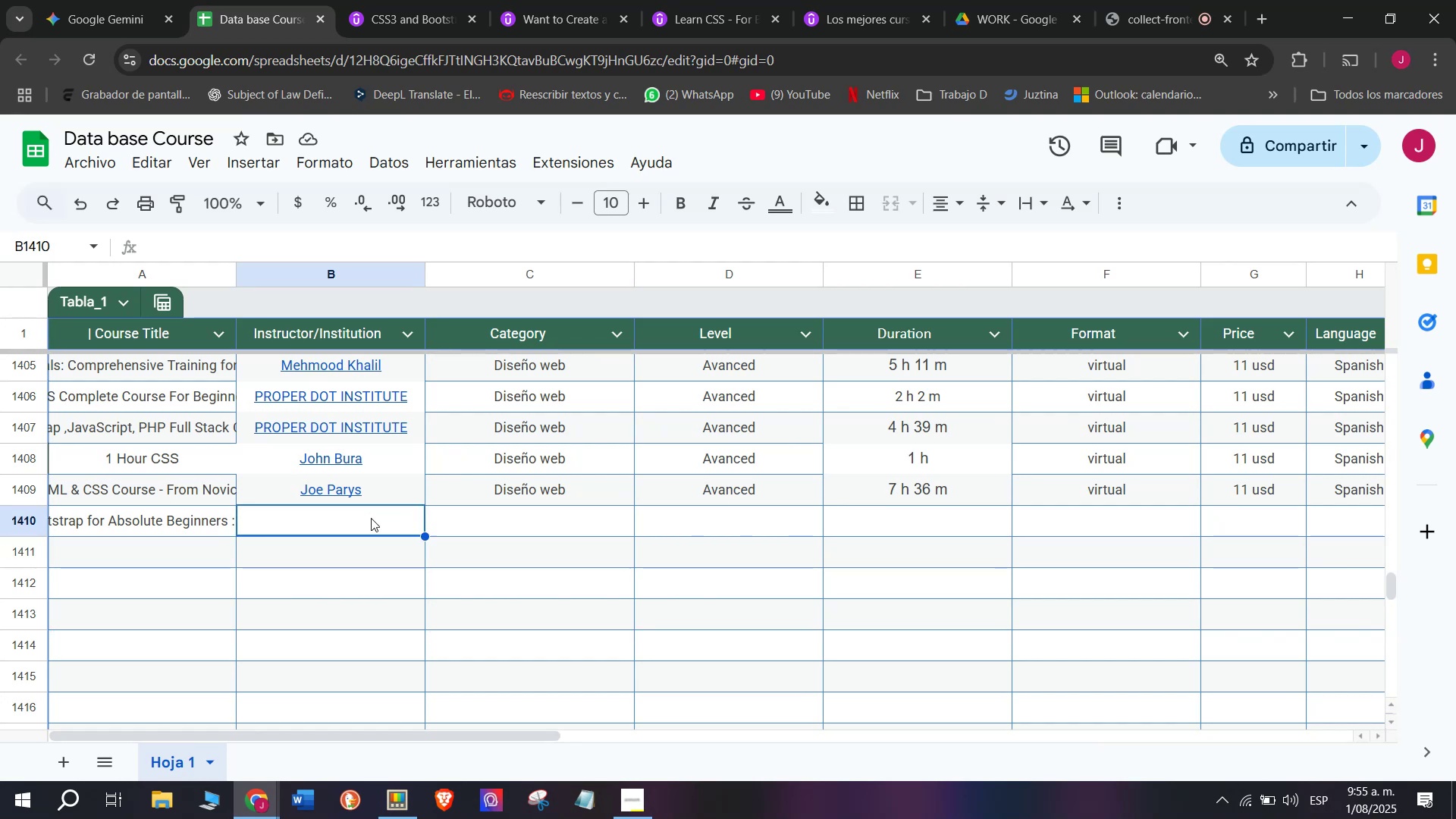 
key(Control+ControlLeft)
 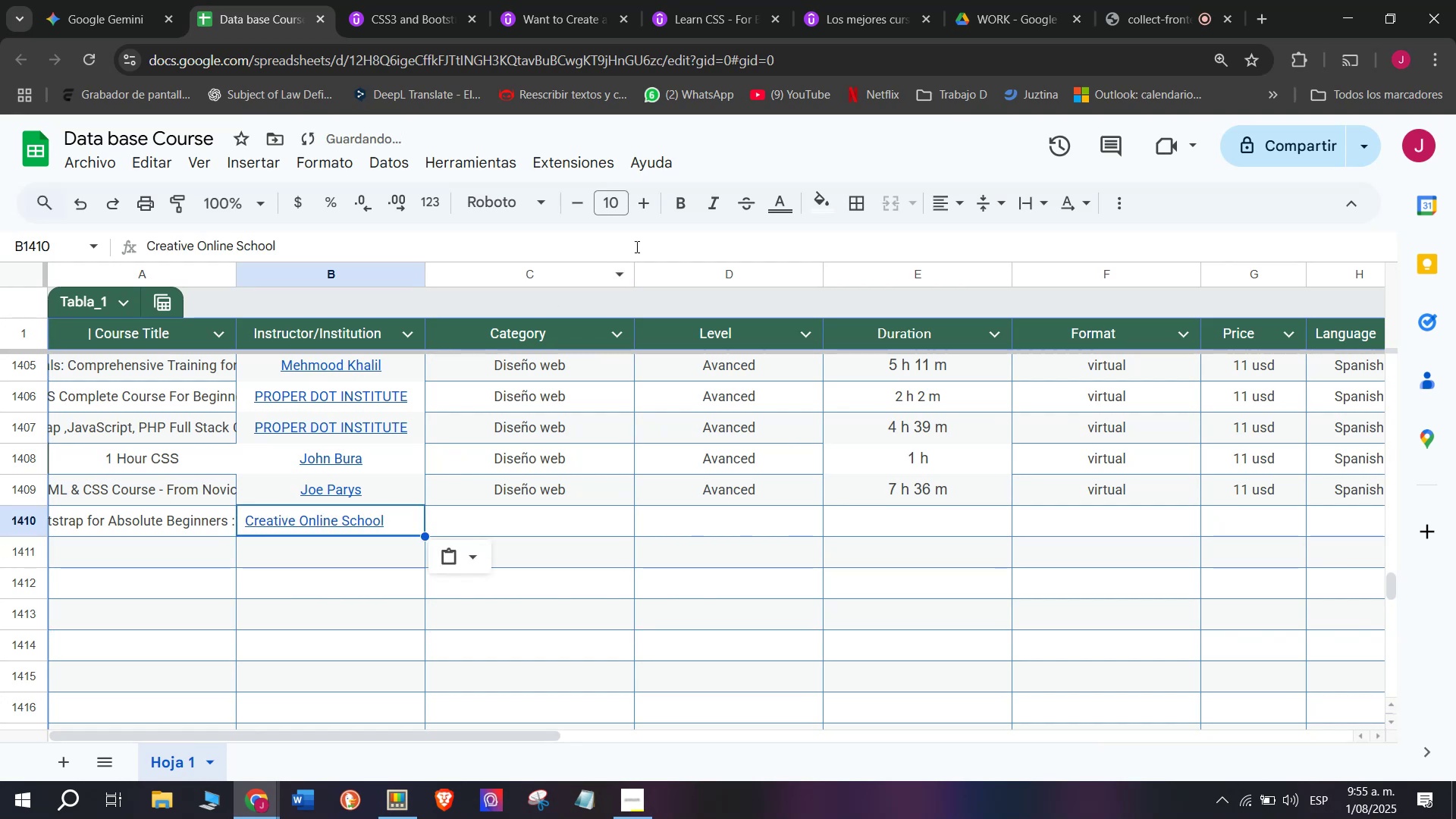 
key(Z)
 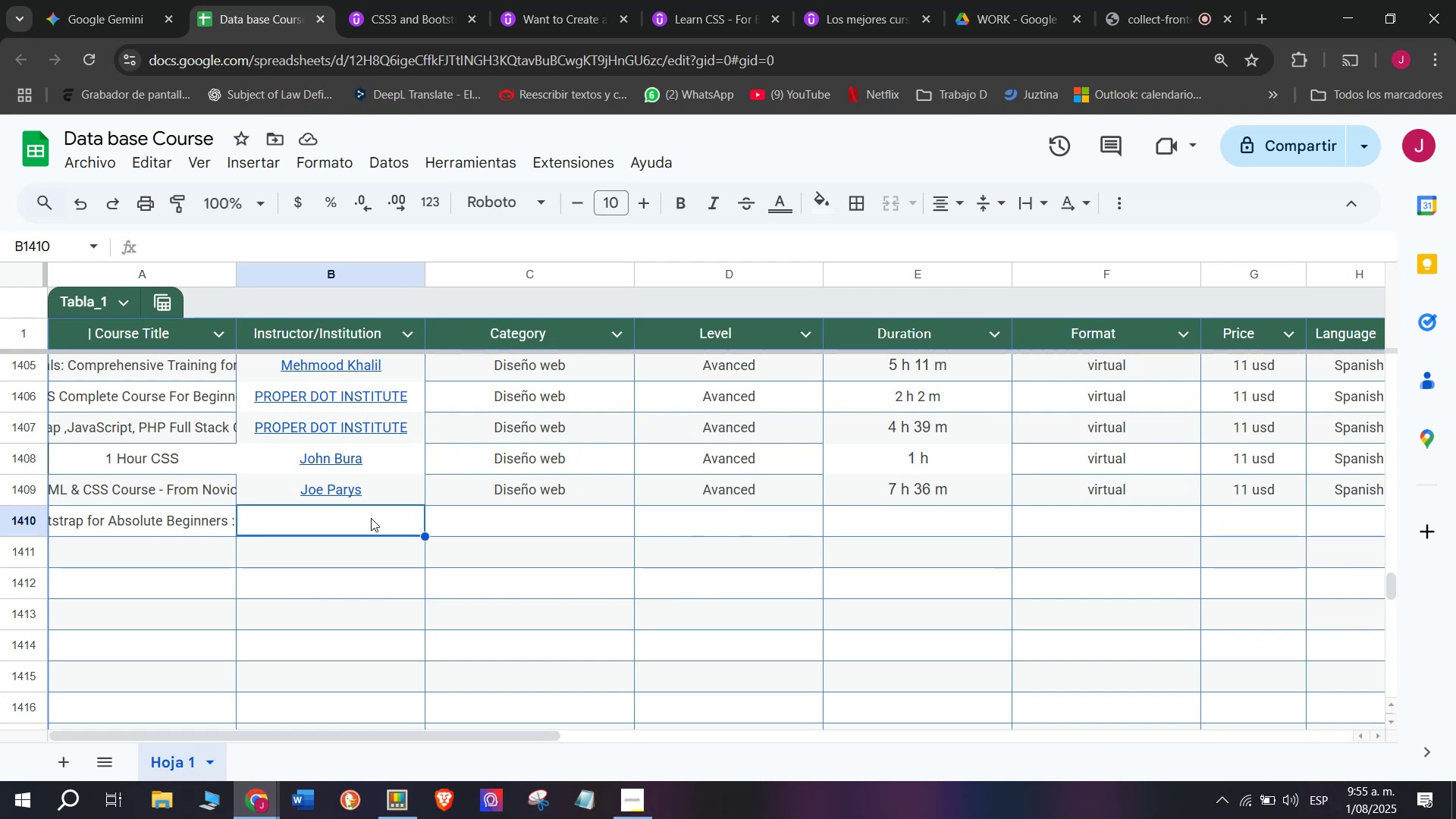 
key(Control+V)
 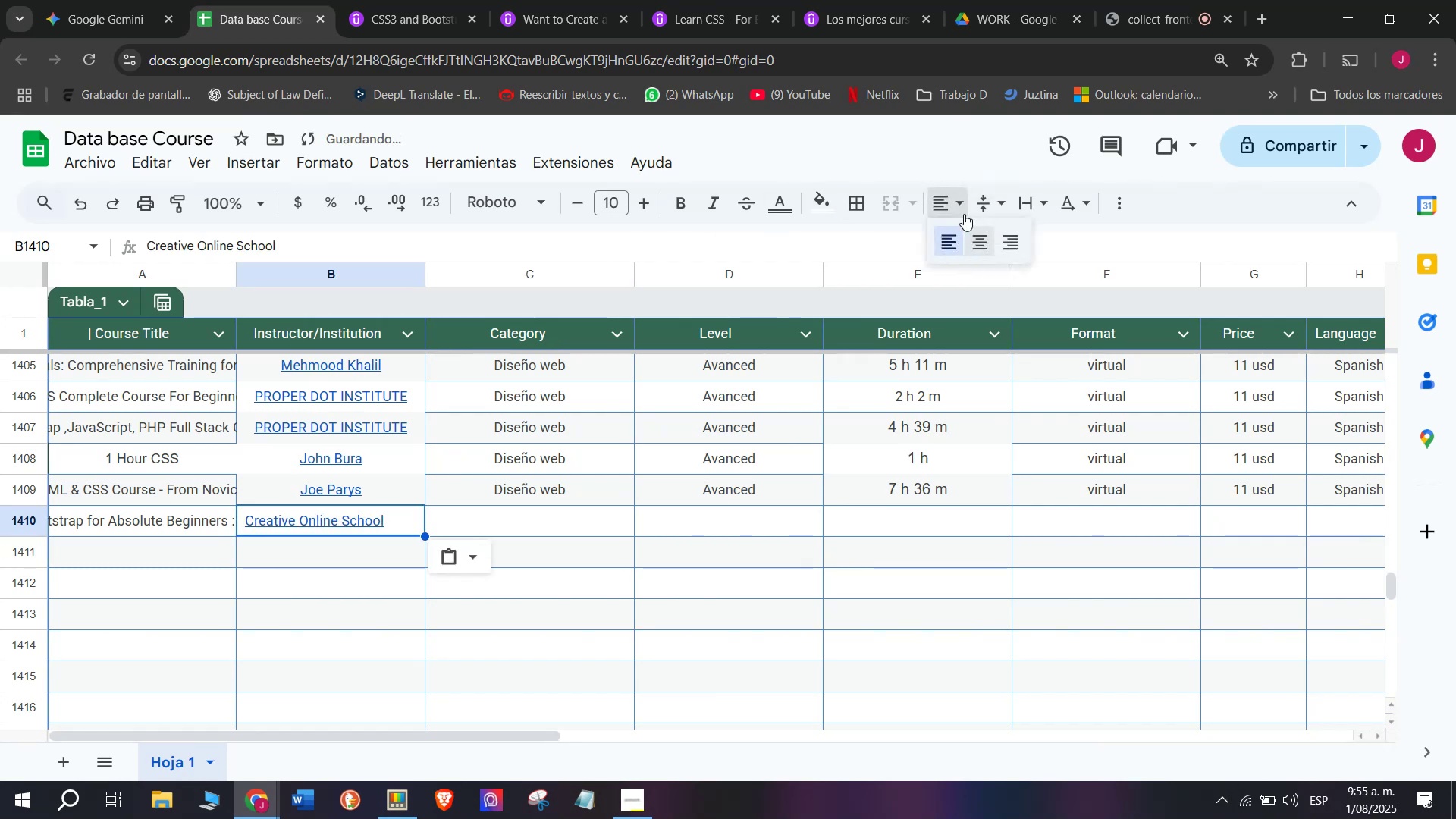 
left_click([993, 247])
 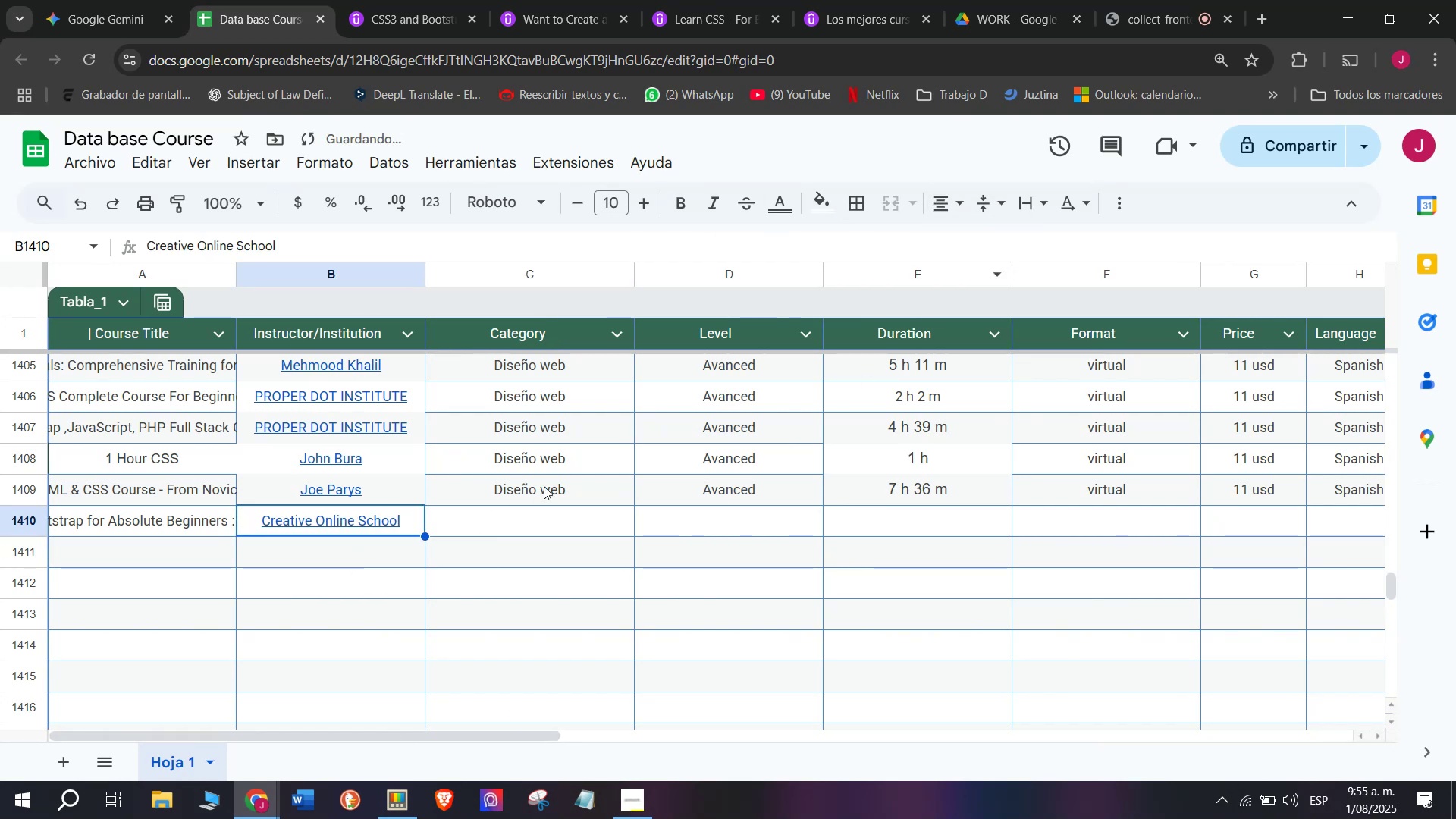 
left_click([585, 500])
 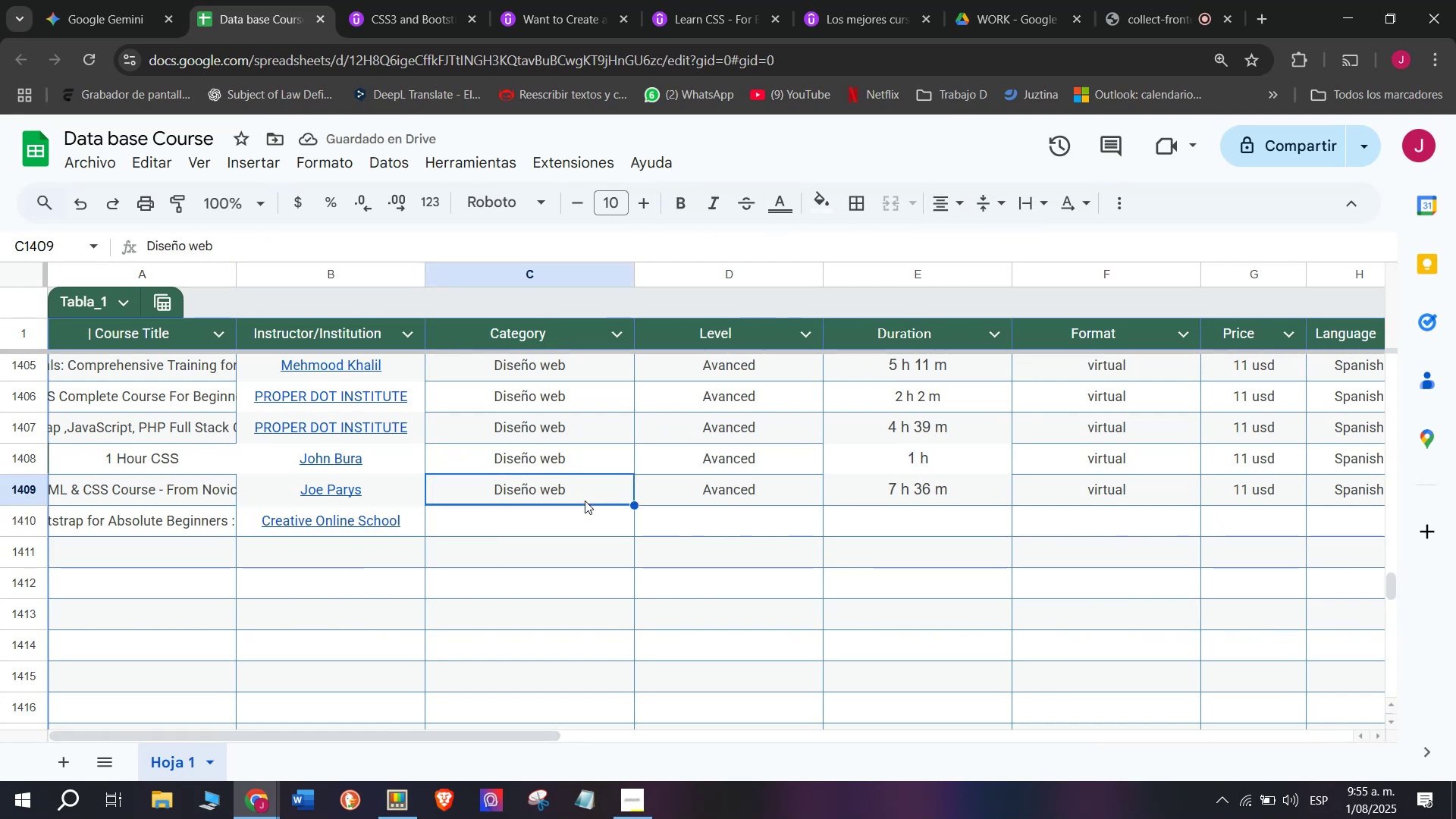 
key(Control+C)
 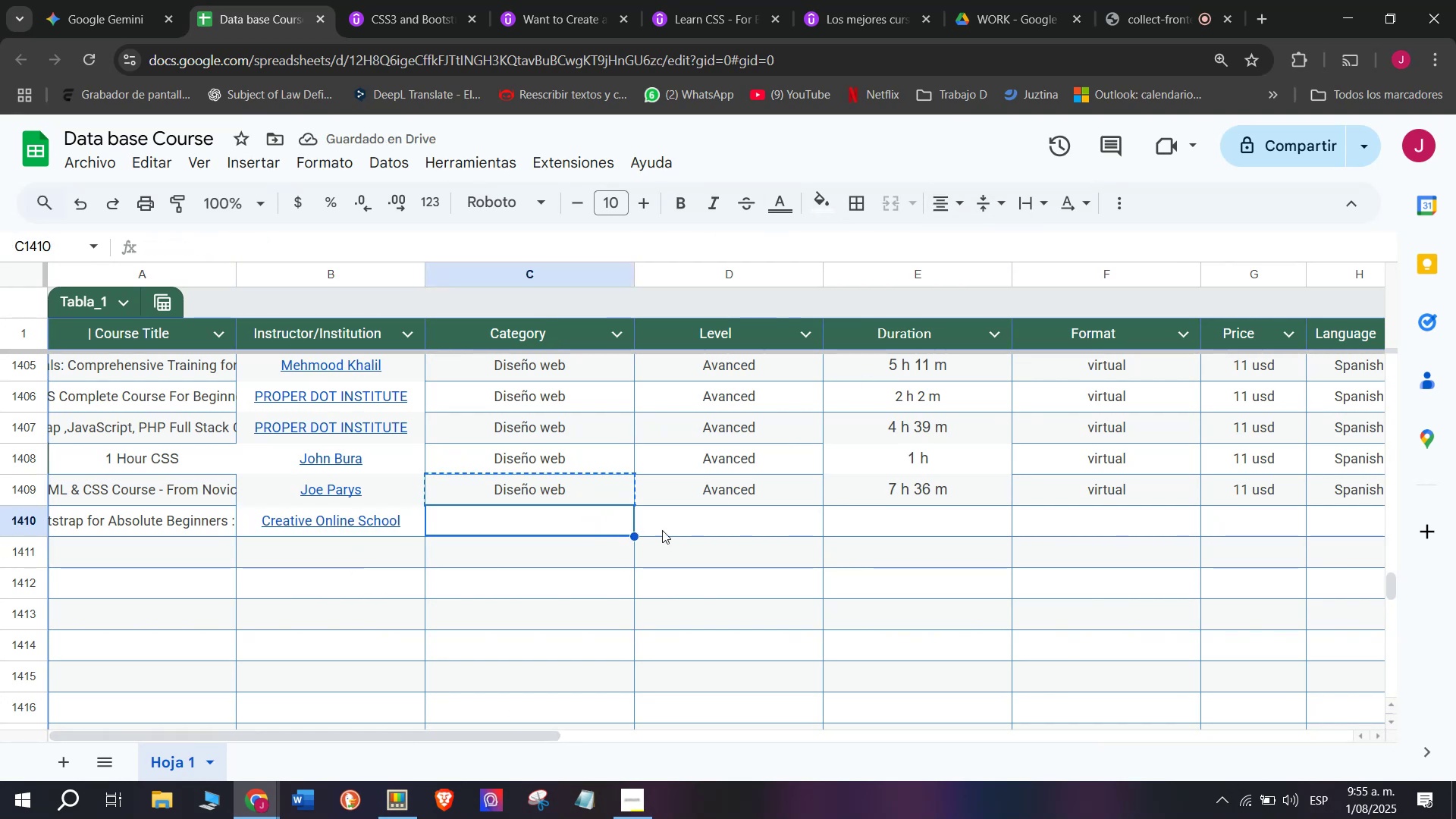 
key(Control+ControlLeft)
 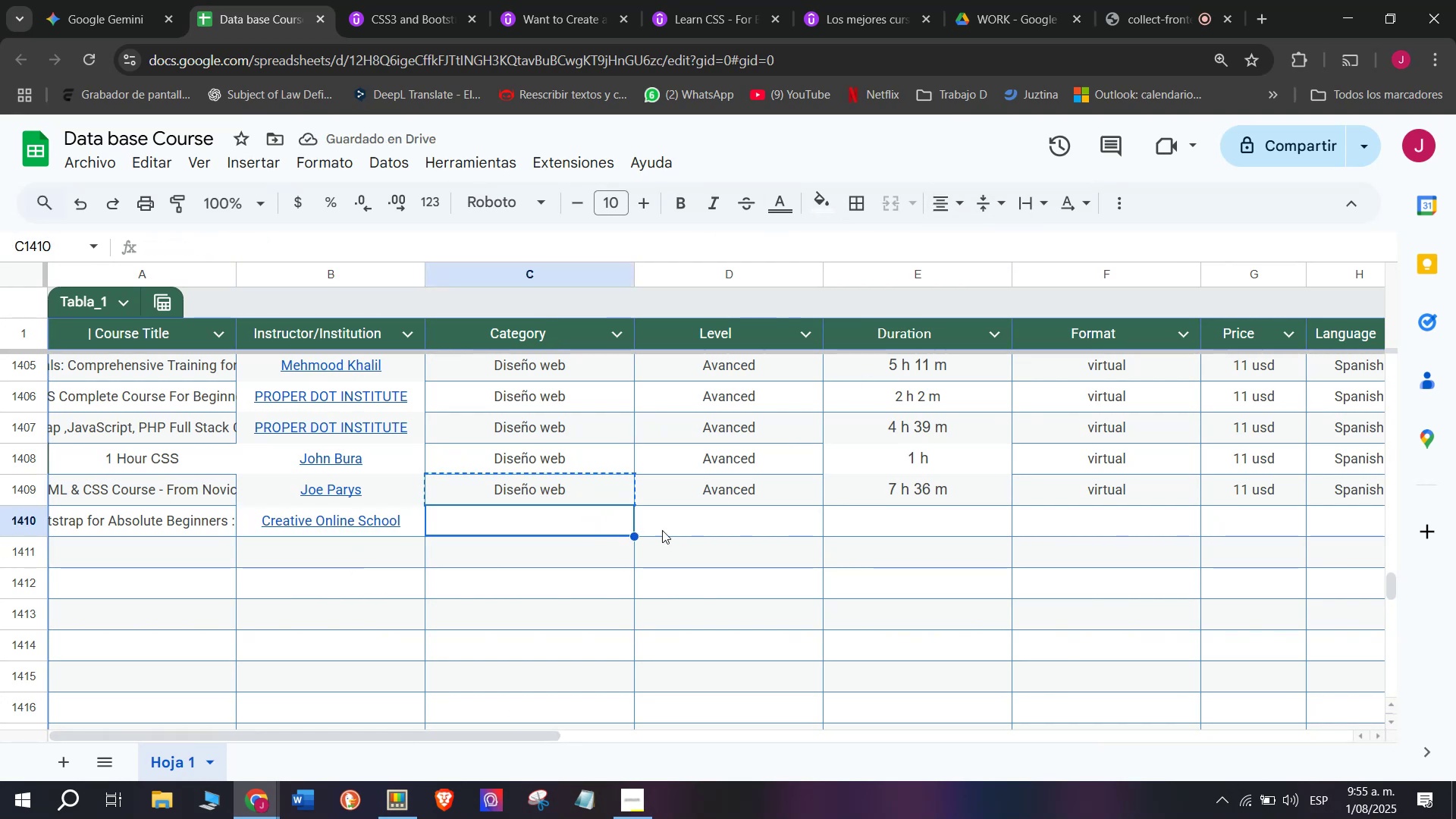 
key(Break)
 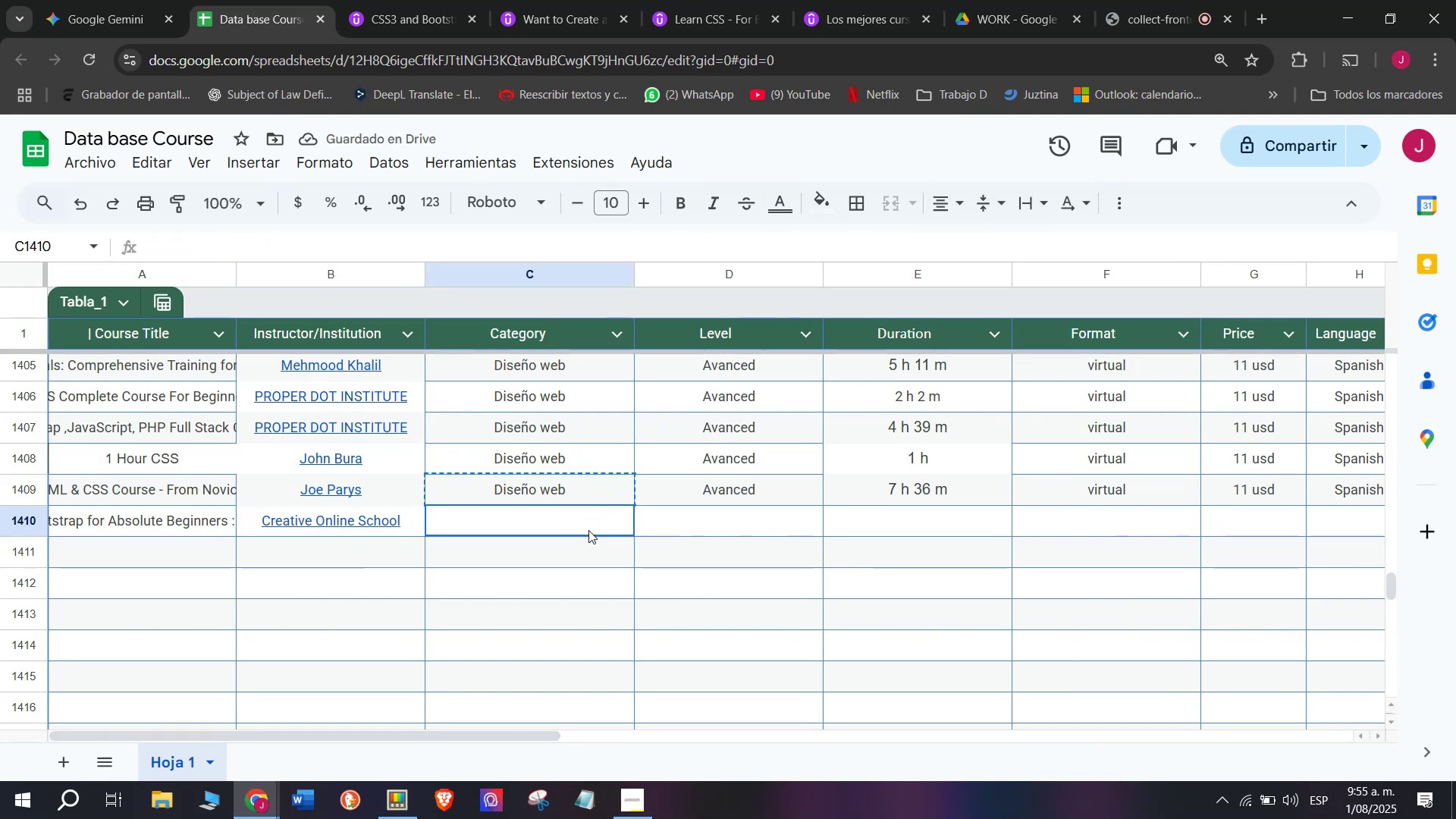 
double_click([588, 530])
 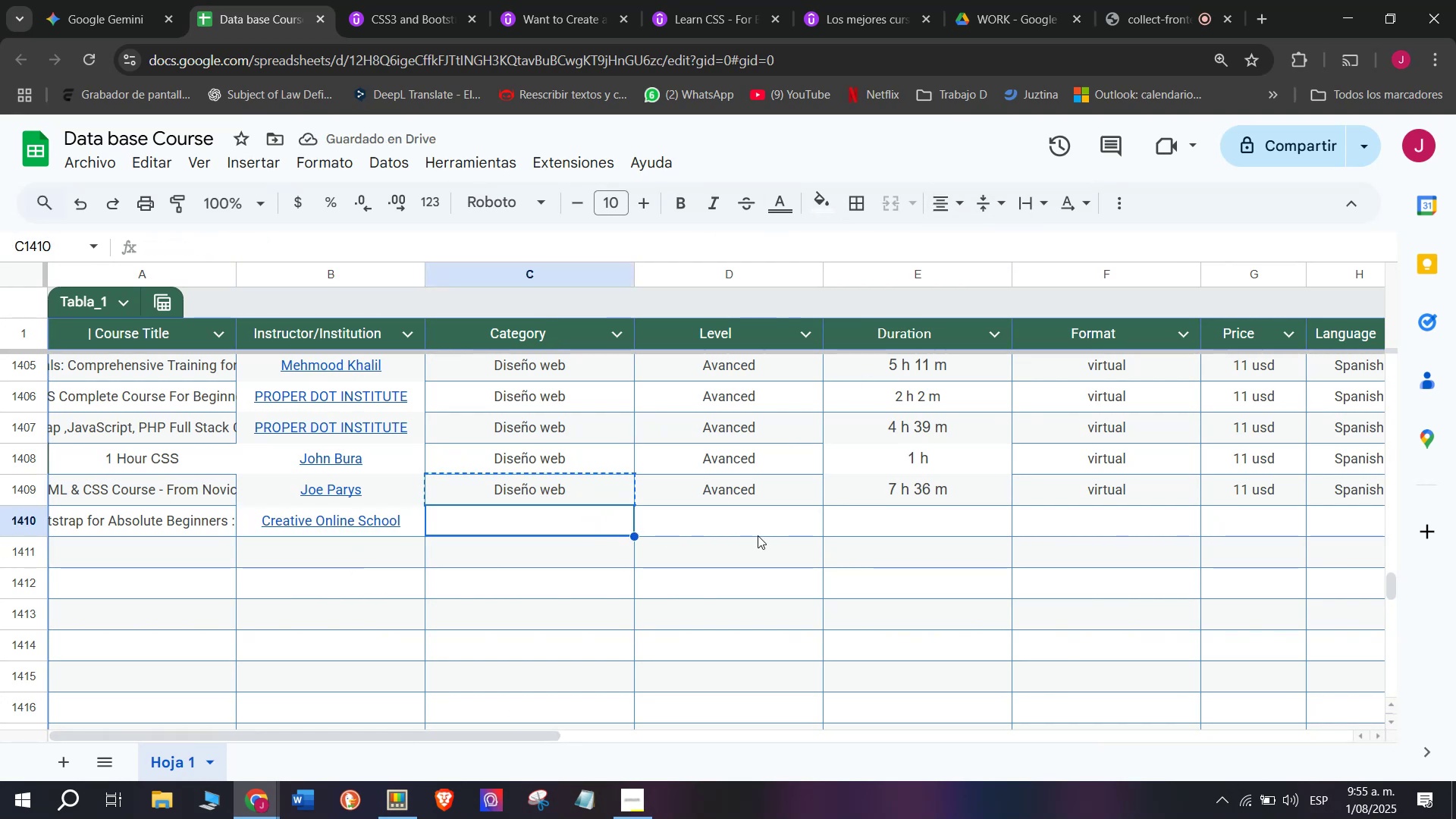 
key(Control+ControlLeft)
 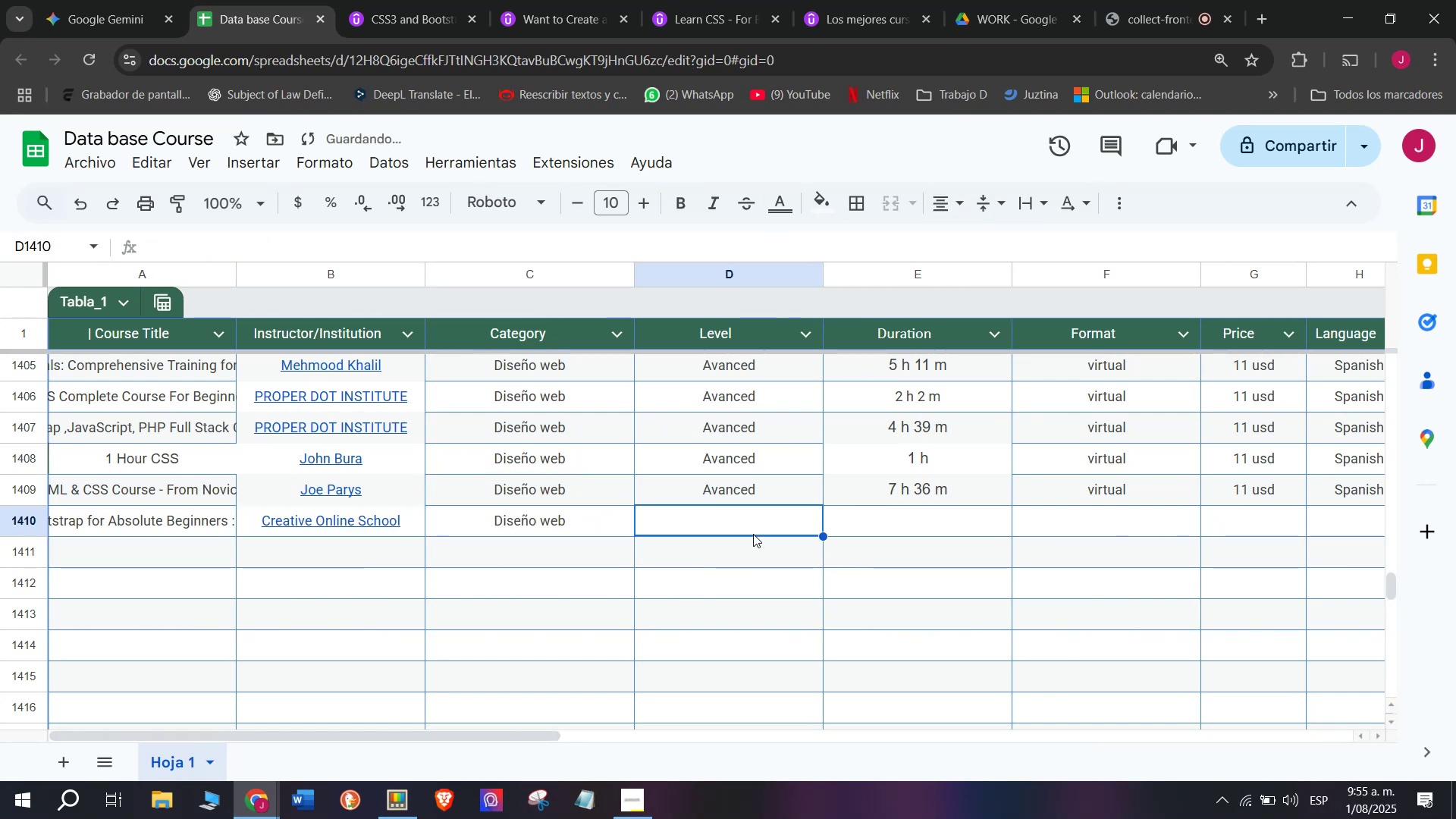 
key(Z)
 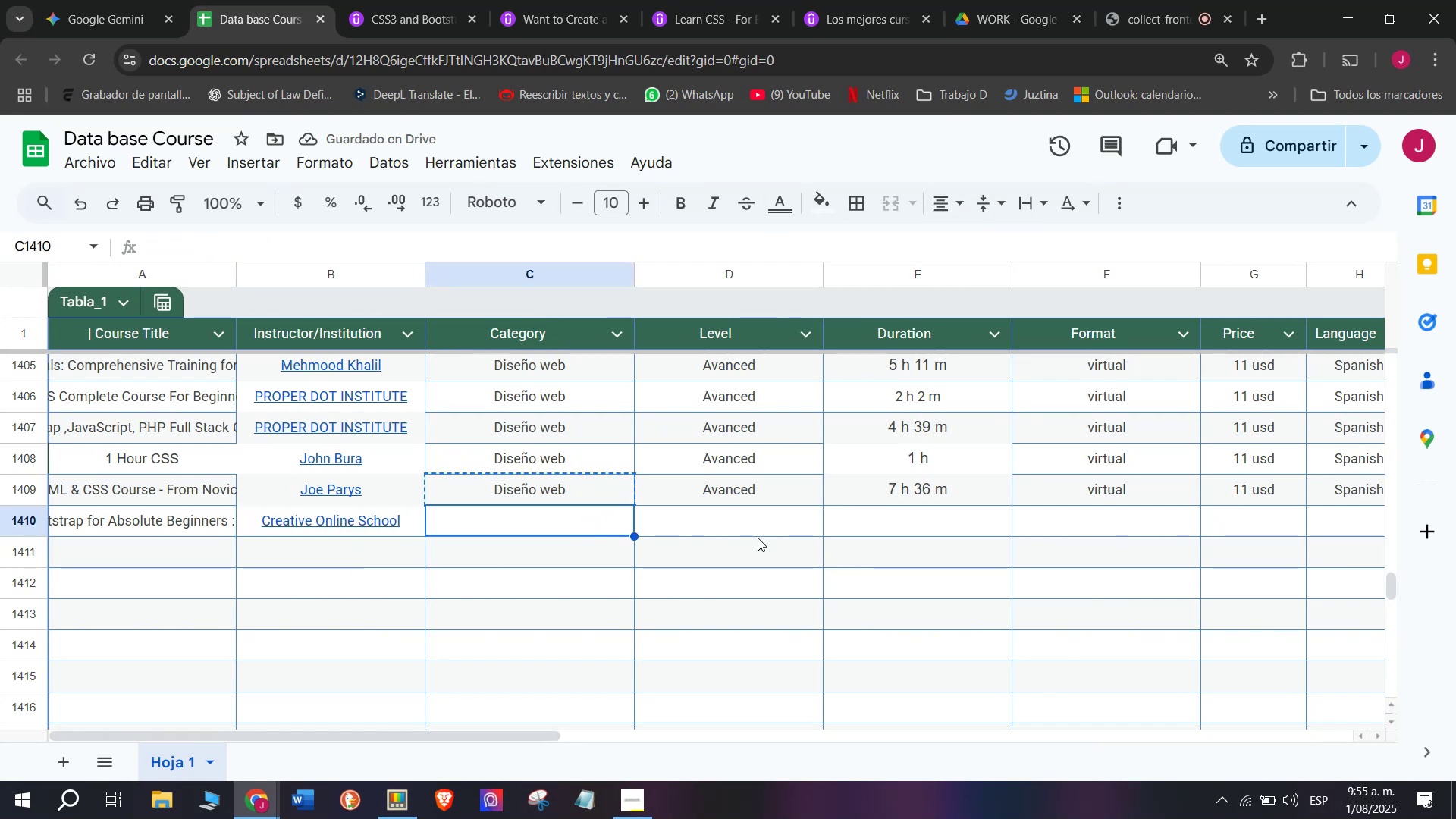 
key(Control+V)
 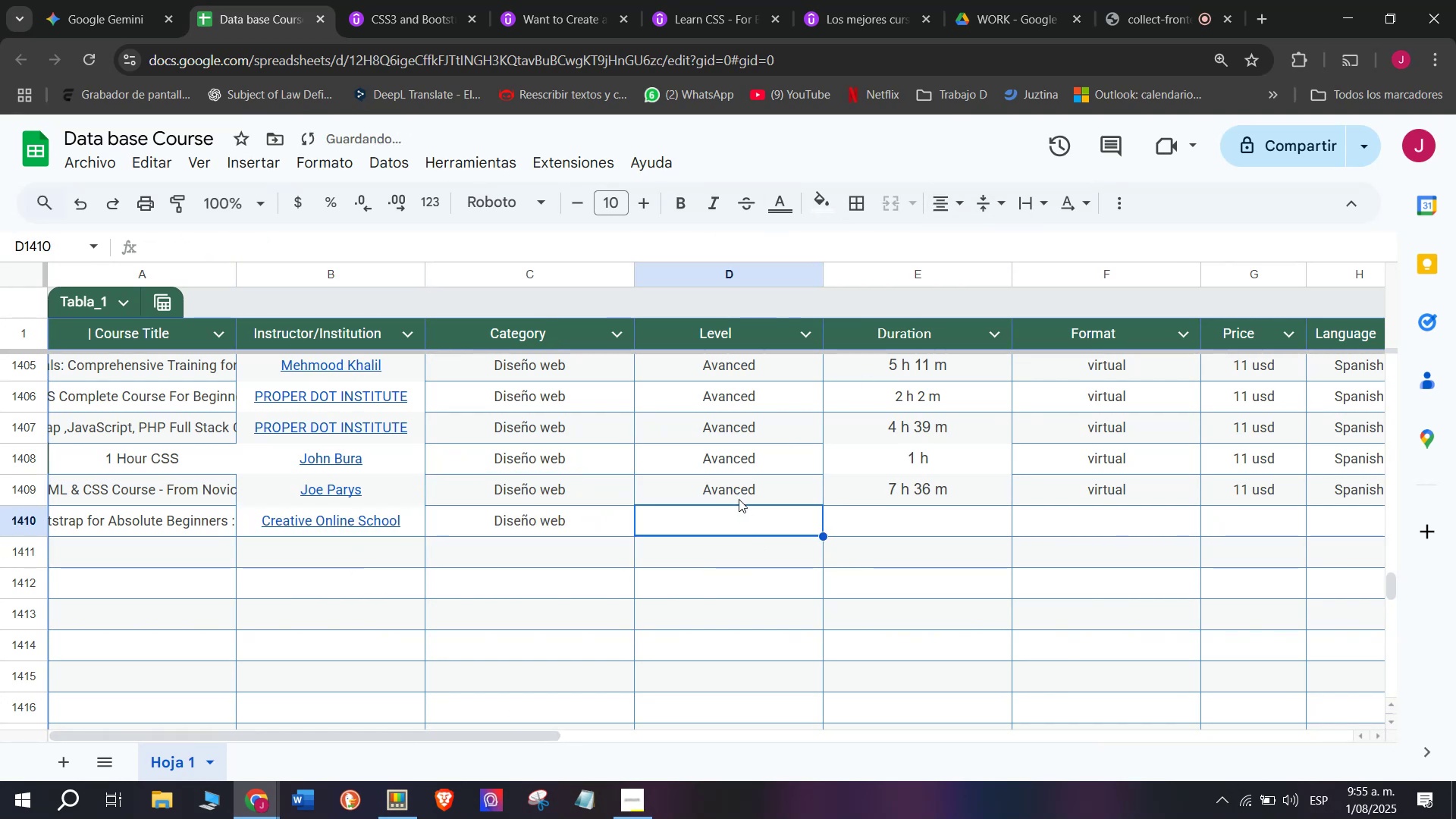 
key(Break)
 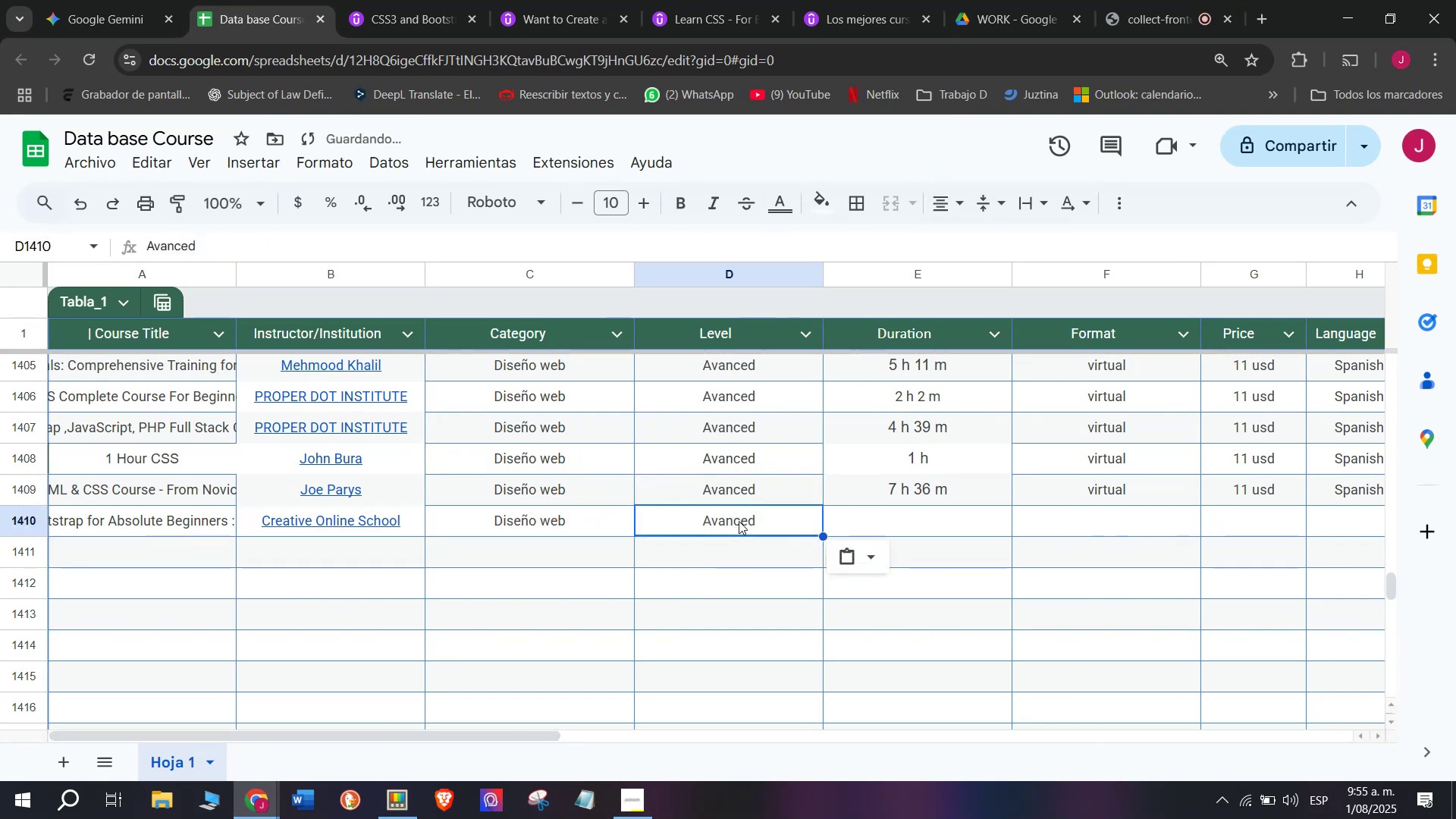 
key(Control+ControlLeft)
 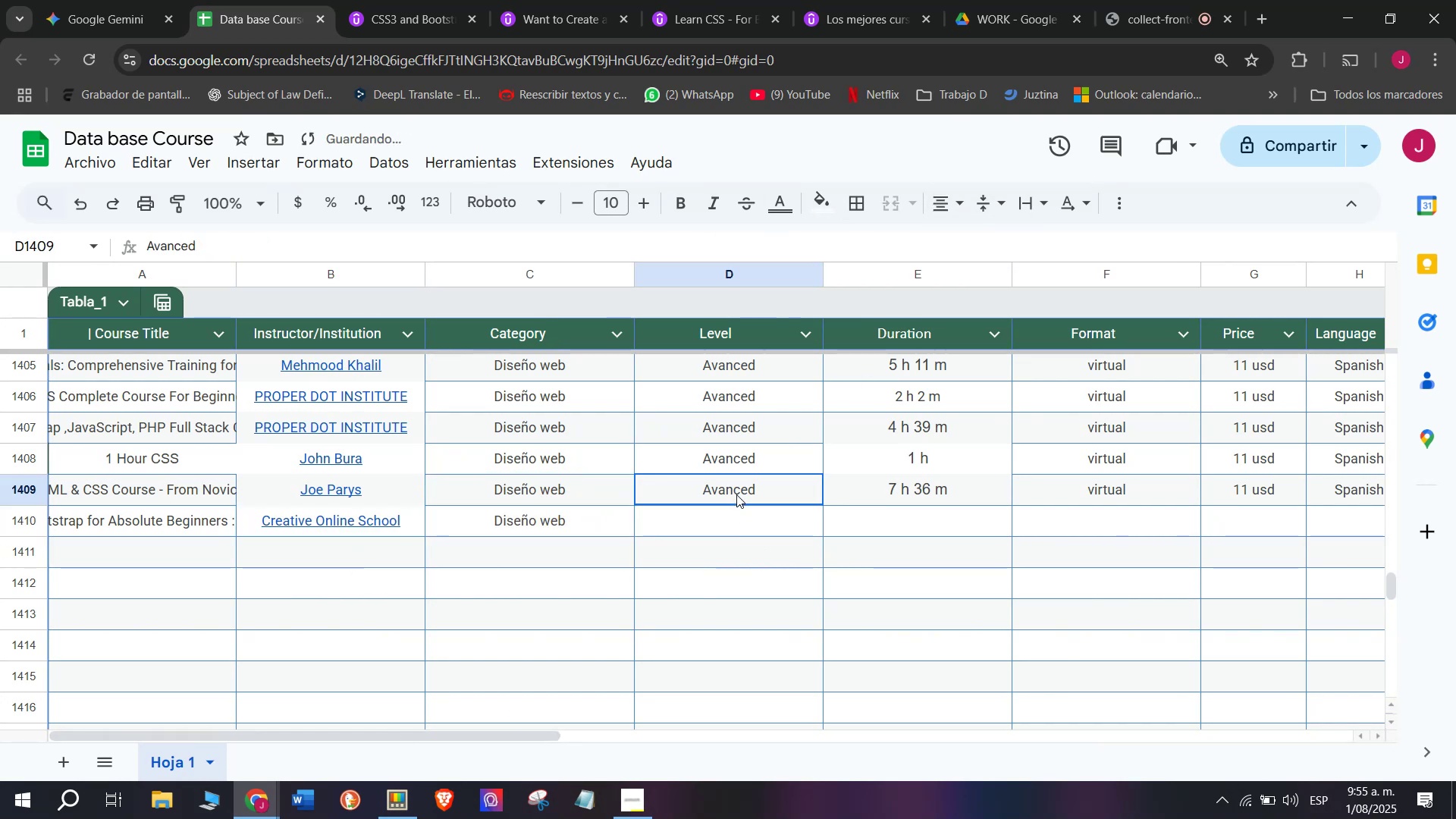 
key(Control+C)
 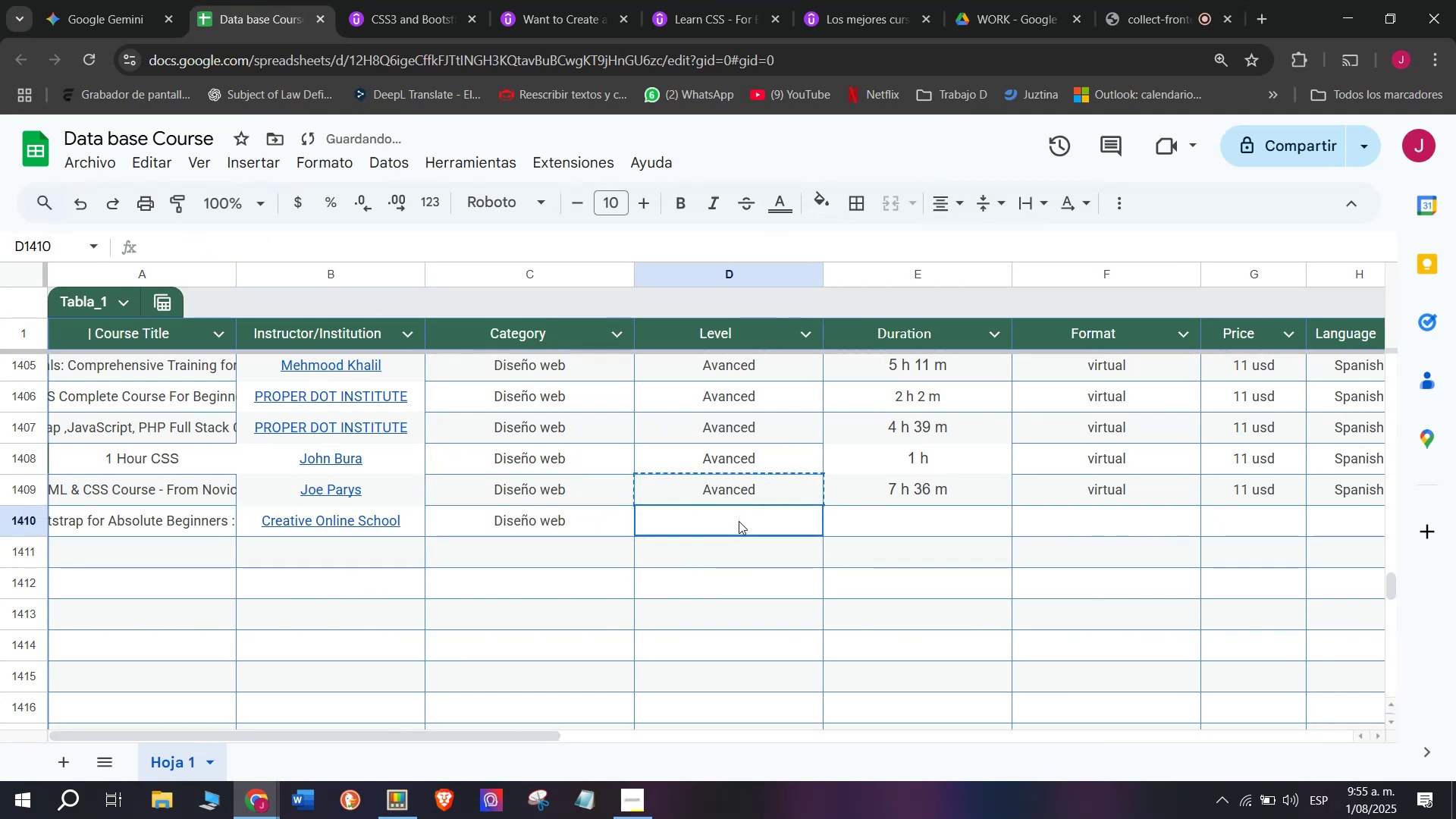 
triple_click([739, 521])
 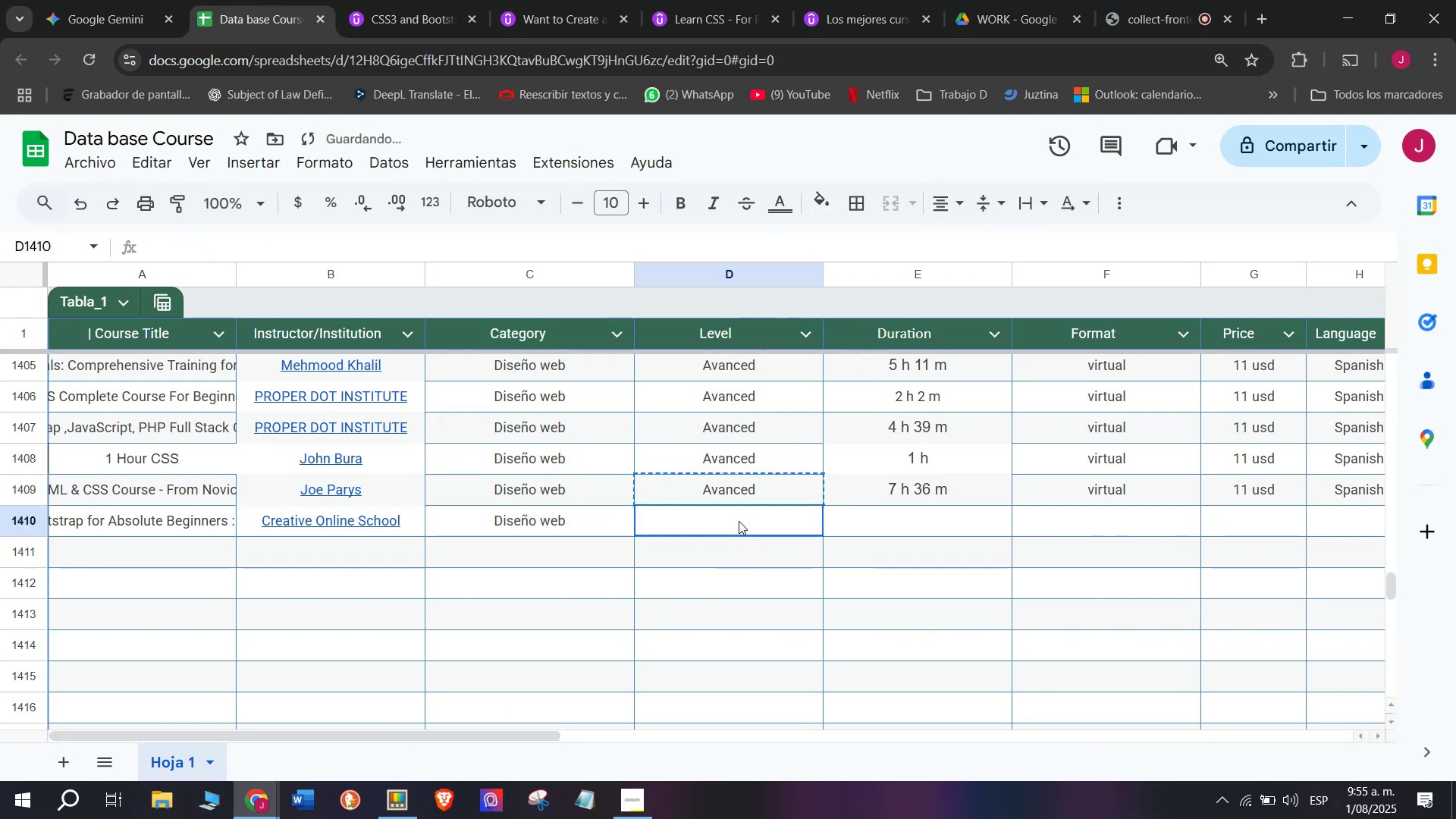 
key(Control+ControlLeft)
 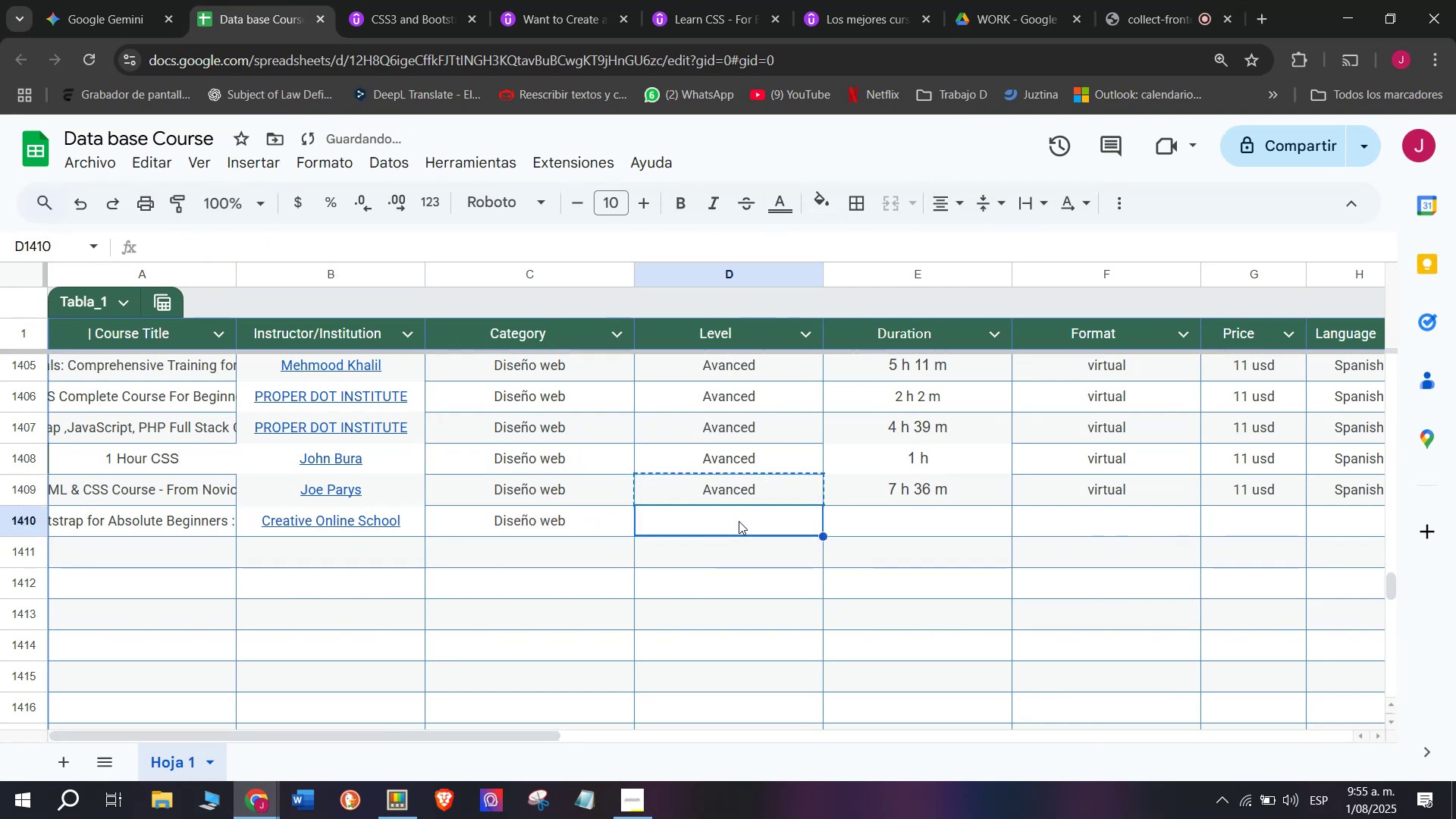 
key(Z)
 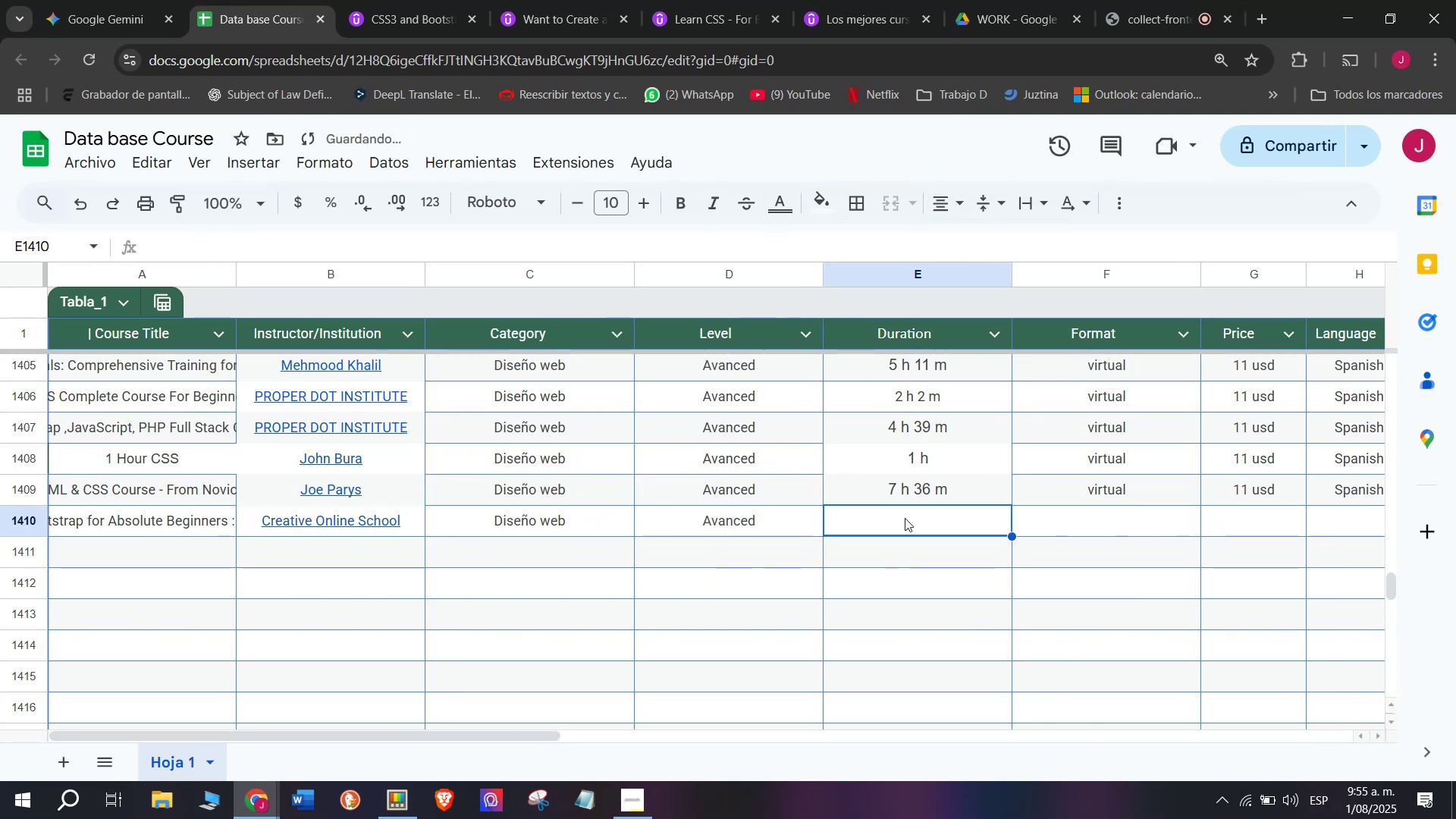 
key(Control+V)
 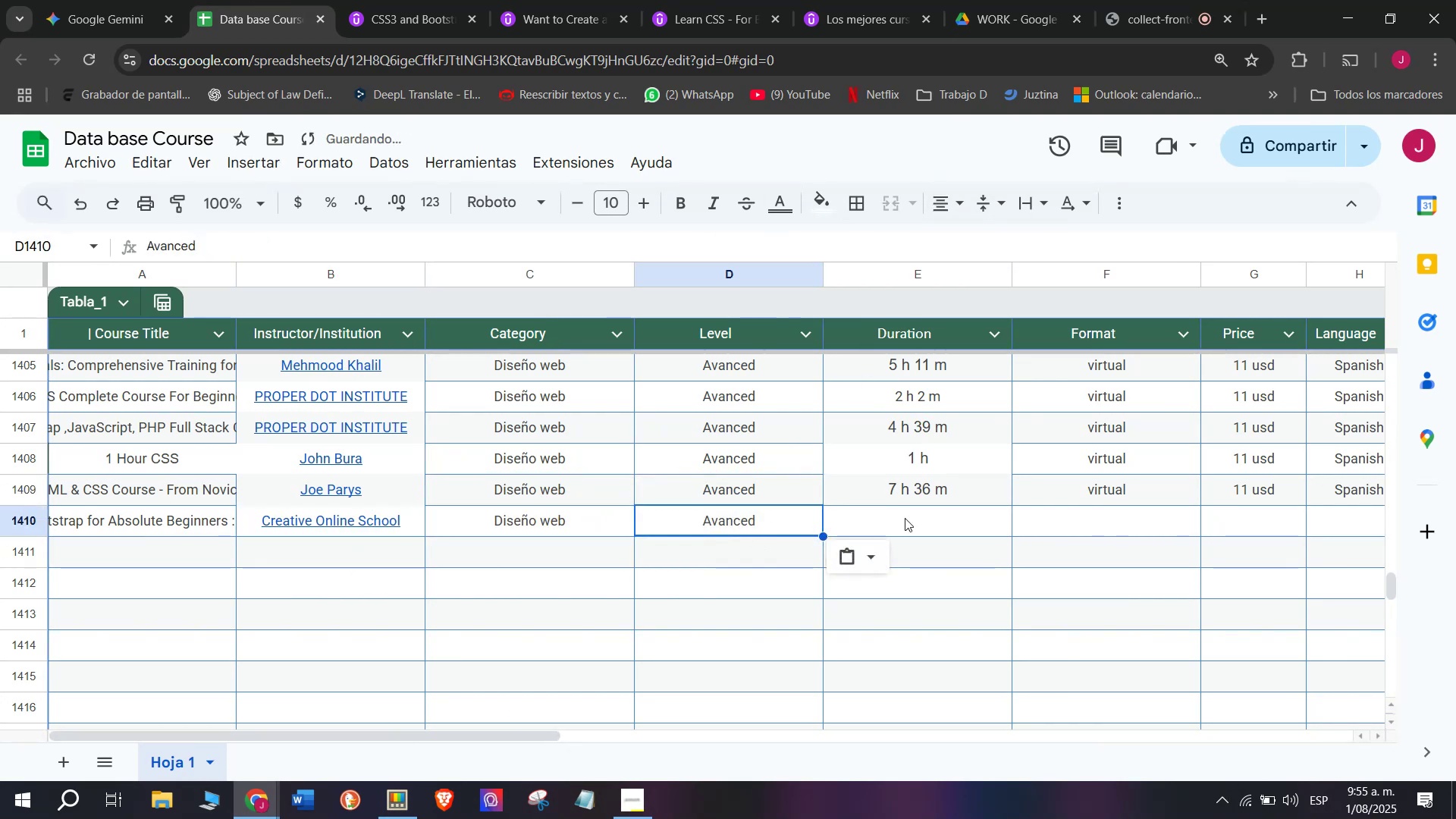 
triple_click([905, 518])
 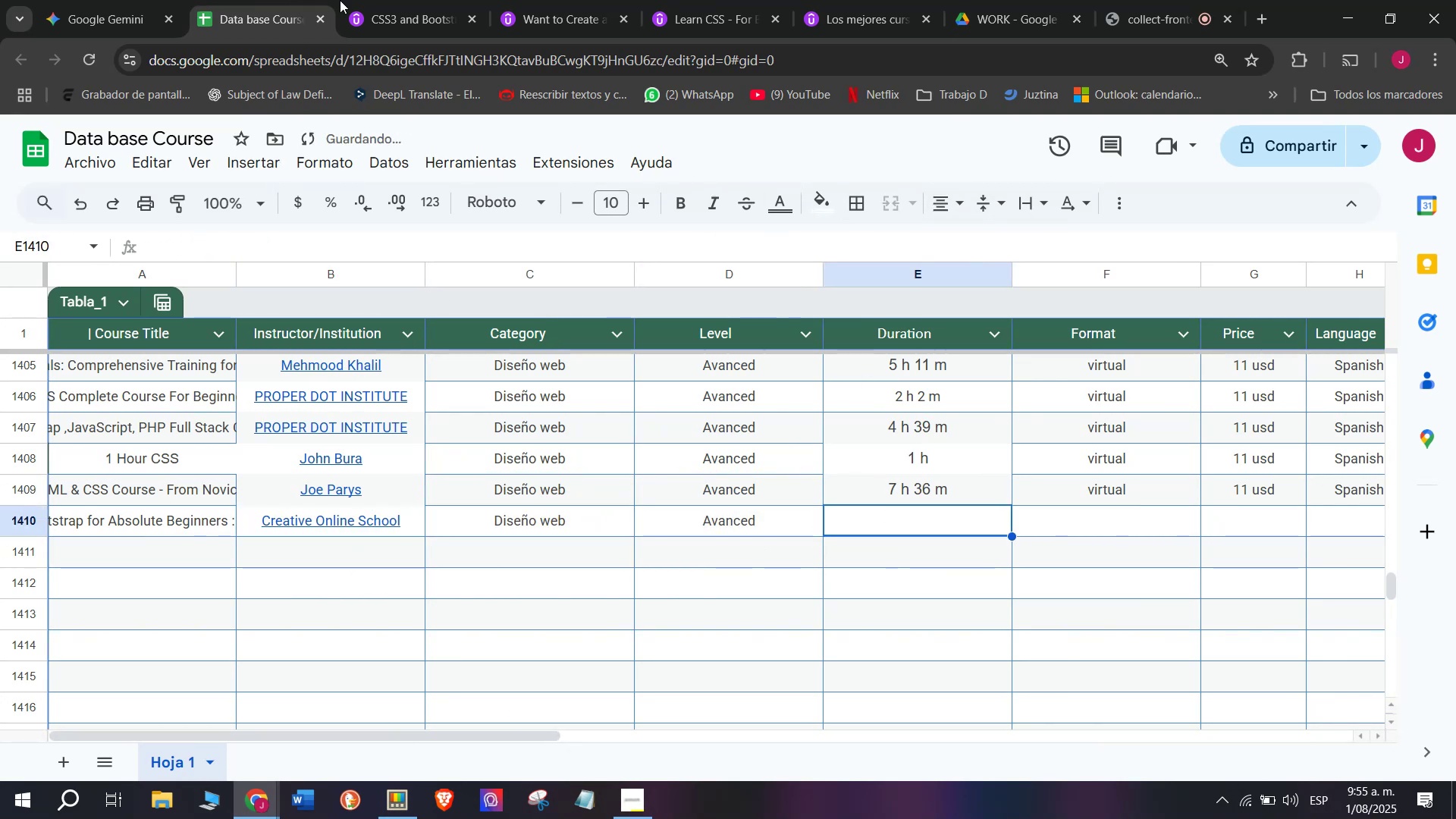 
left_click([361, 0])
 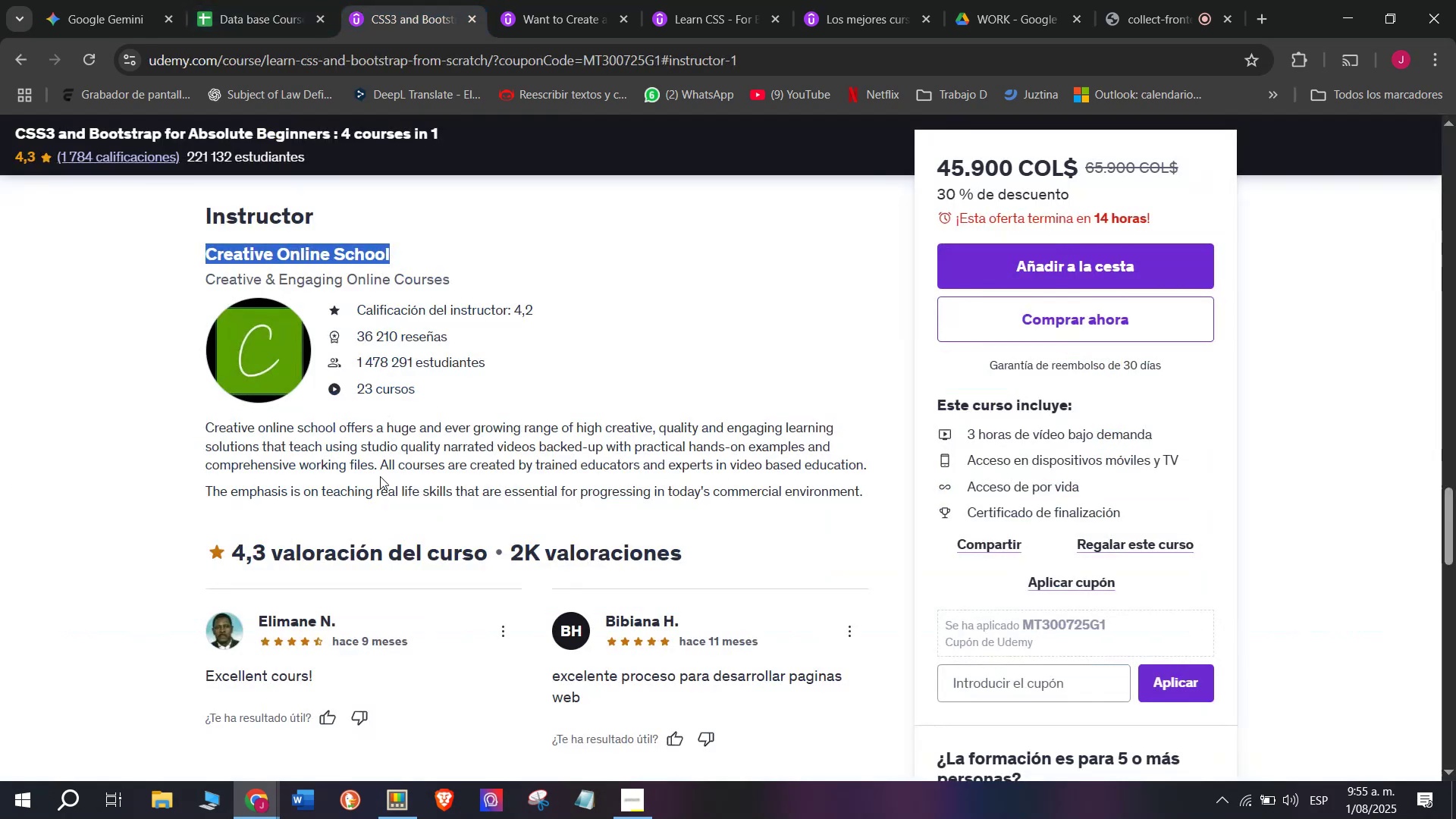 
scroll: coordinate [322, 655], scroll_direction: up, amount: 9.0
 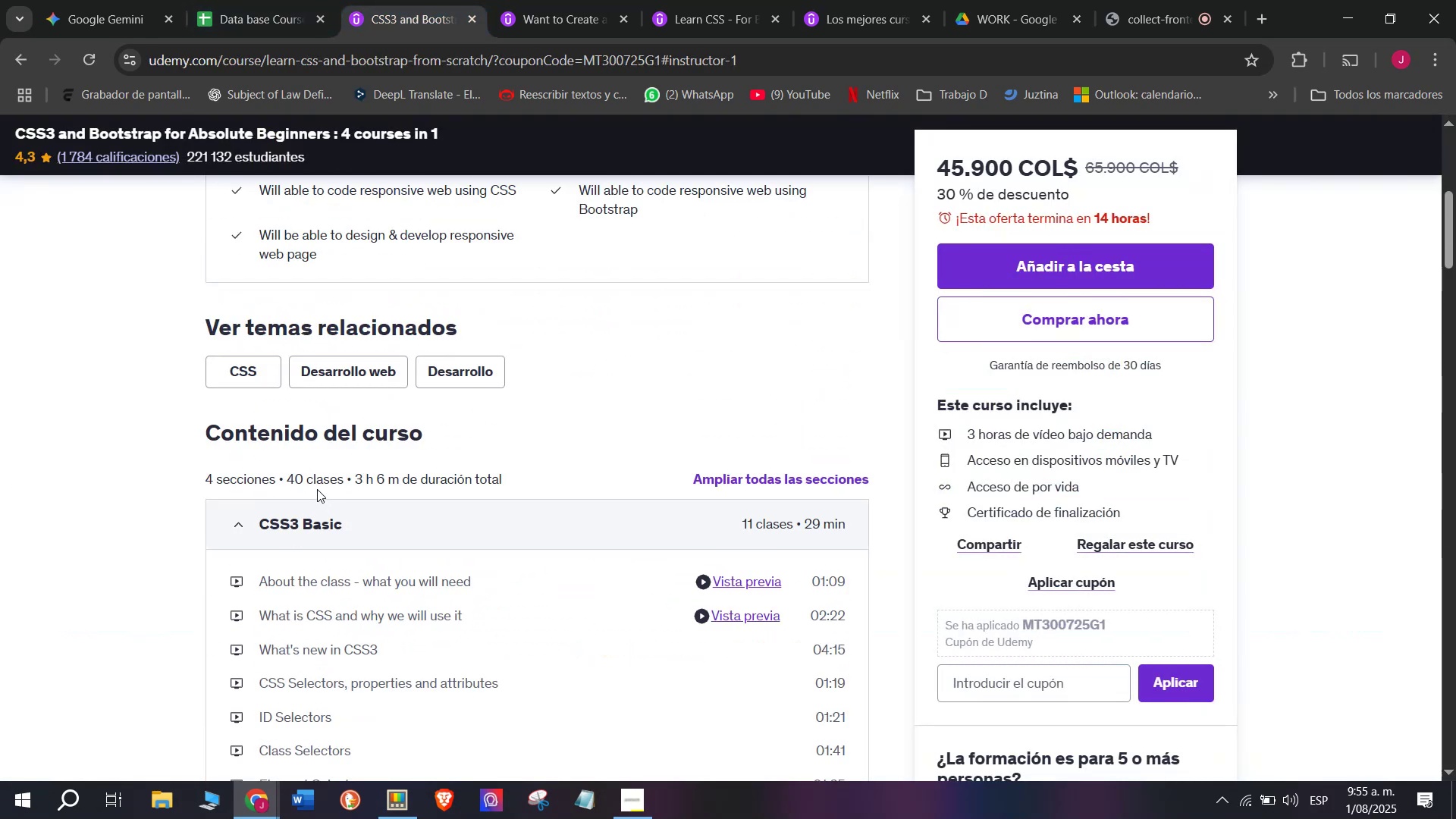 
left_click([237, 0])
 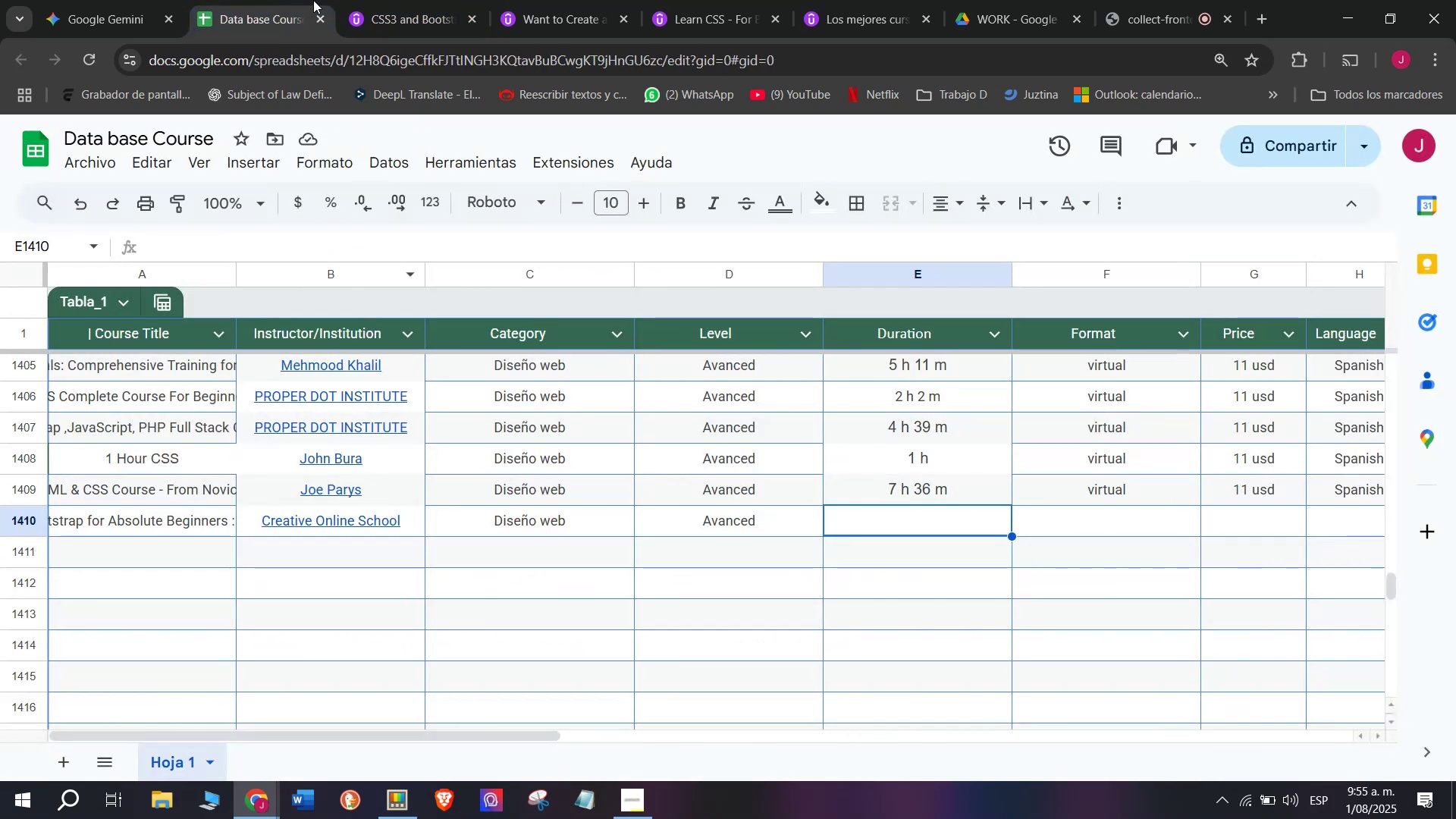 
left_click([381, 0])
 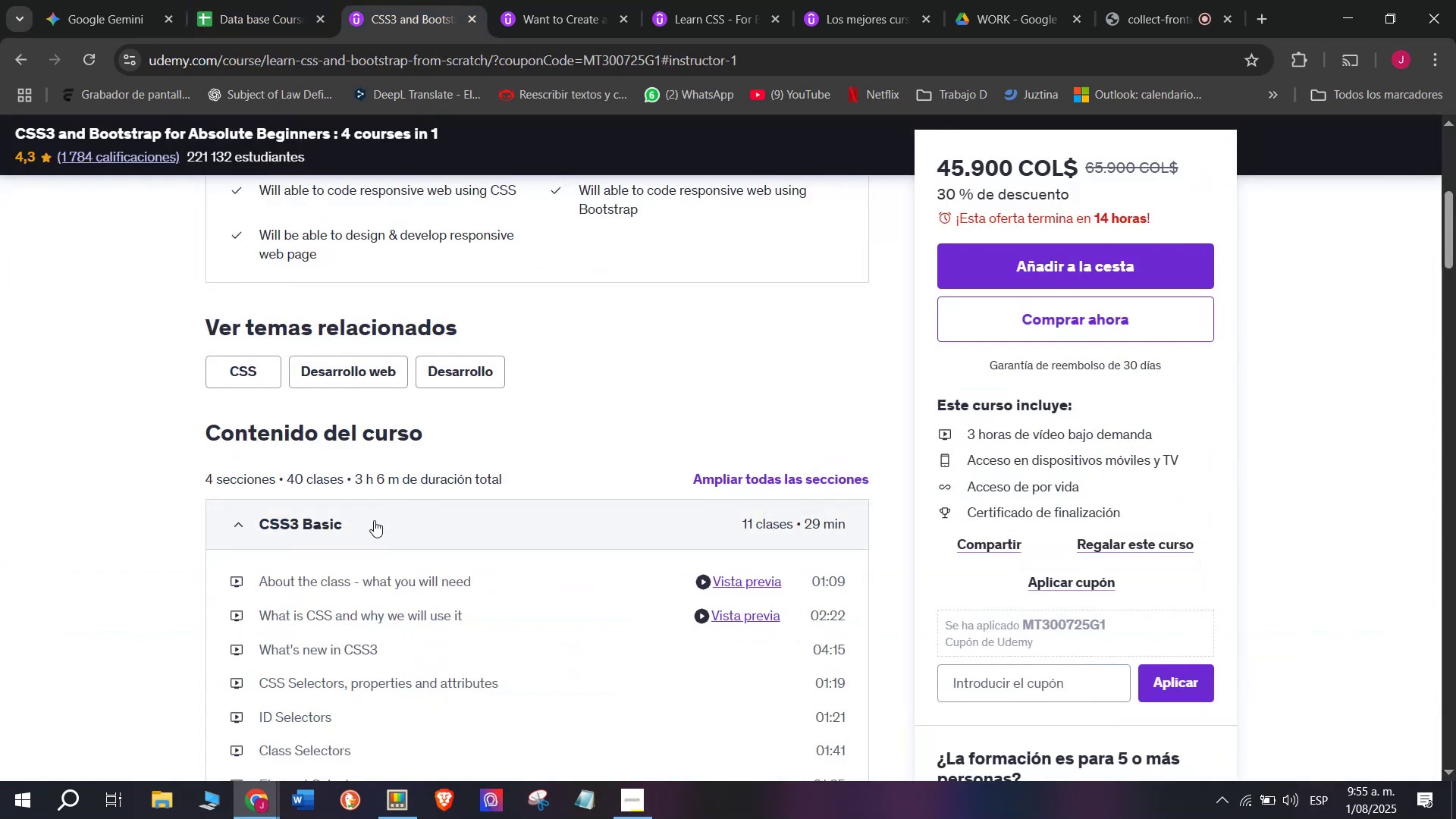 
scroll: coordinate [358, 536], scroll_direction: up, amount: 3.0
 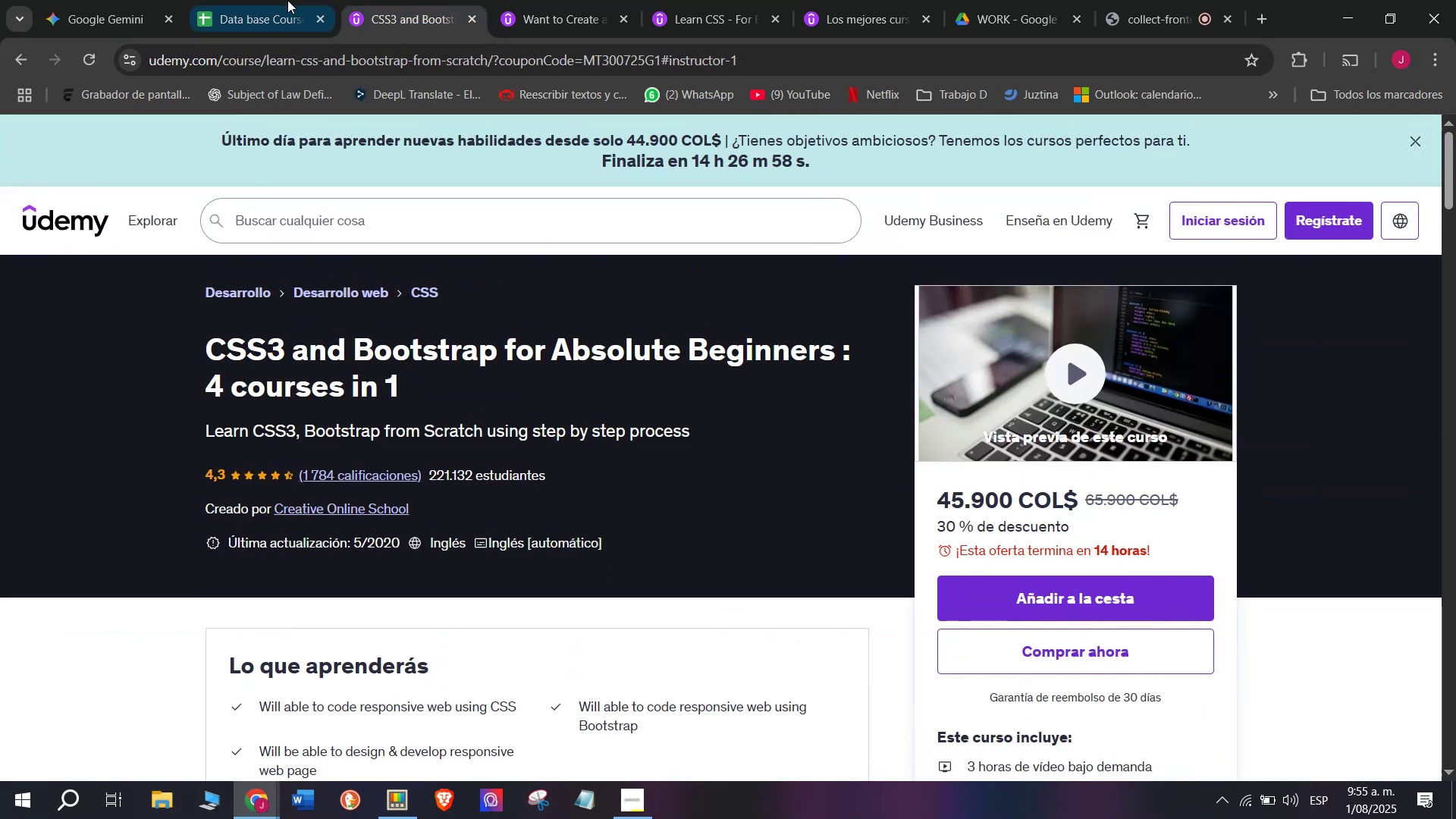 
left_click([287, 0])
 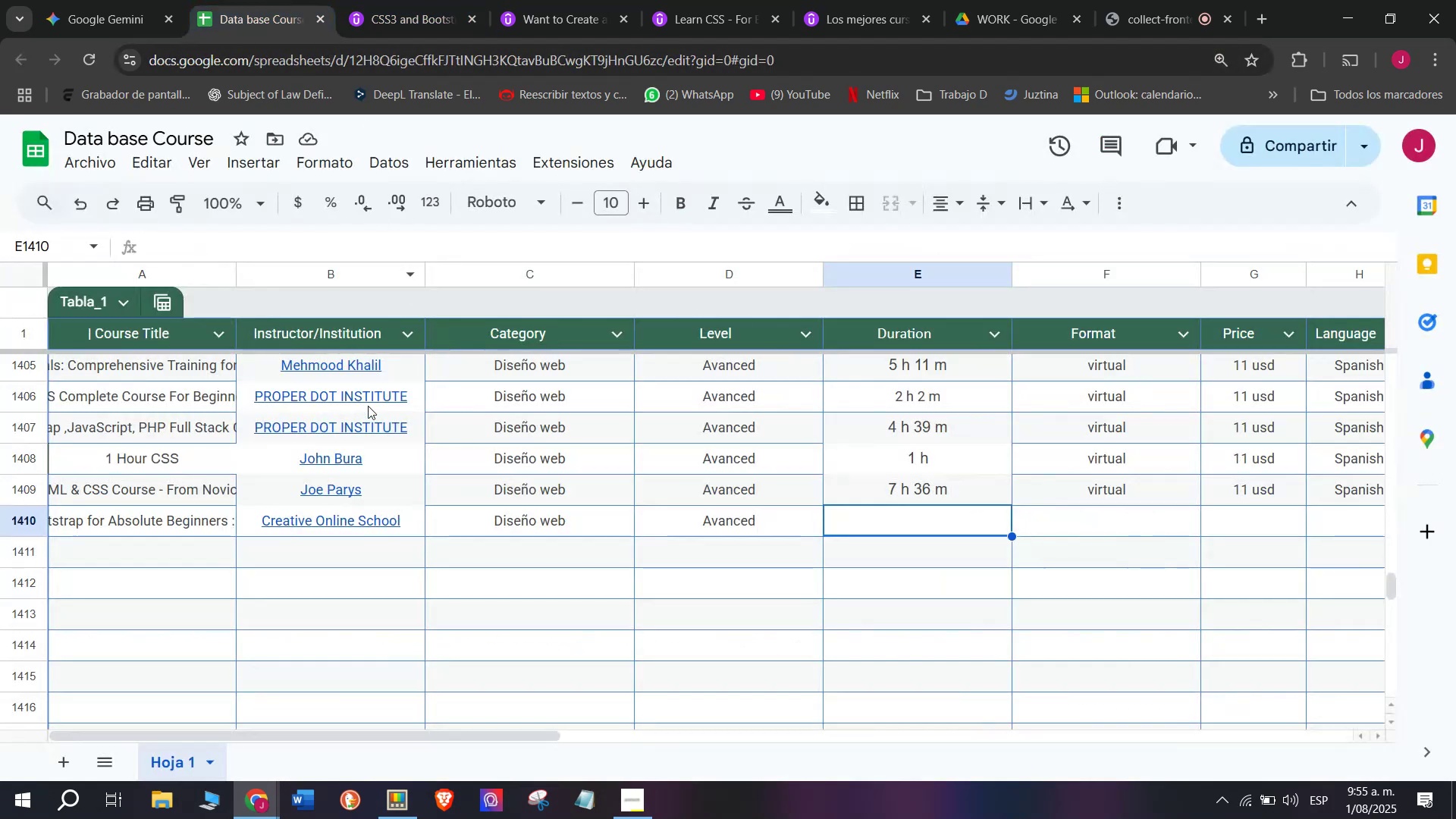 
scroll: coordinate [378, 375], scroll_direction: up, amount: 1.0
 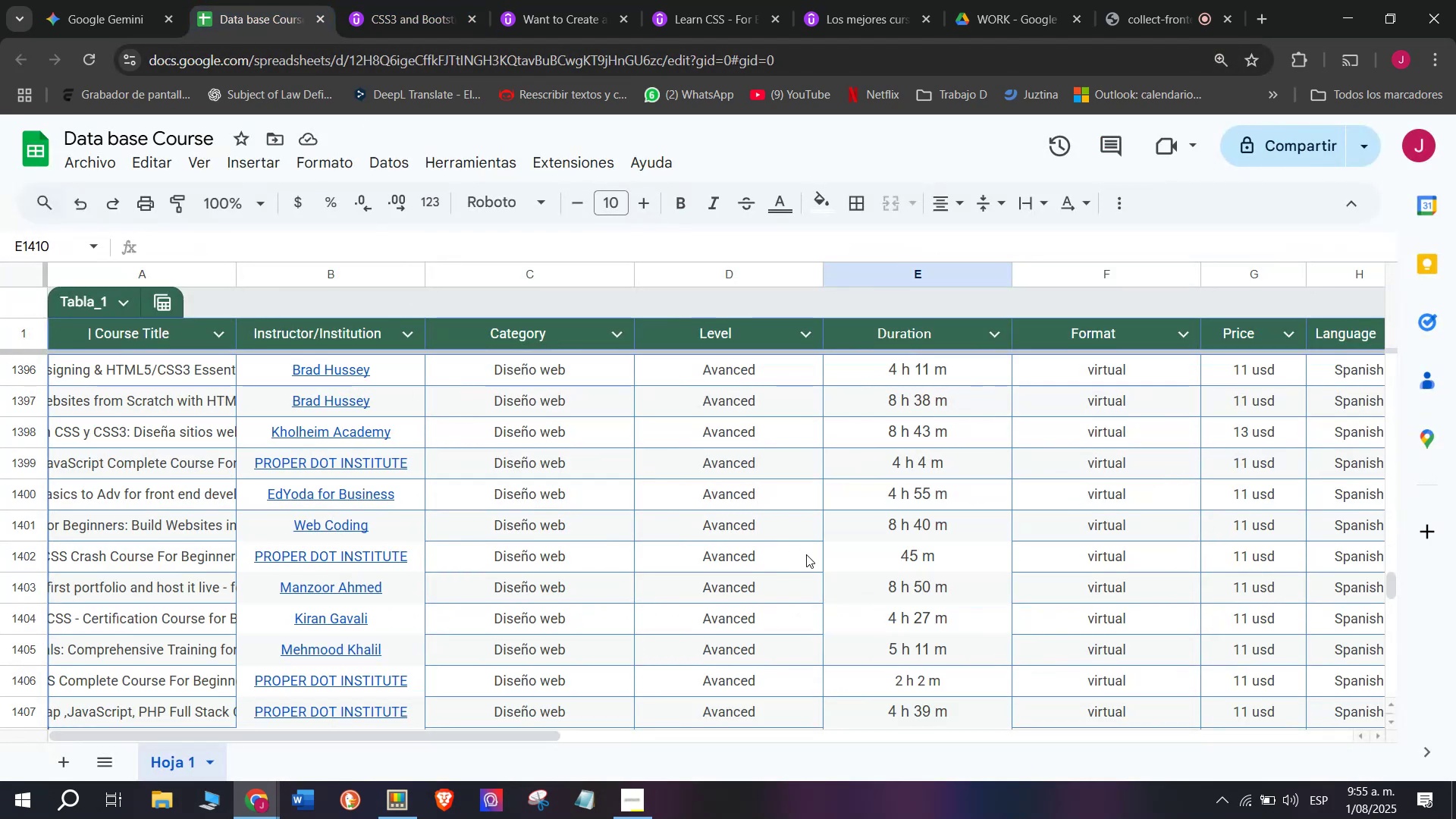 
scroll: coordinate [806, 554], scroll_direction: down, amount: 1.0
 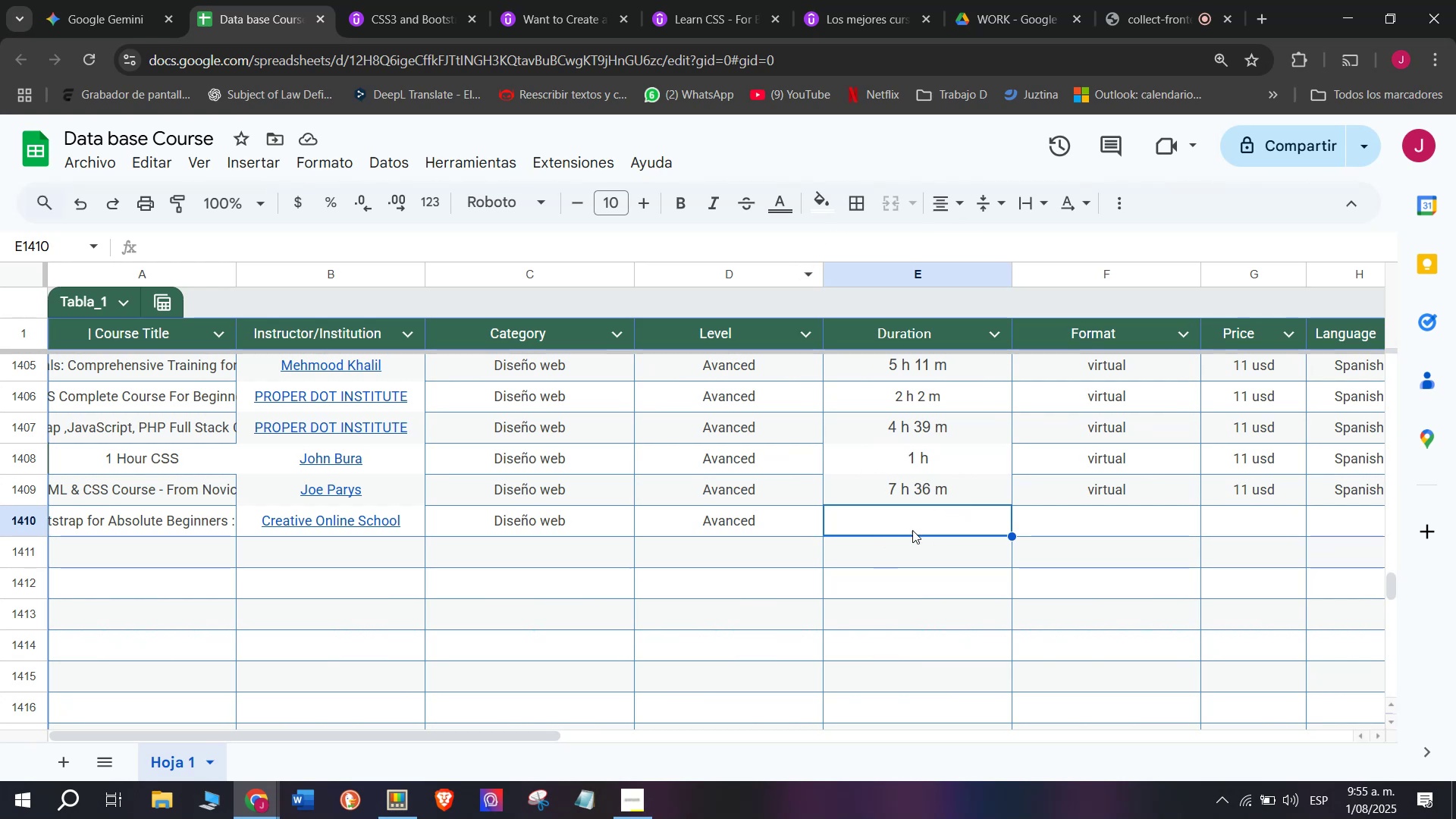 
wait(8.52)
 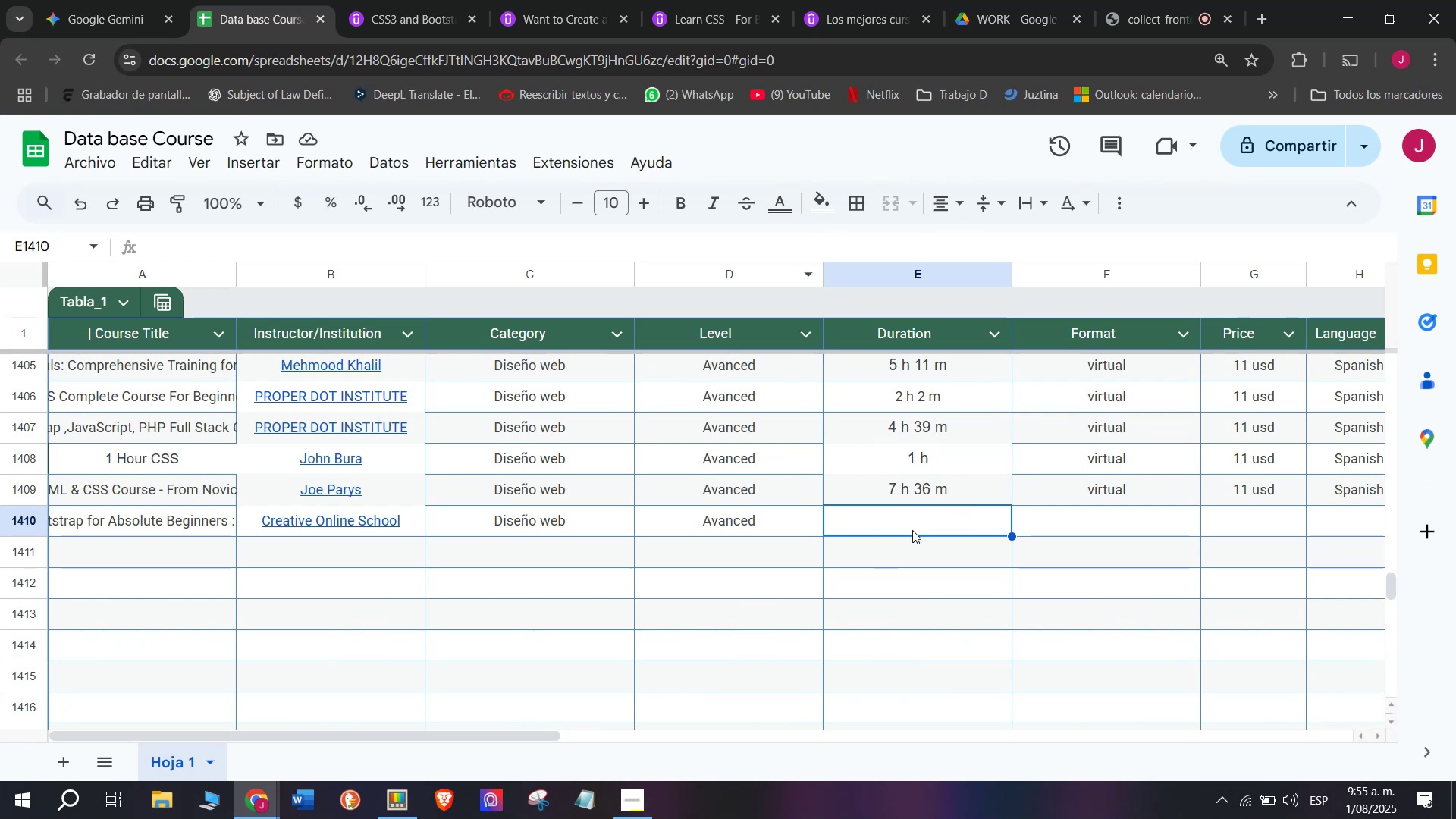 
left_click([450, 0])
 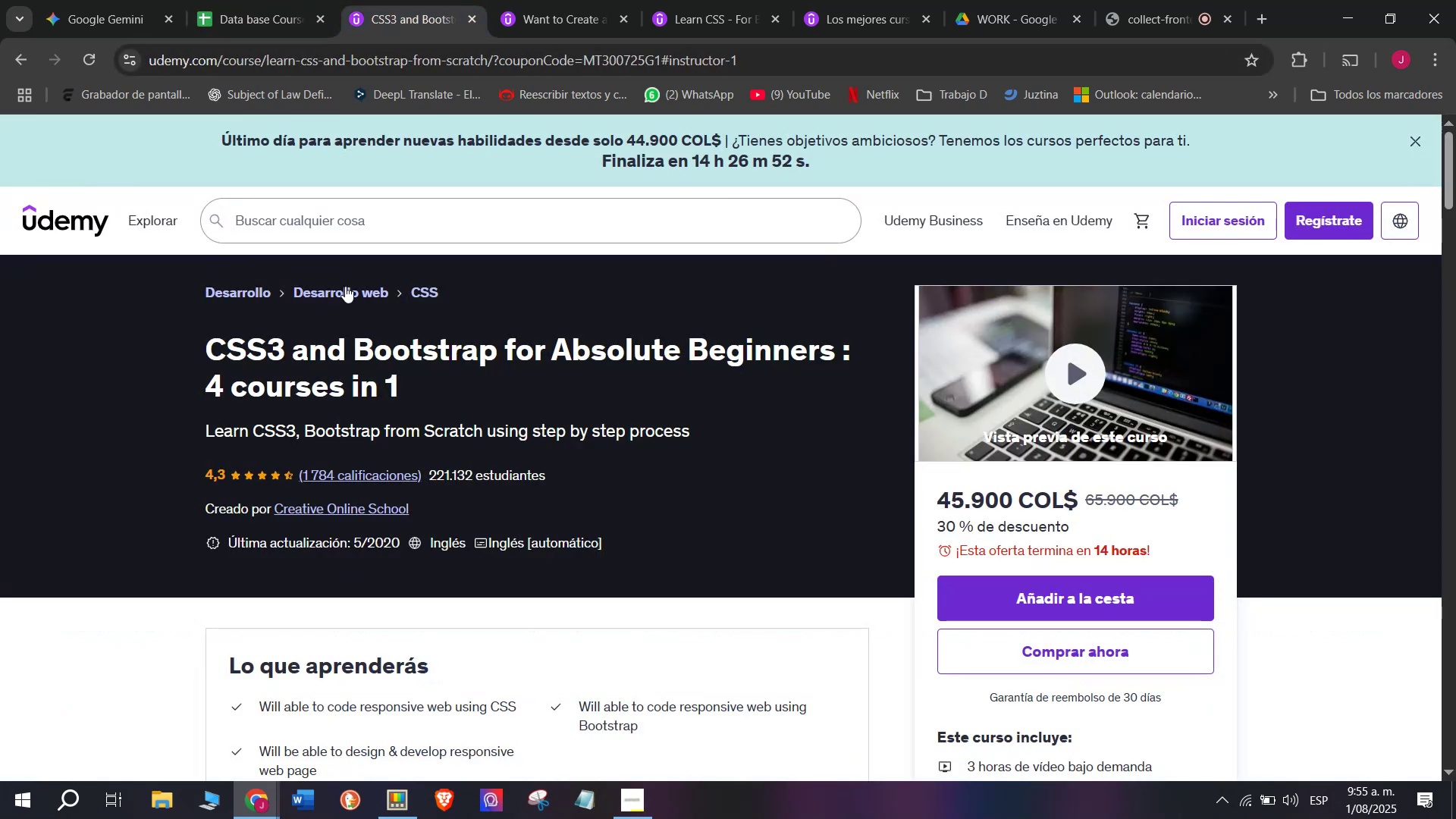 
left_click([255, 0])
 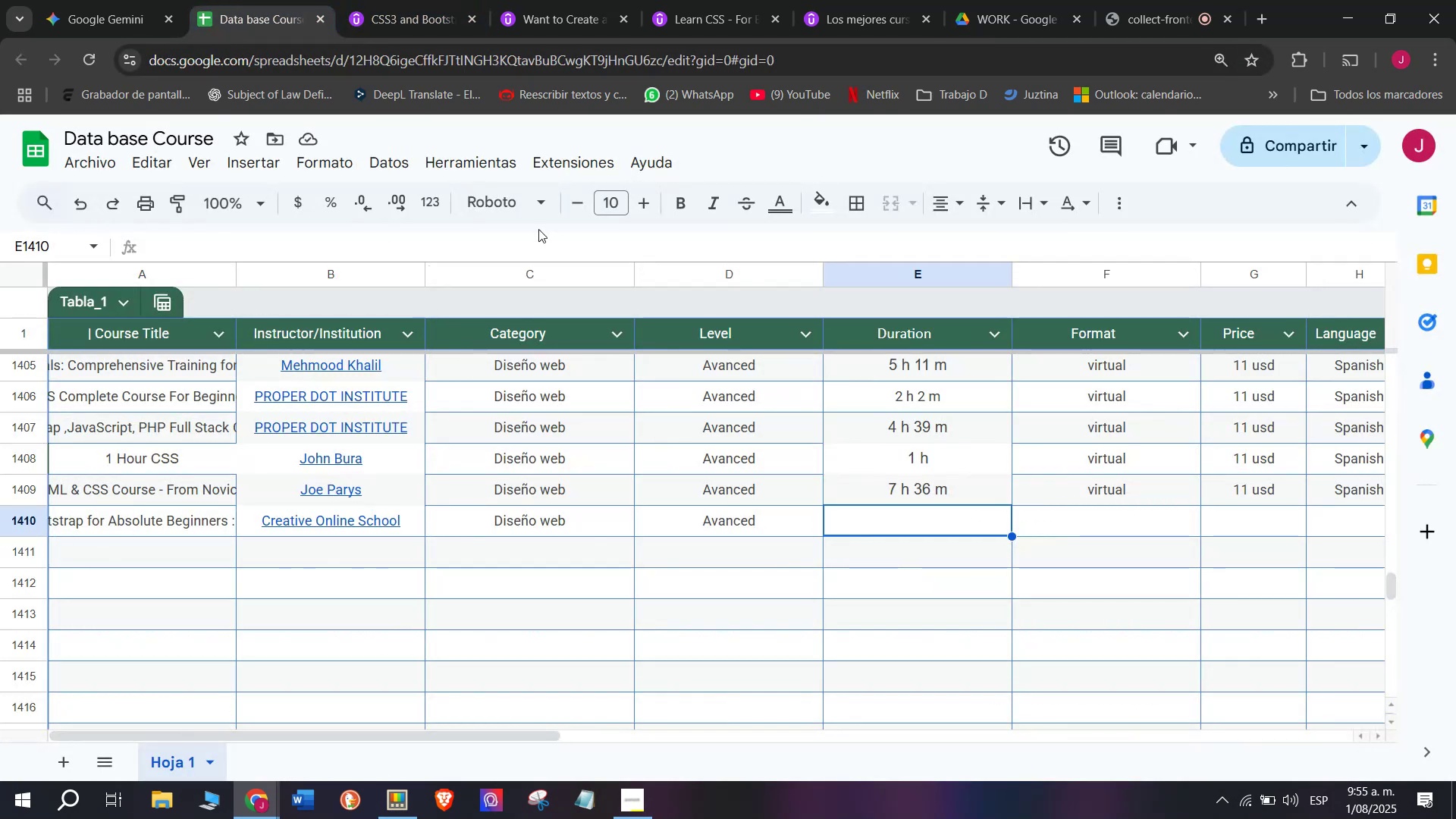 
left_click([351, 0])
 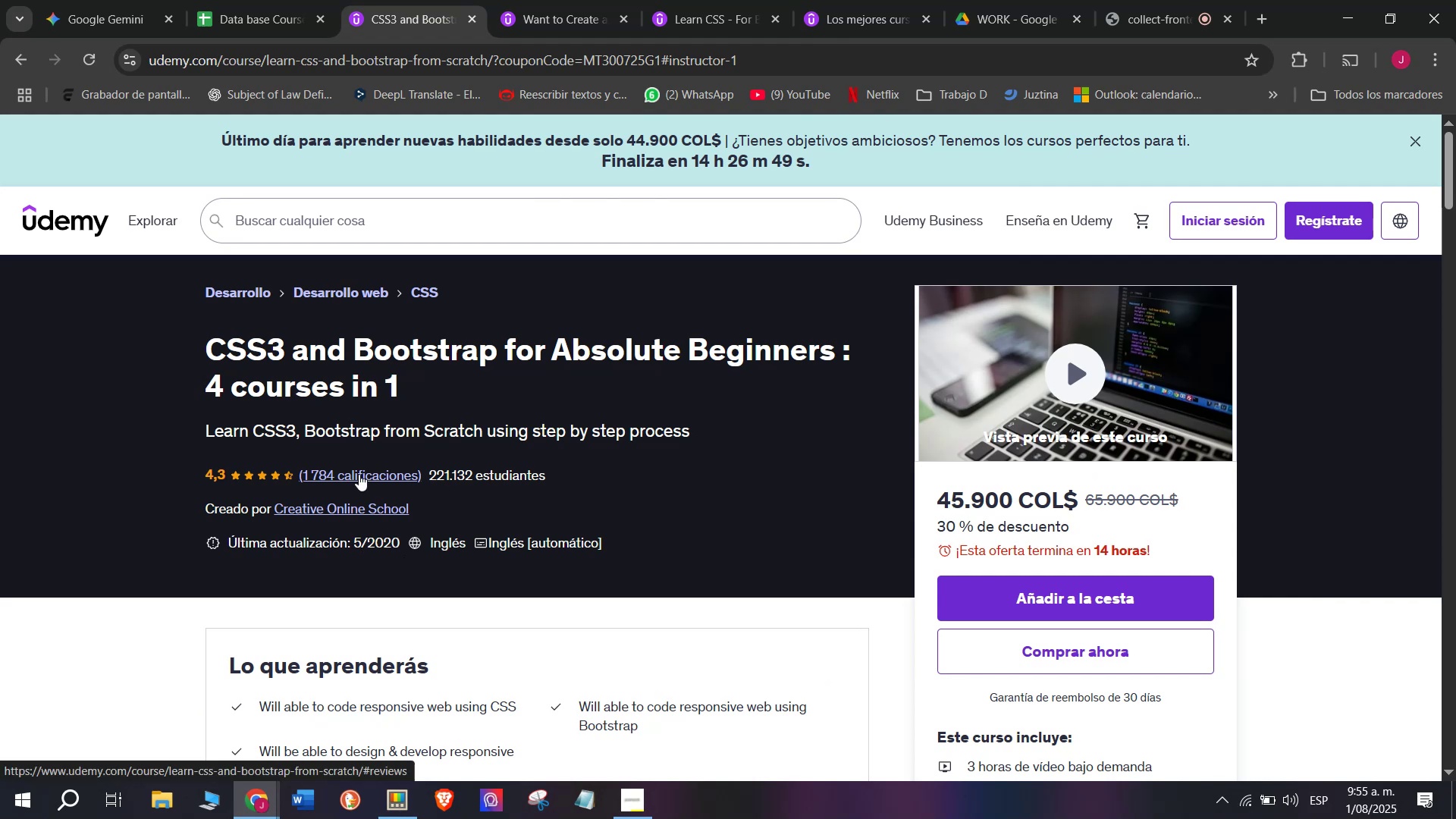 
left_click([266, 0])
 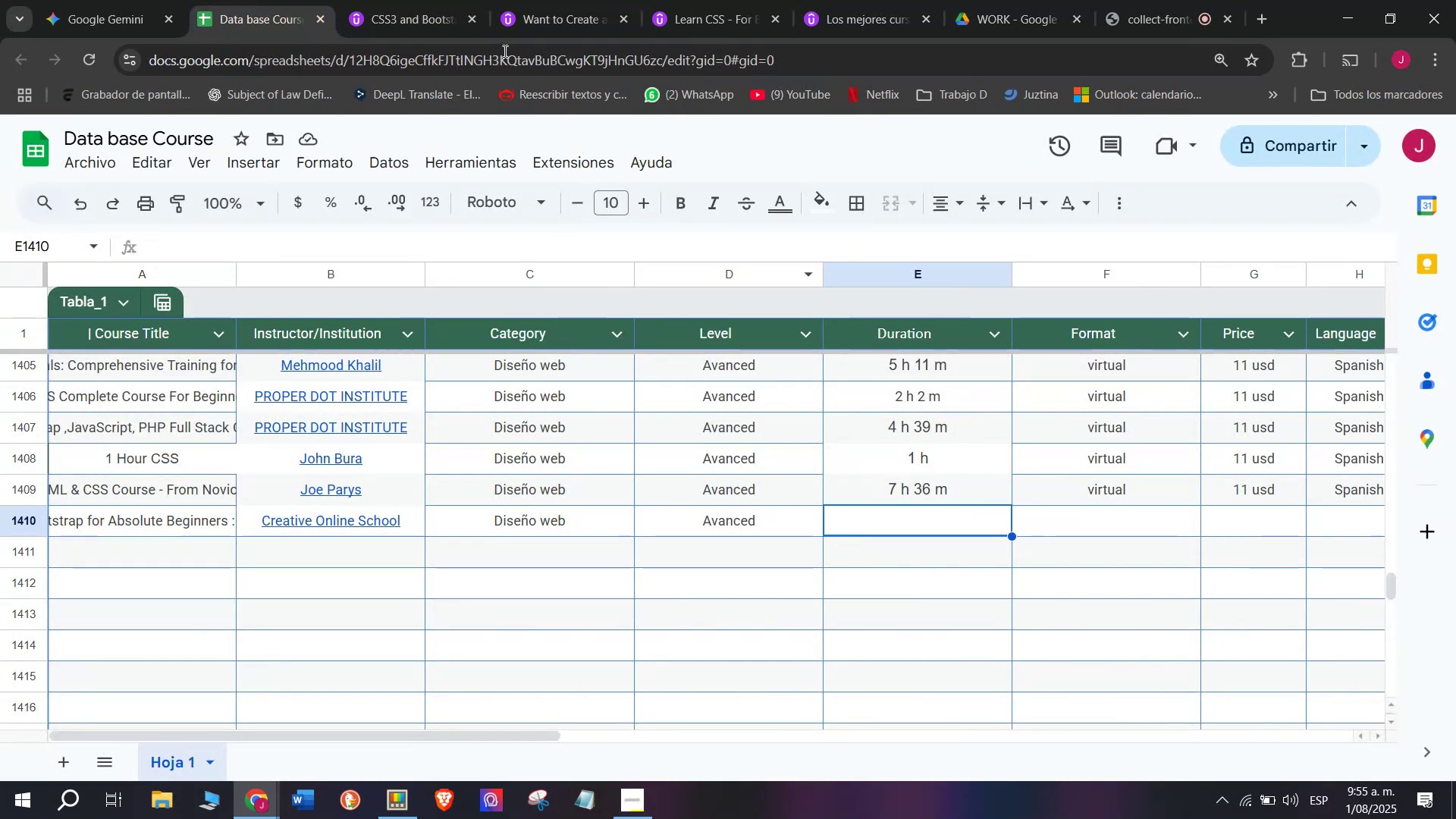 
scroll: coordinate [460, 528], scroll_direction: down, amount: 1.0
 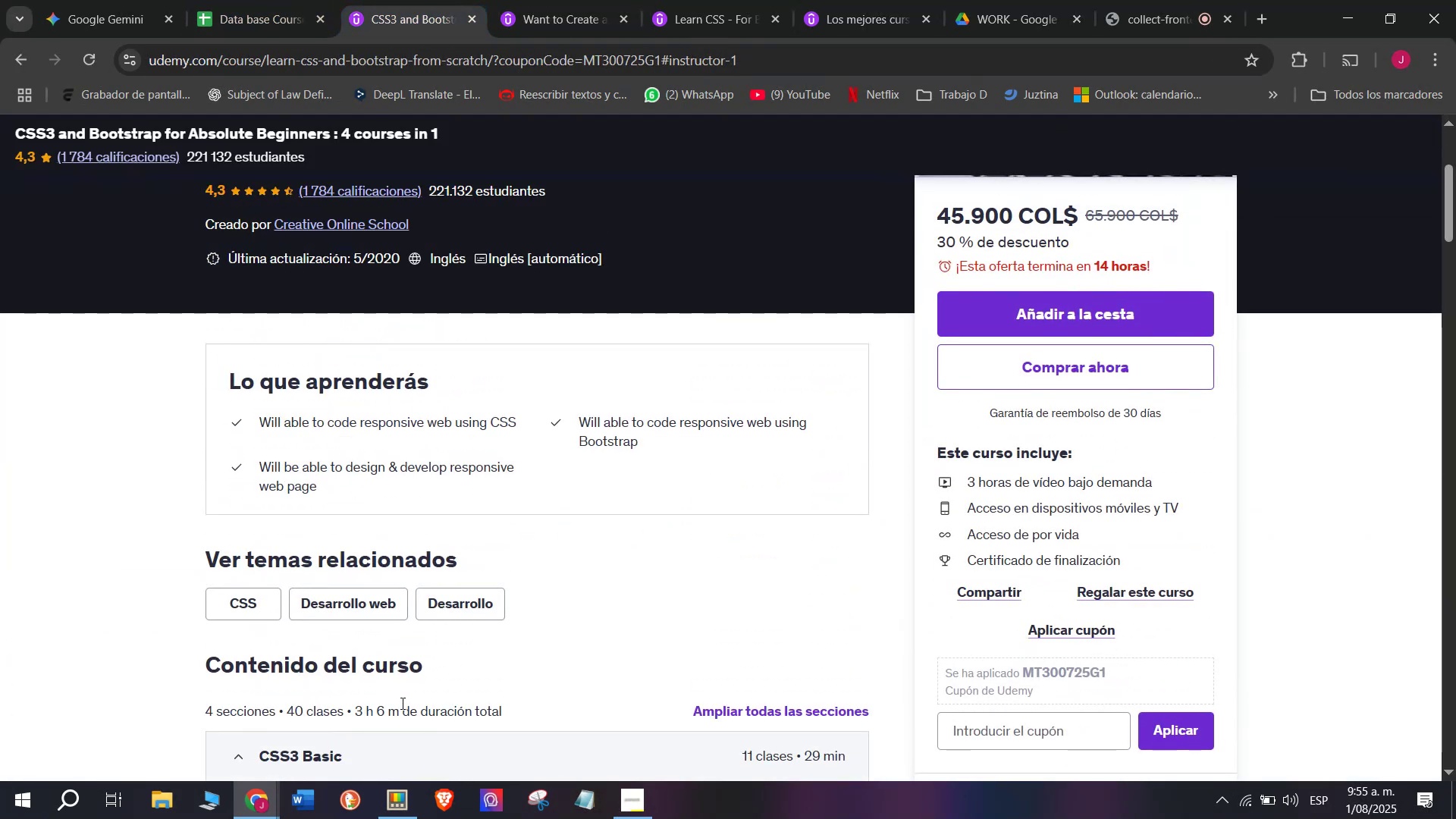 
left_click_drag(start_coordinate=[395, 713], to_coordinate=[358, 720])
 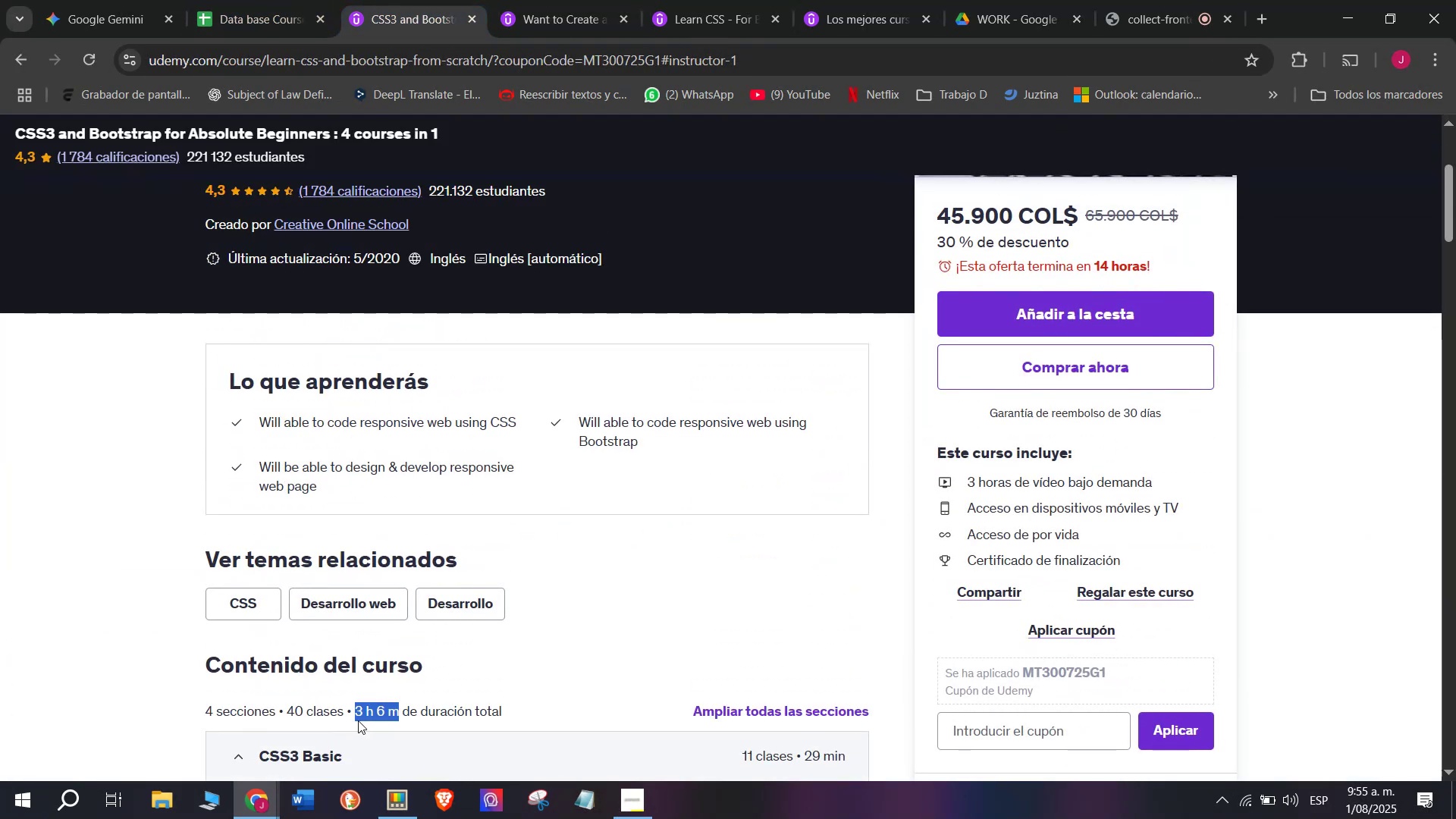 
key(Control+ControlLeft)
 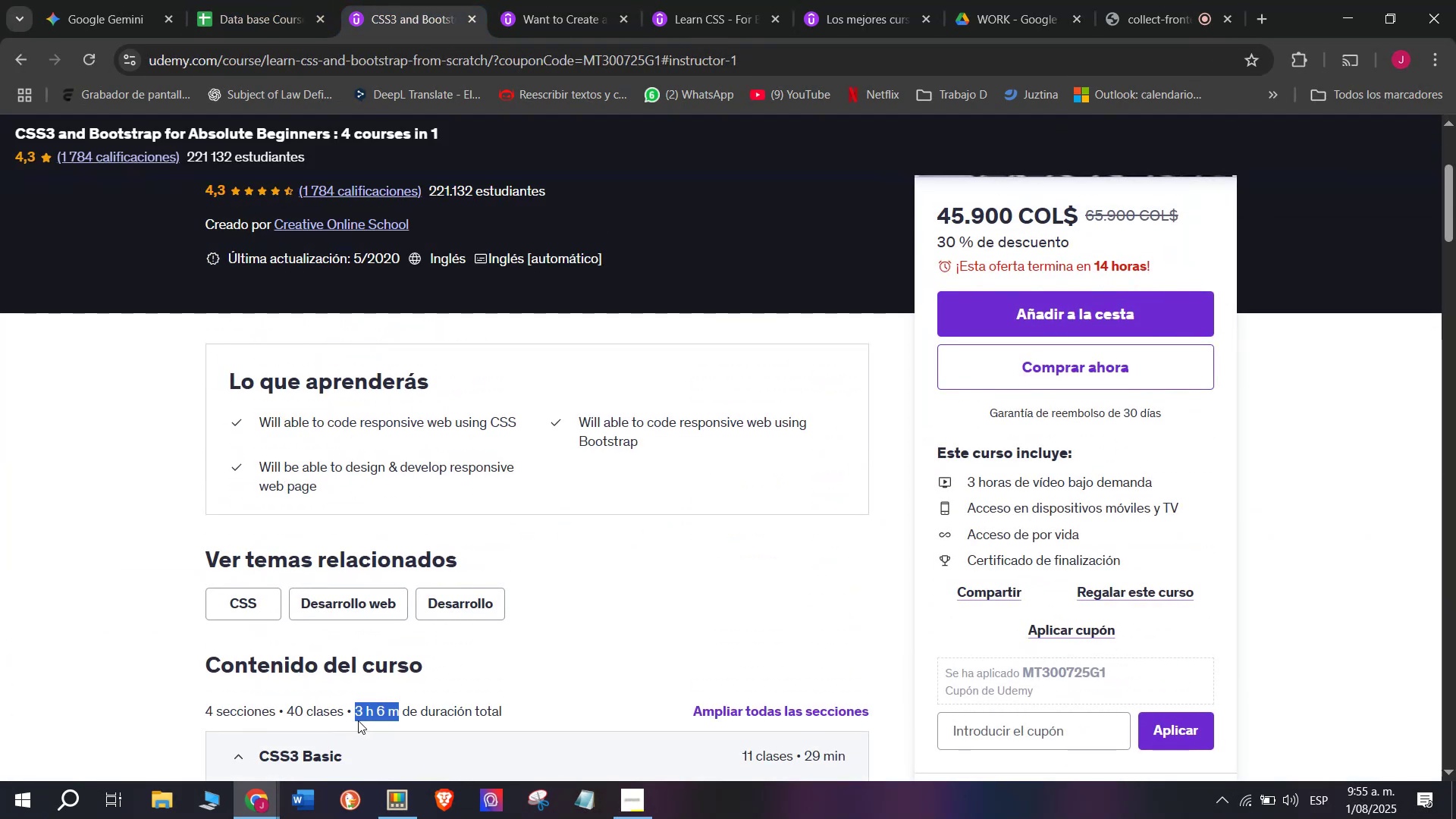 
key(Break)
 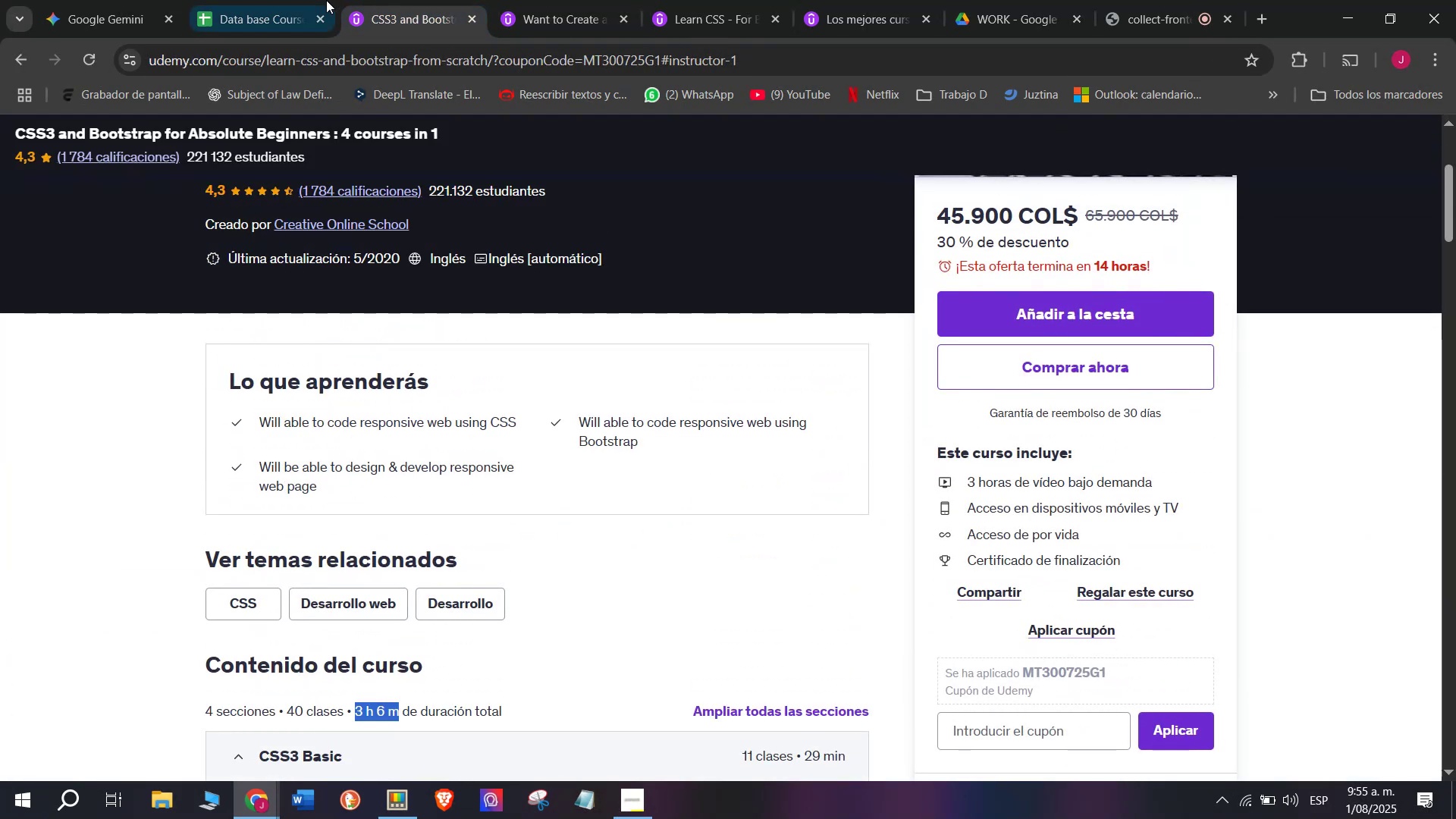 
key(Control+C)
 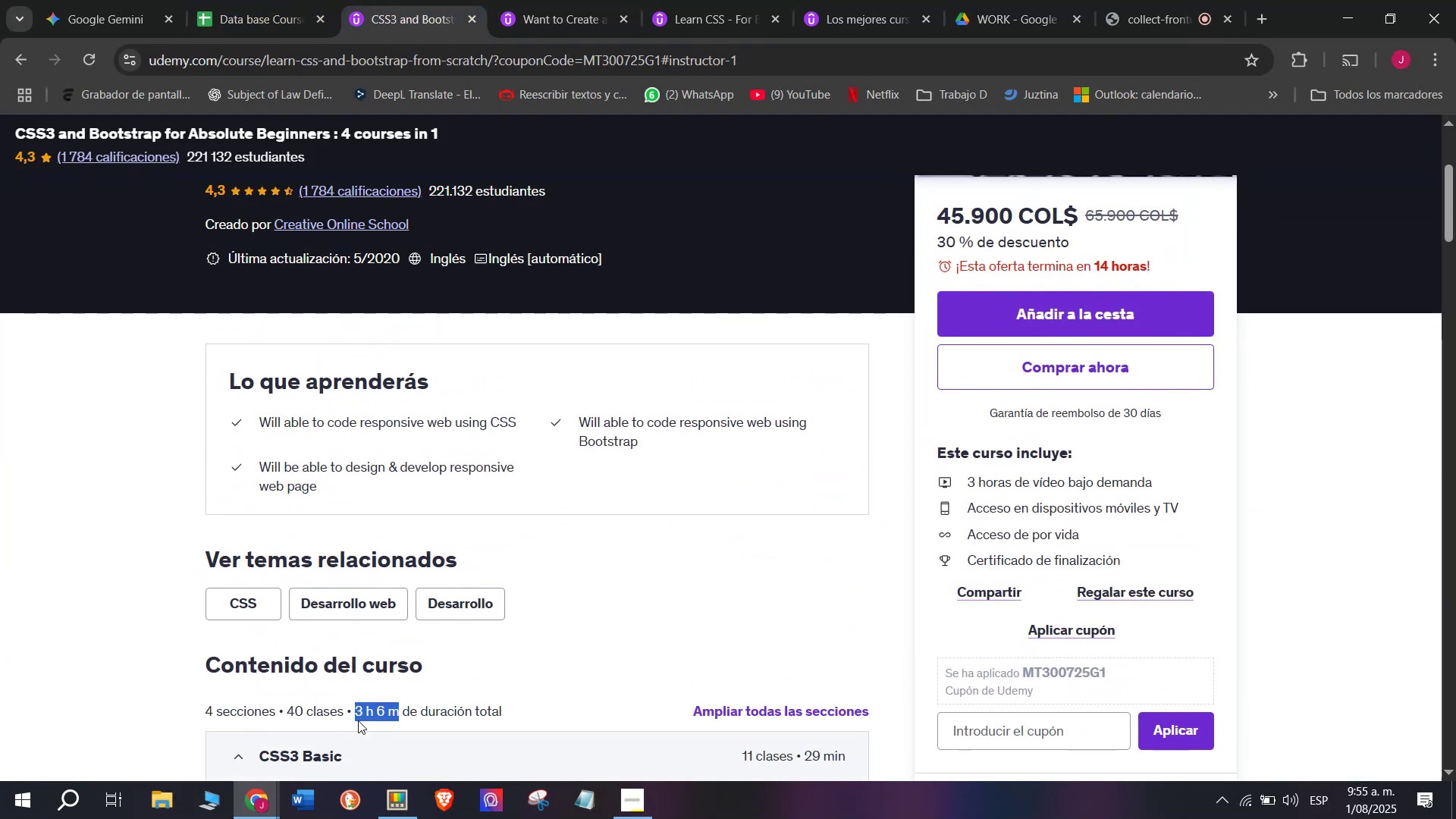 
key(Break)
 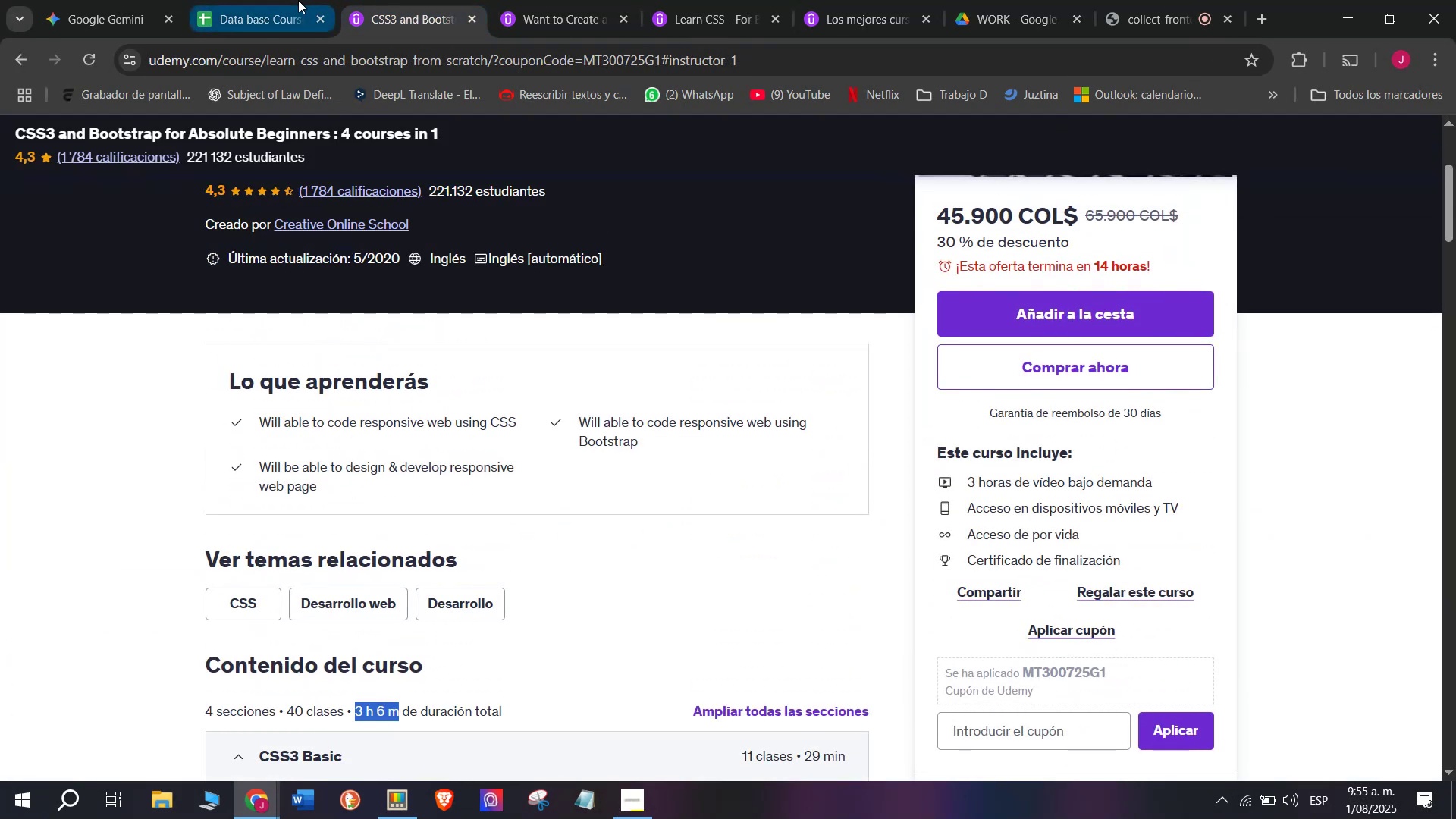 
key(Control+ControlLeft)
 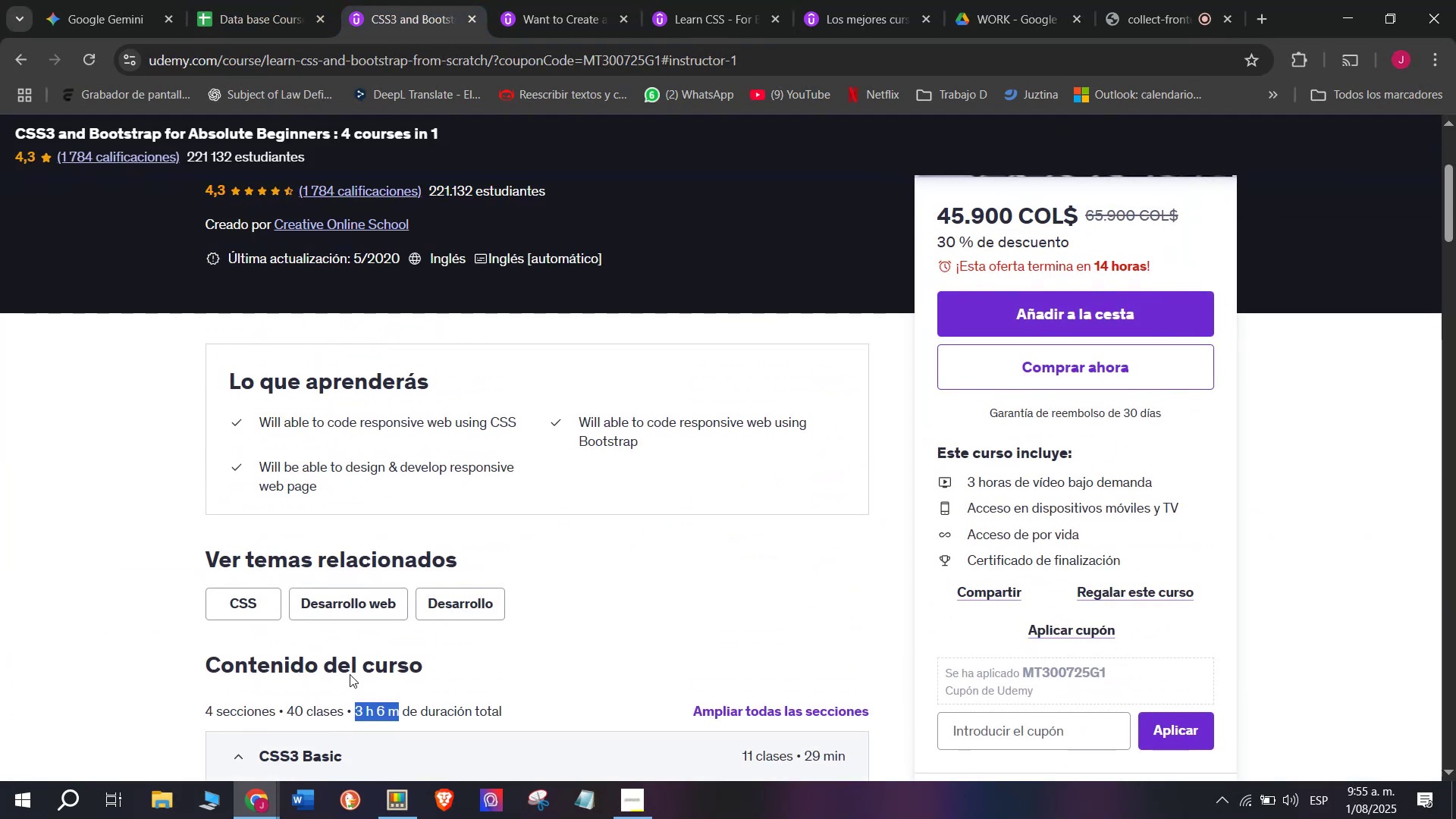 
key(Control+C)
 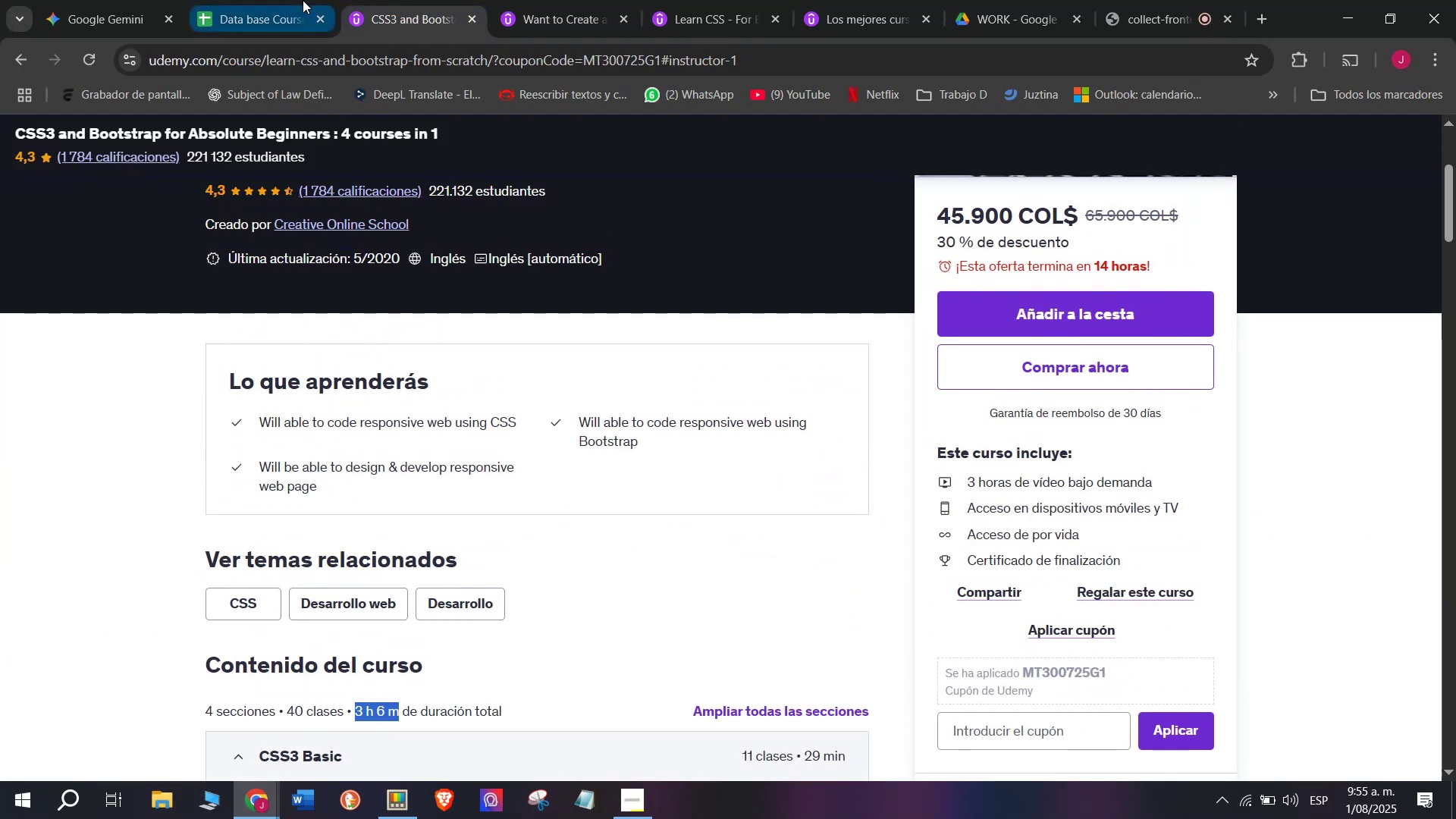 
left_click([295, 0])
 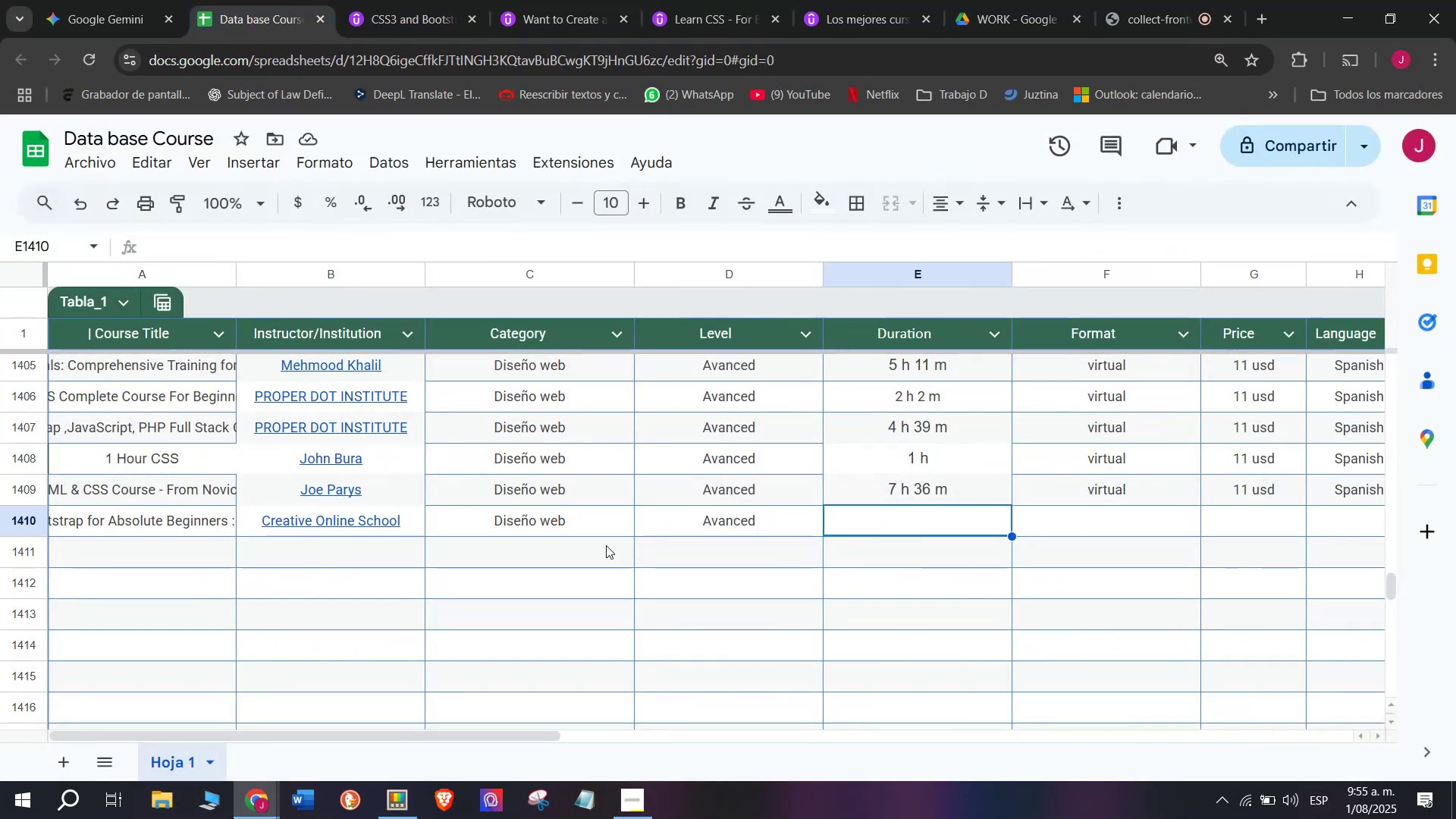 
key(Control+ControlLeft)
 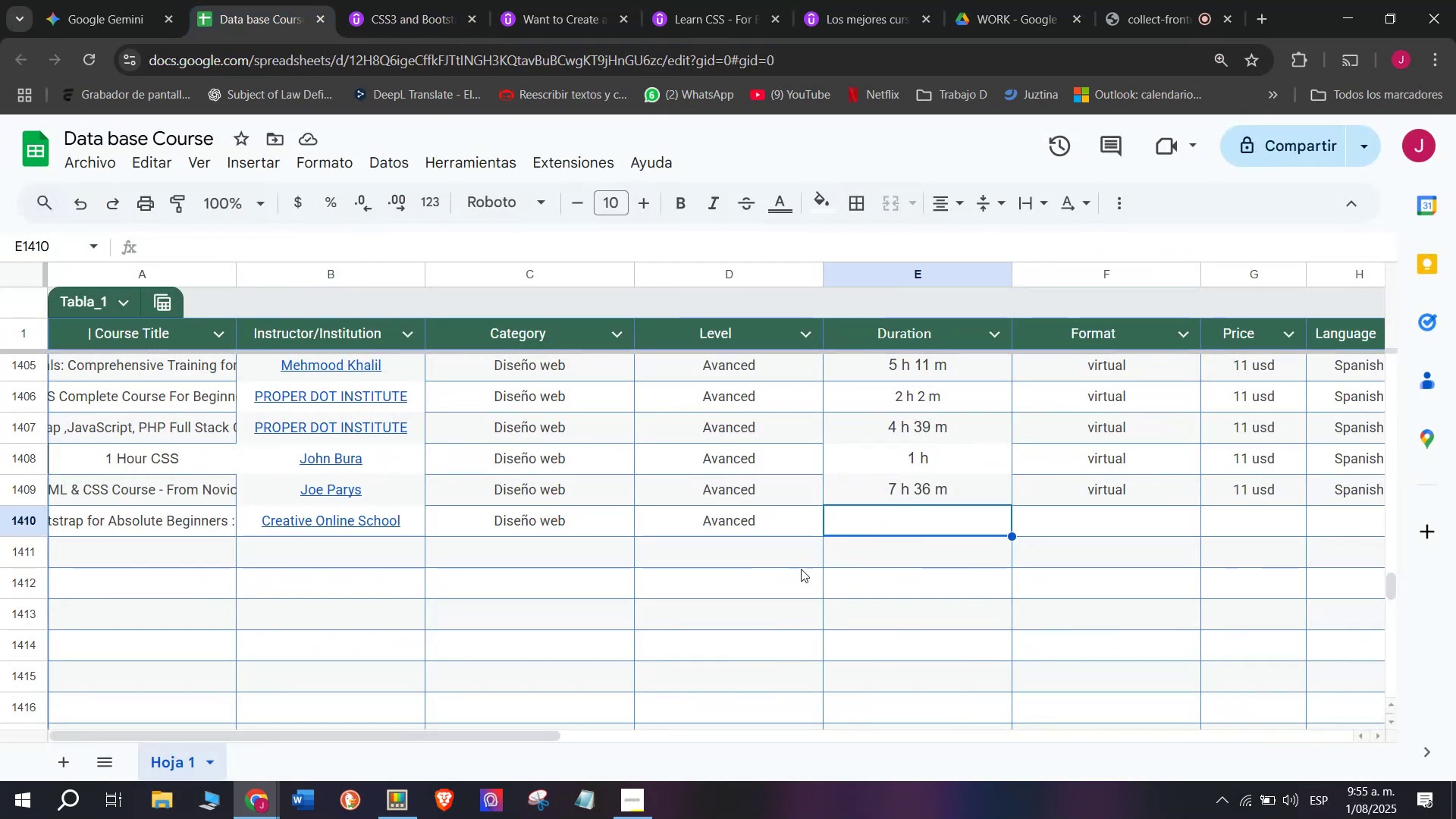 
key(Z)
 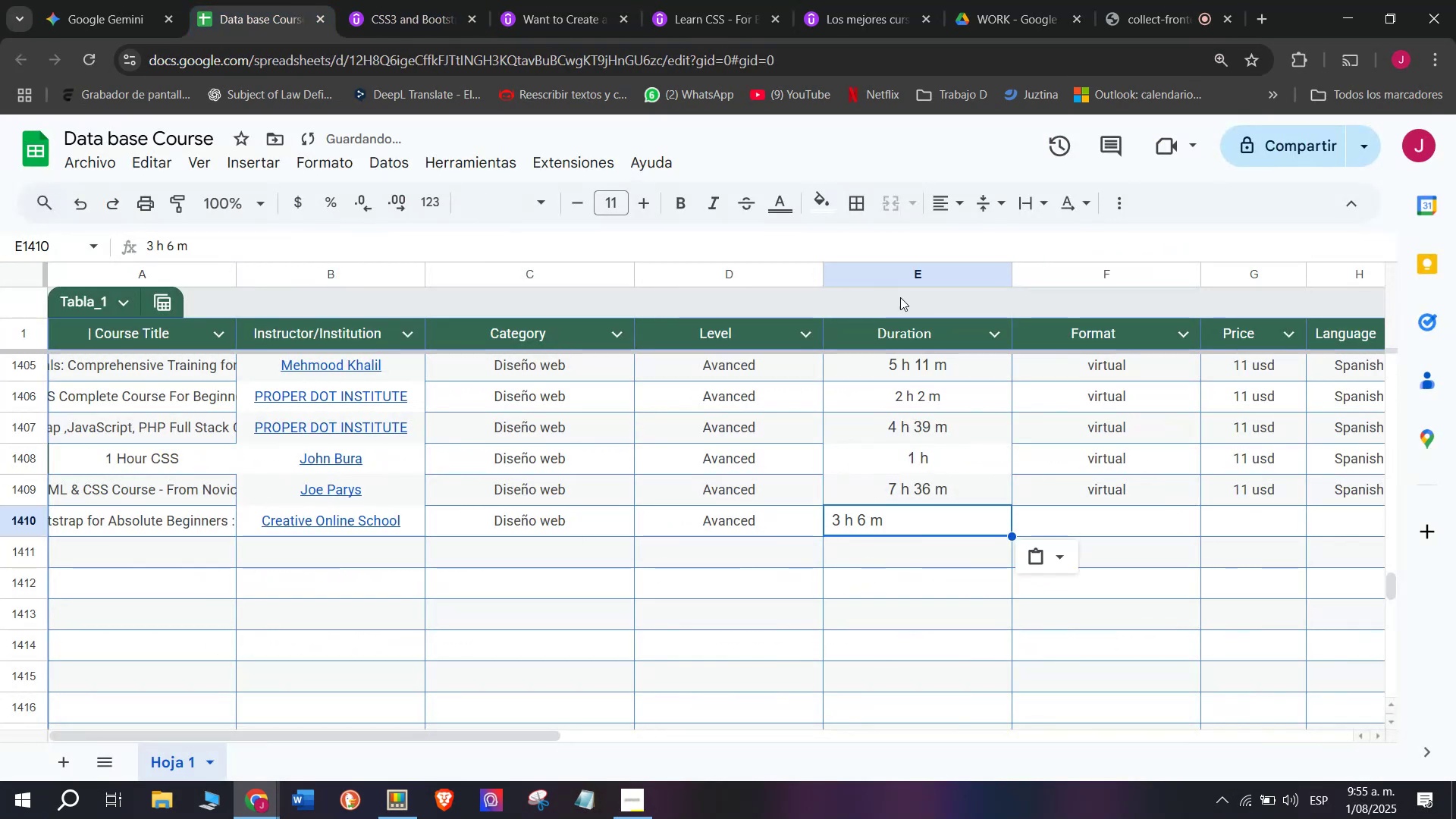 
key(Control+V)
 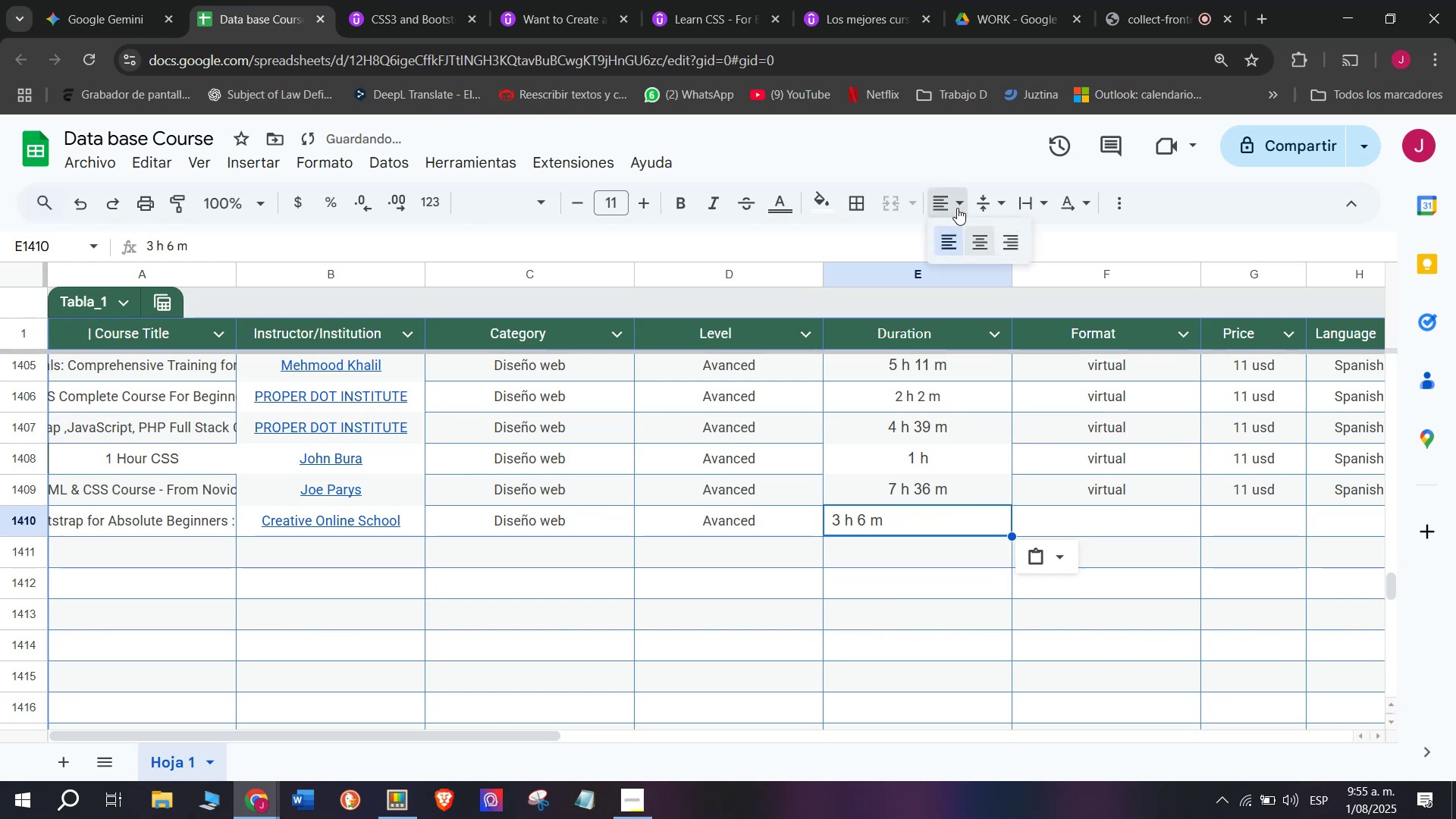 
double_click([977, 249])
 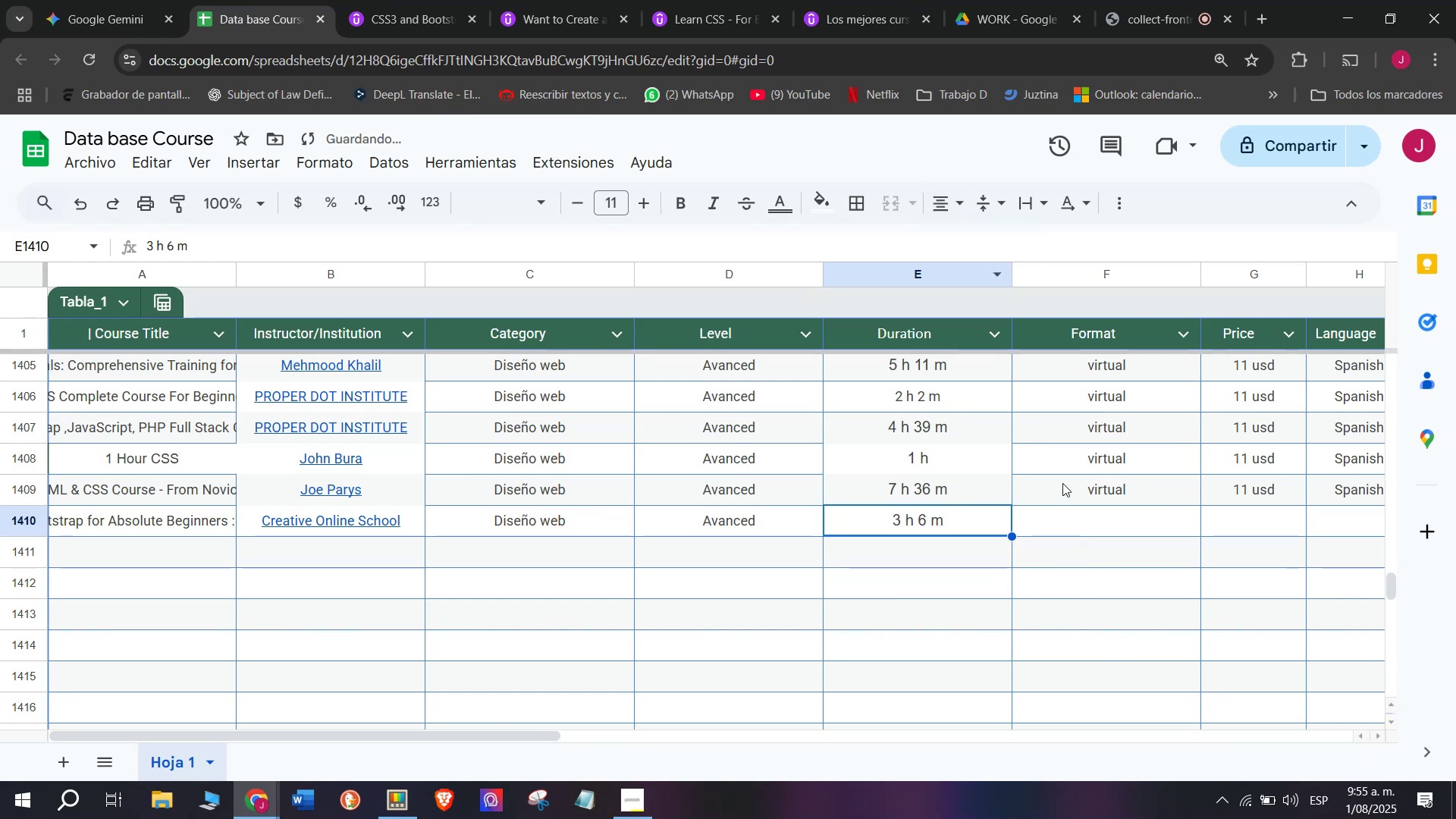 
left_click([1065, 483])
 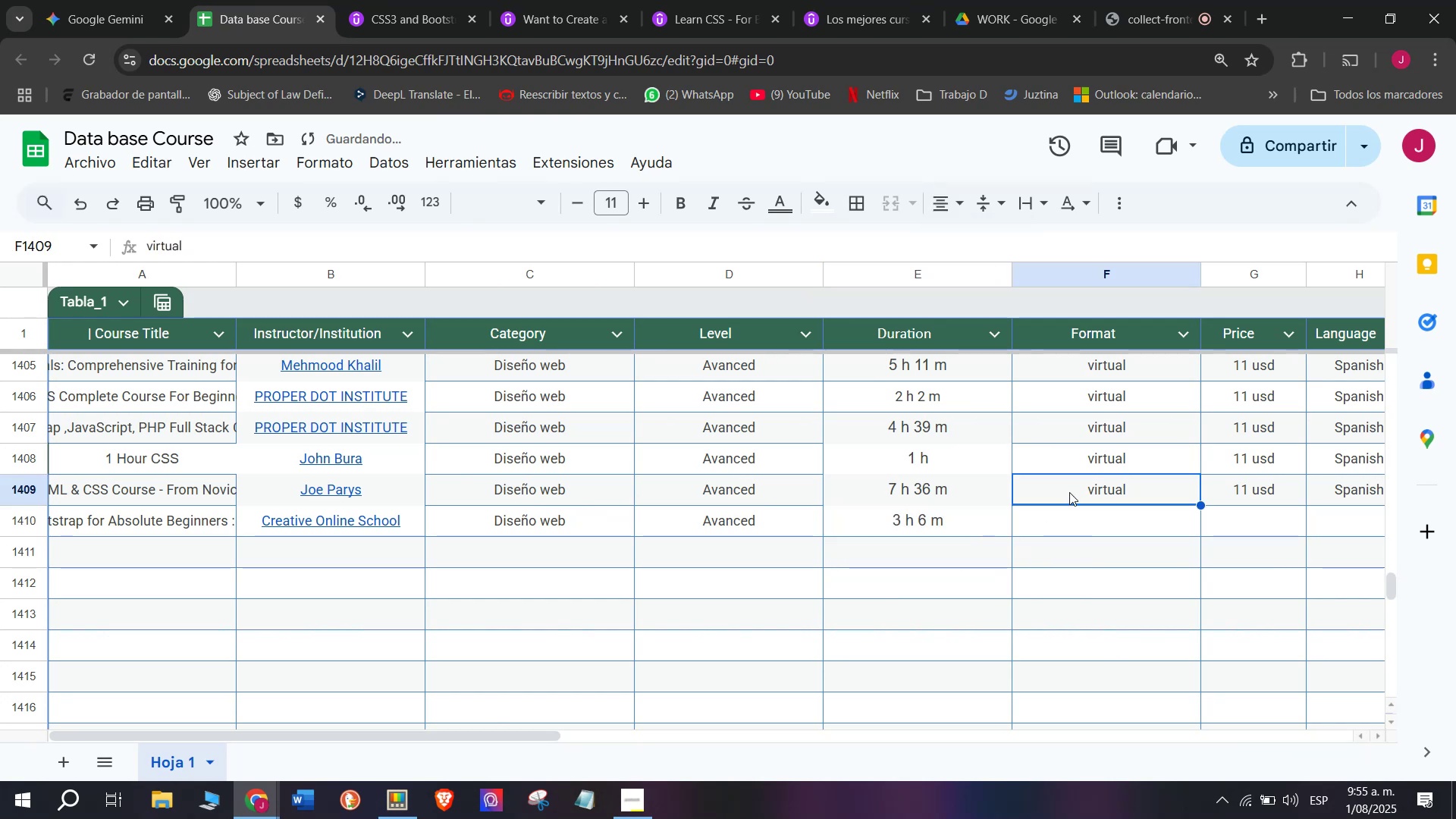 
key(Break)
 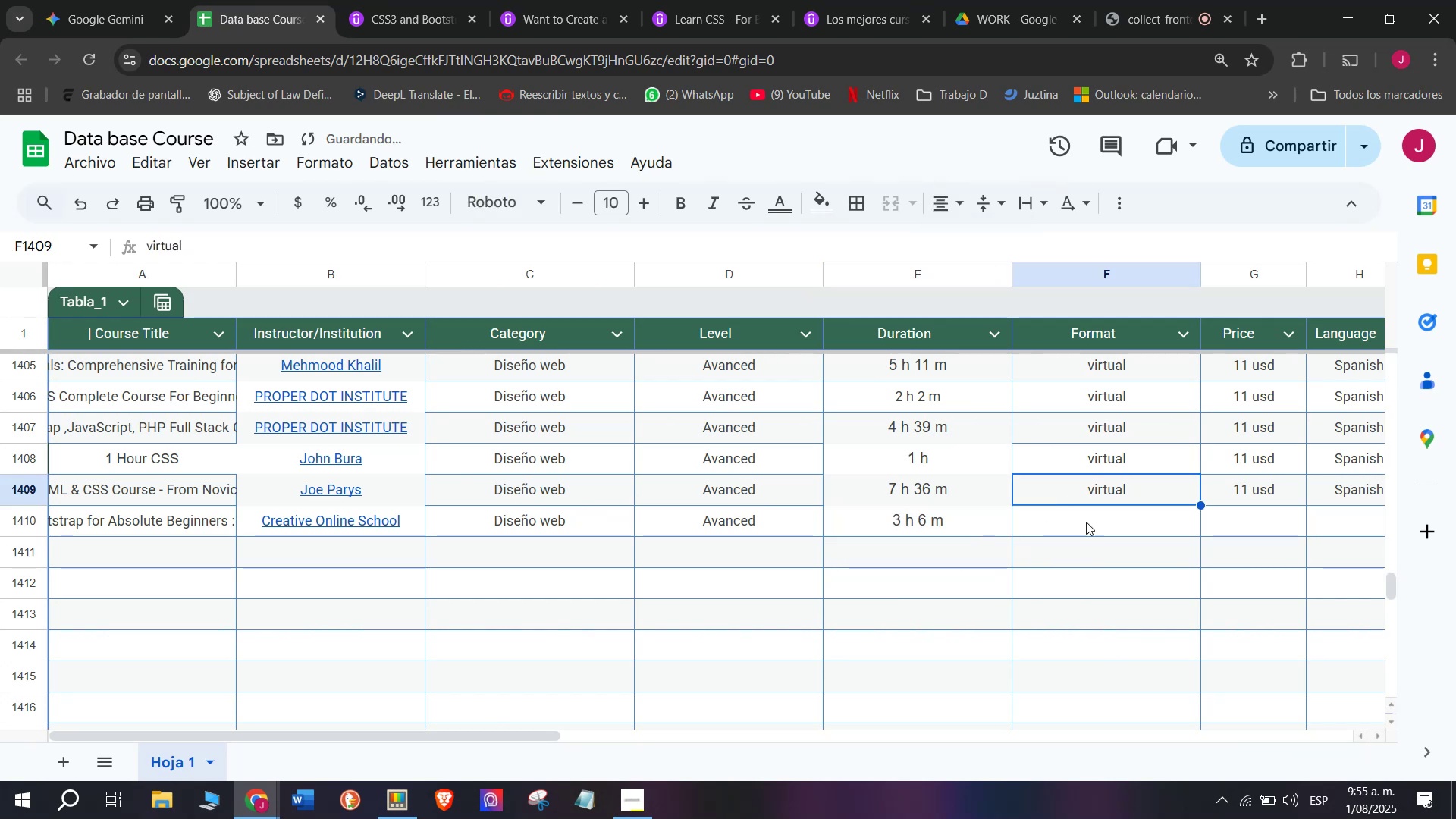 
key(Control+ControlLeft)
 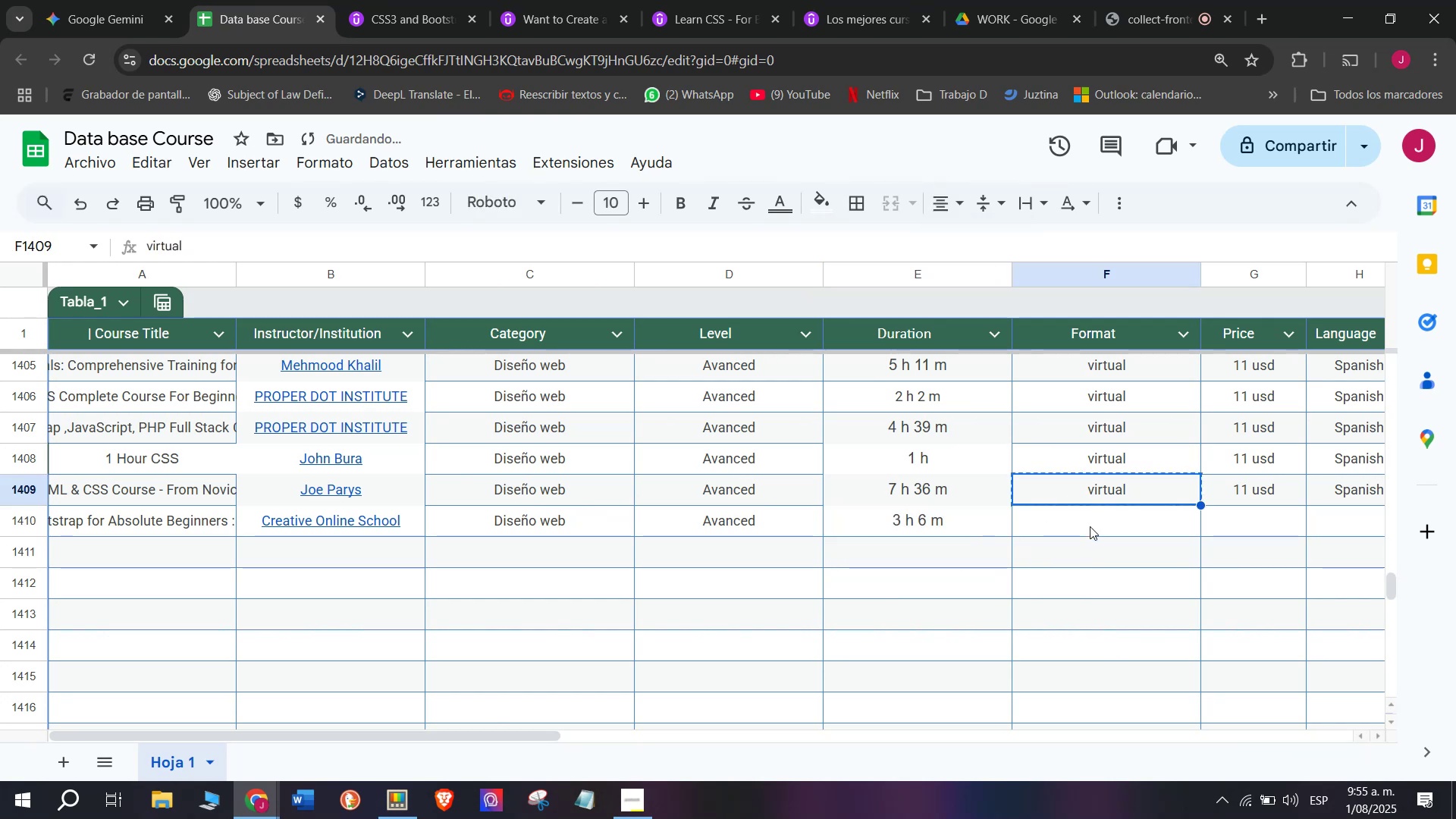 
key(Control+C)
 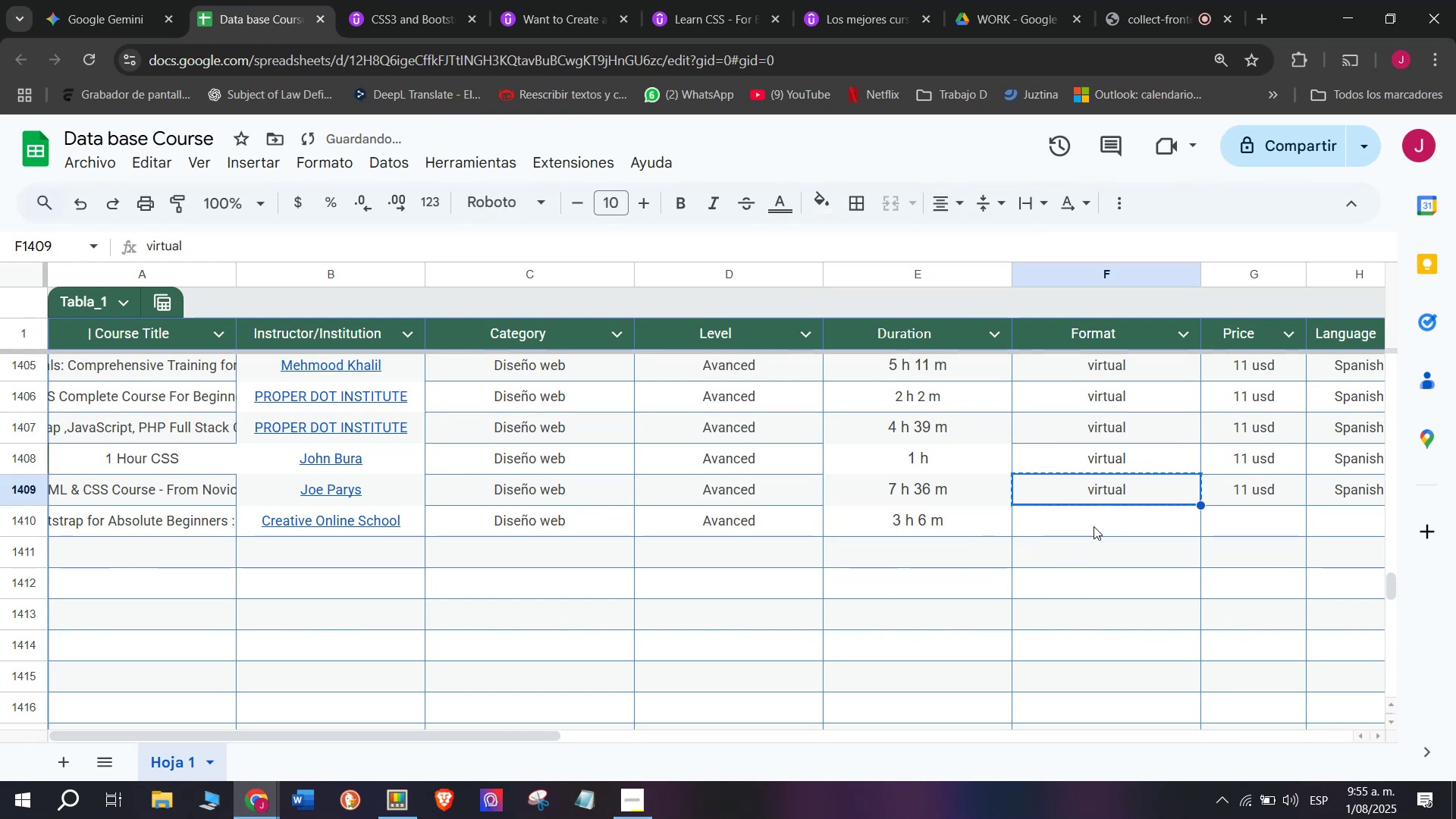 
double_click([1094, 526])
 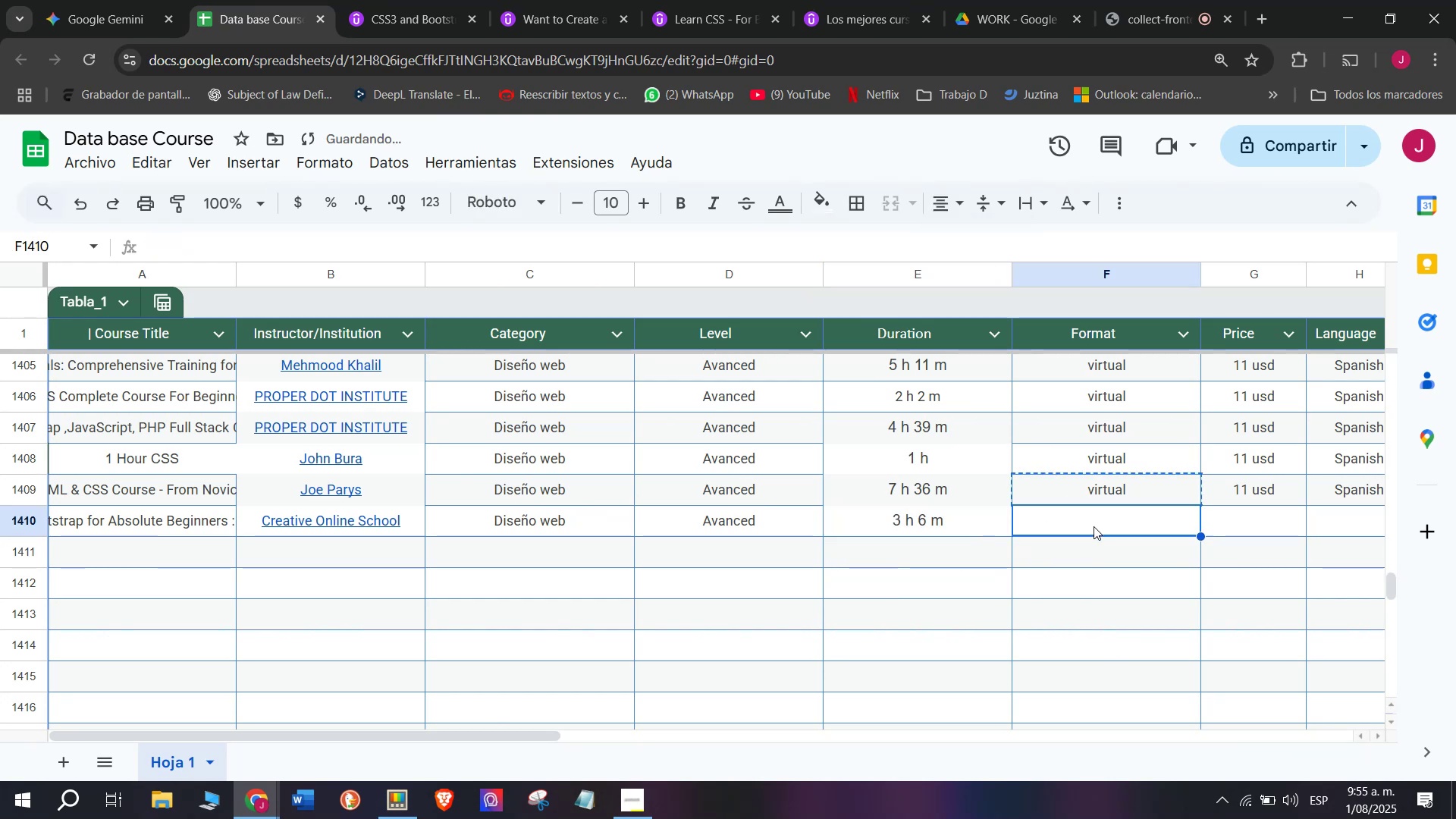 
key(Control+ControlLeft)
 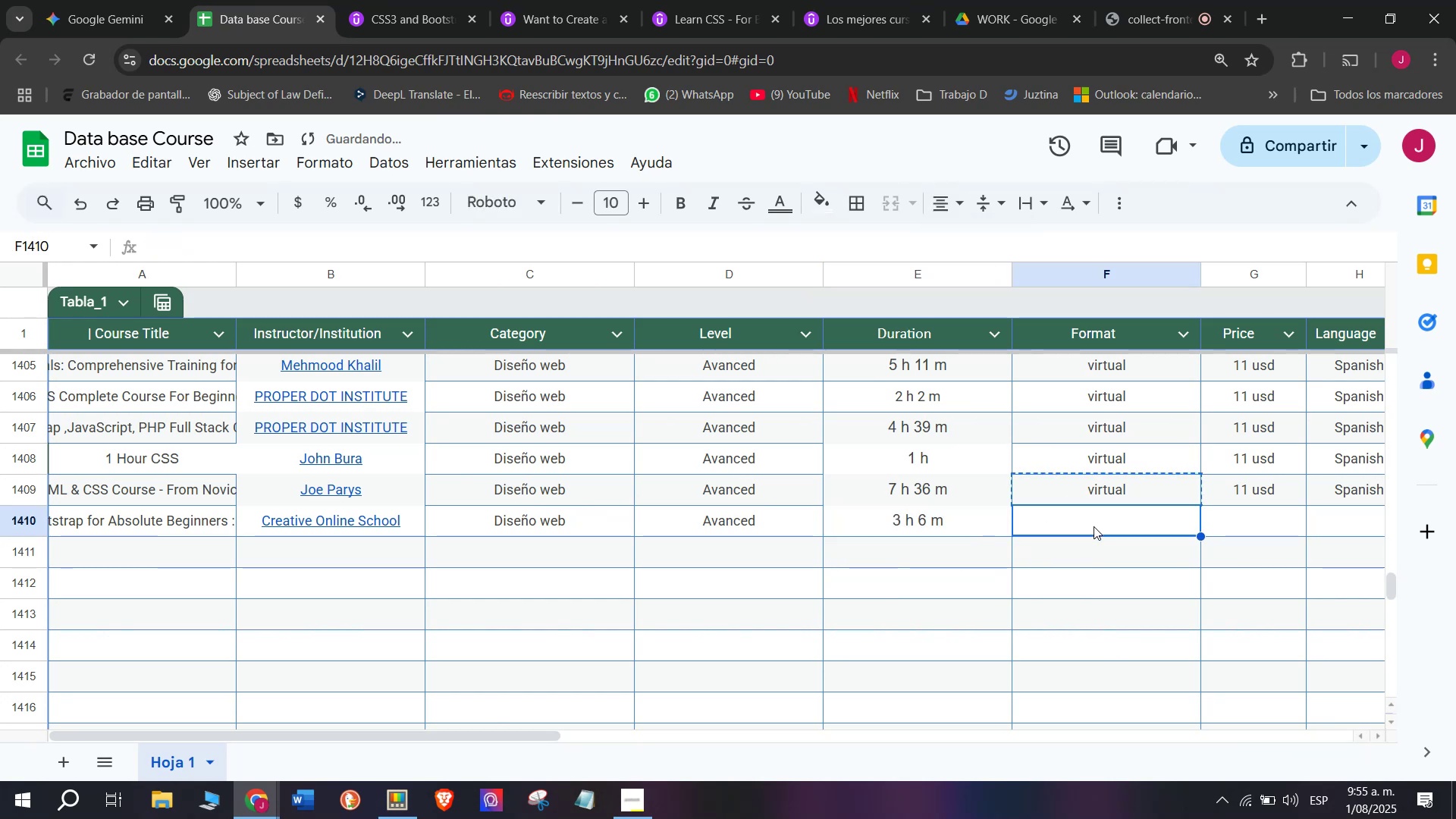 
key(Z)
 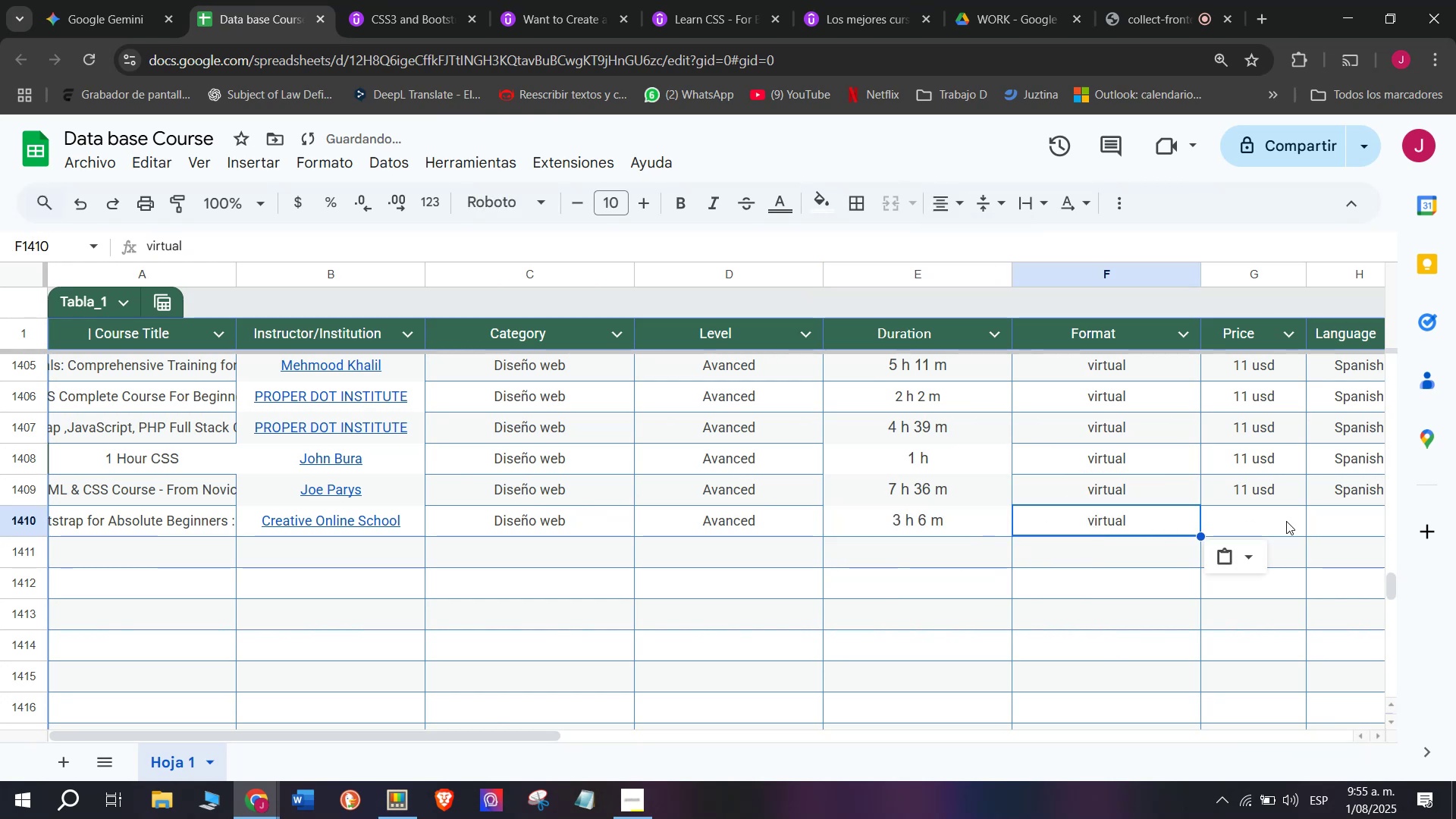 
key(Control+V)
 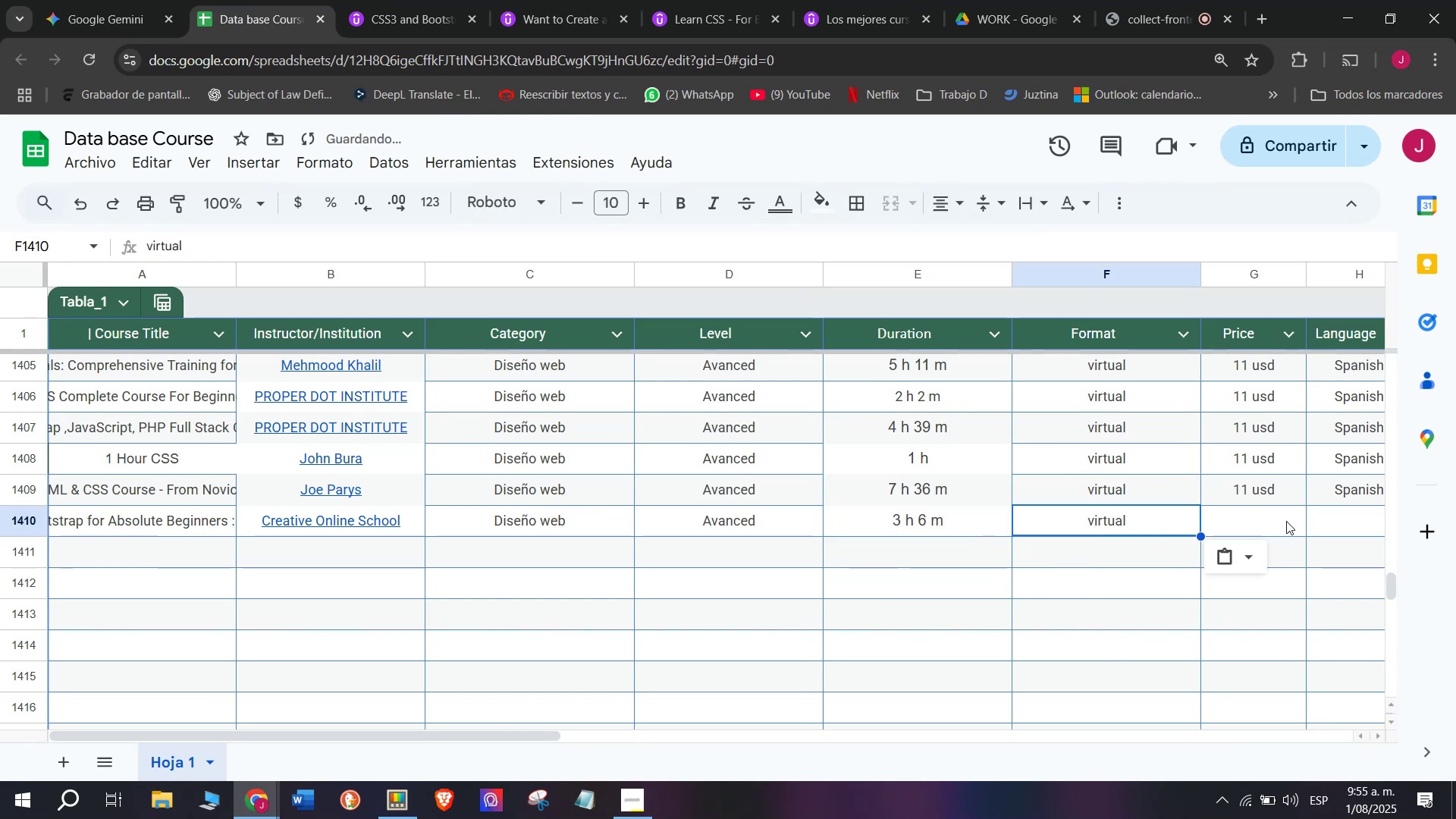 
left_click([1286, 520])
 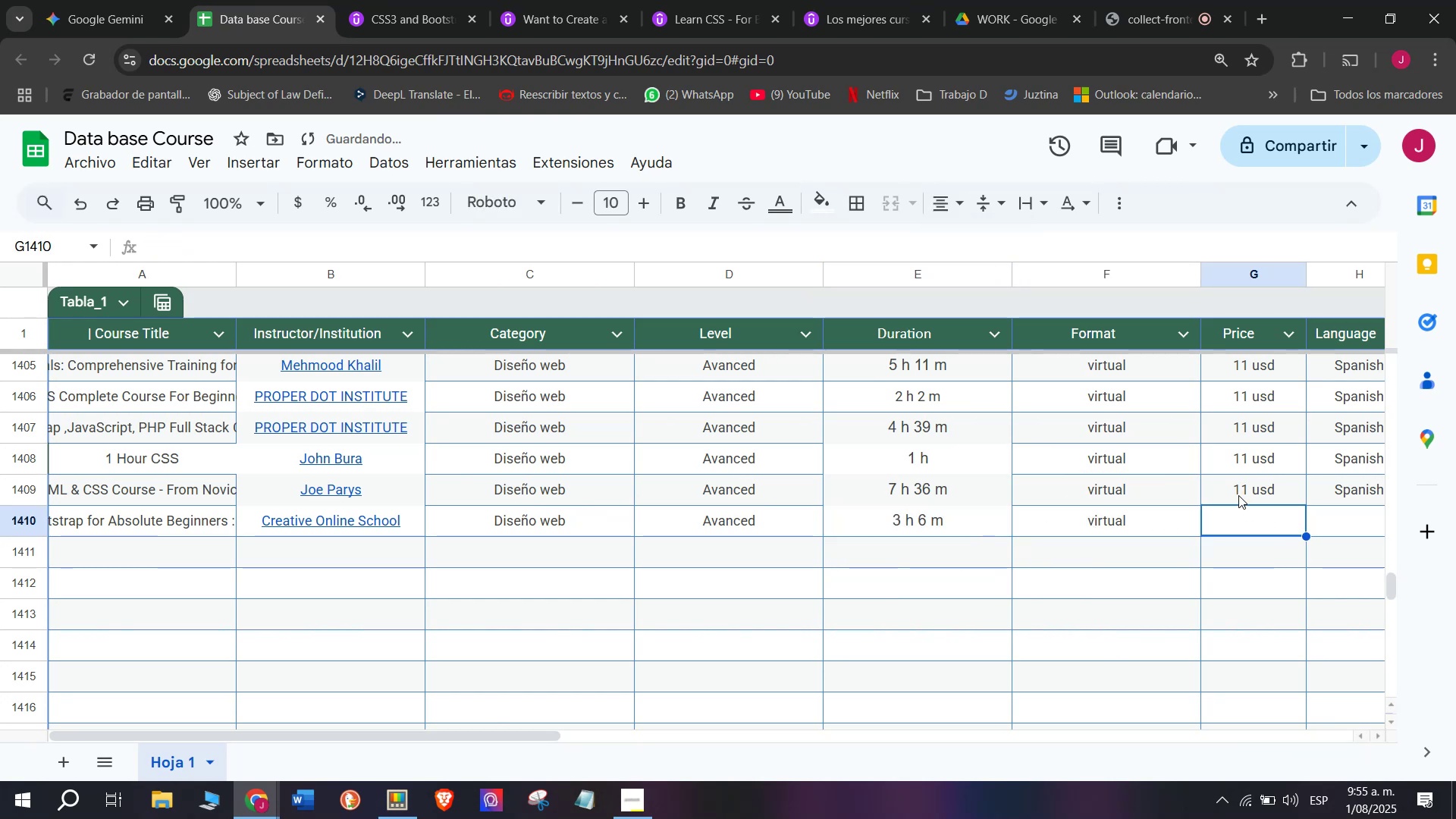 
key(Control+ControlLeft)
 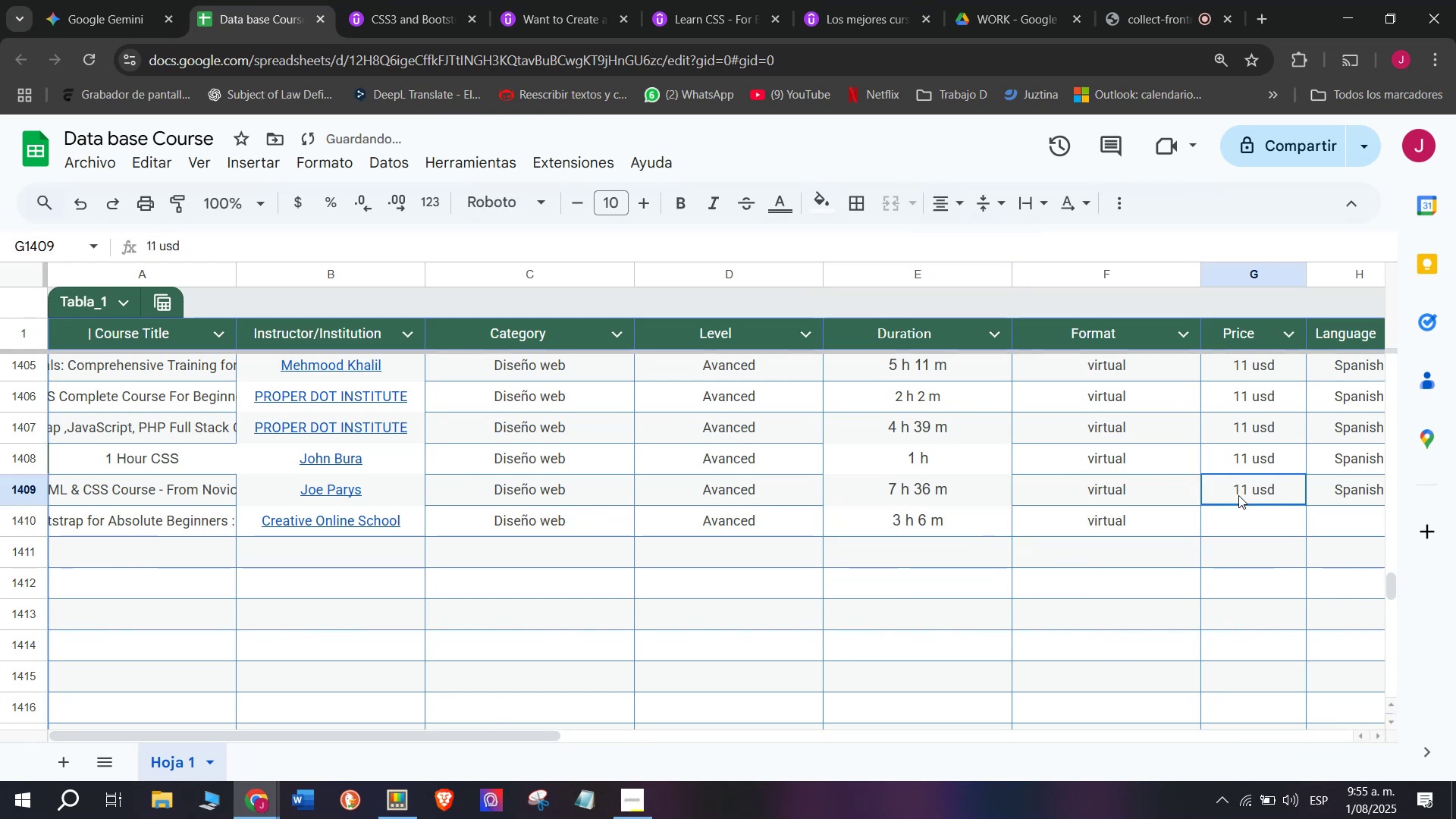 
key(Break)
 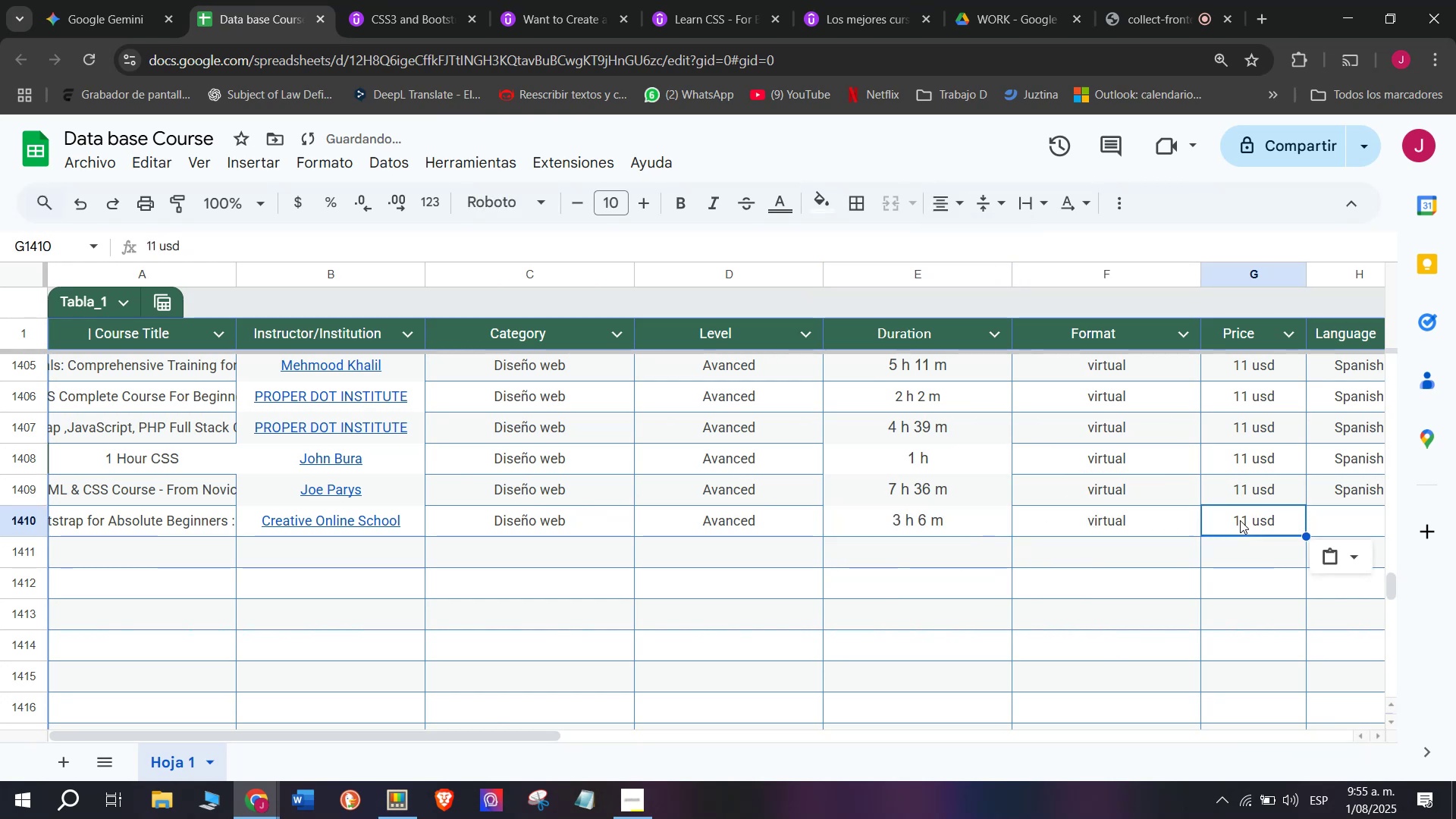 
key(Control+C)
 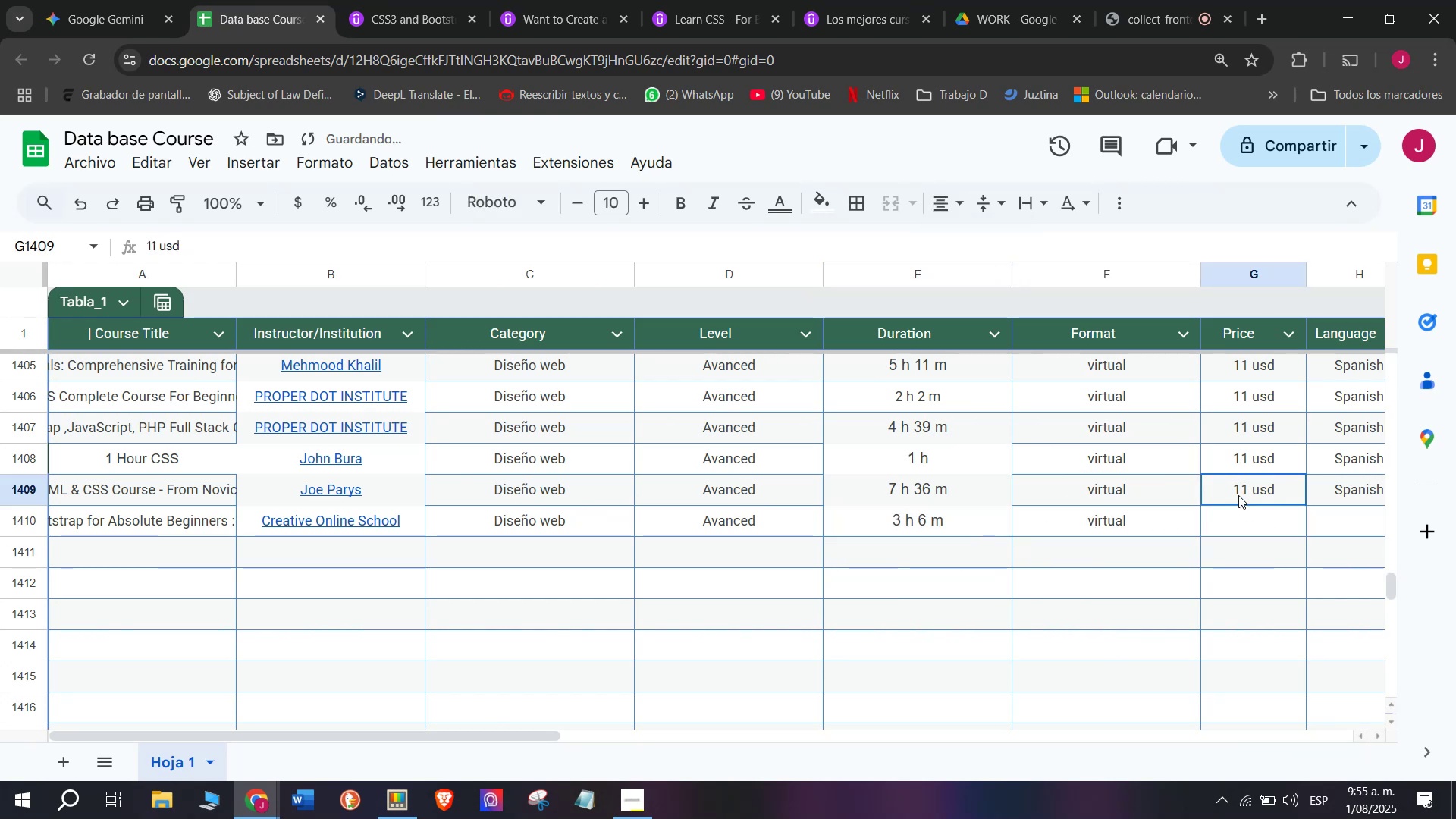 
double_click([1238, 495])
 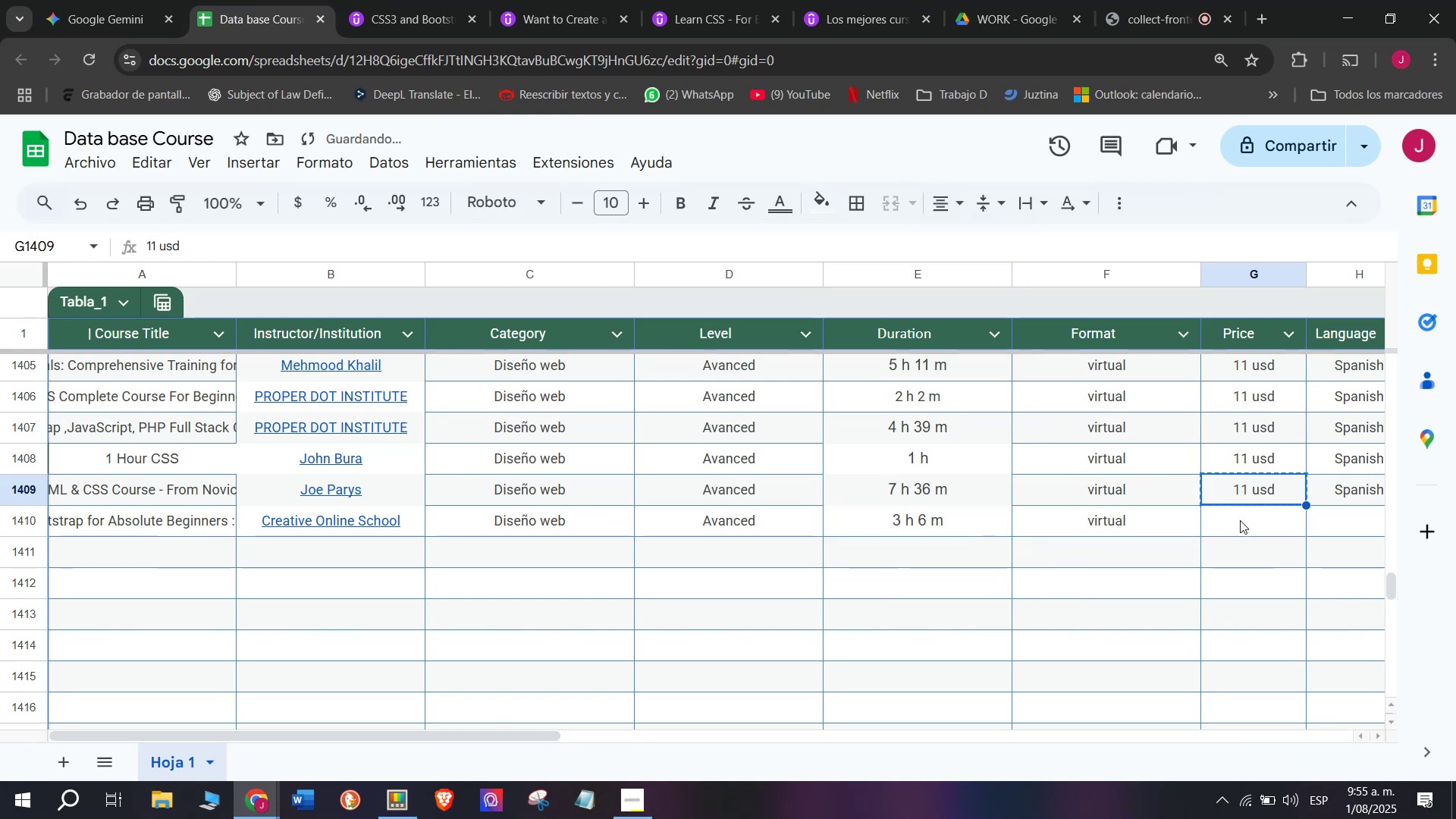 
triple_click([1240, 520])
 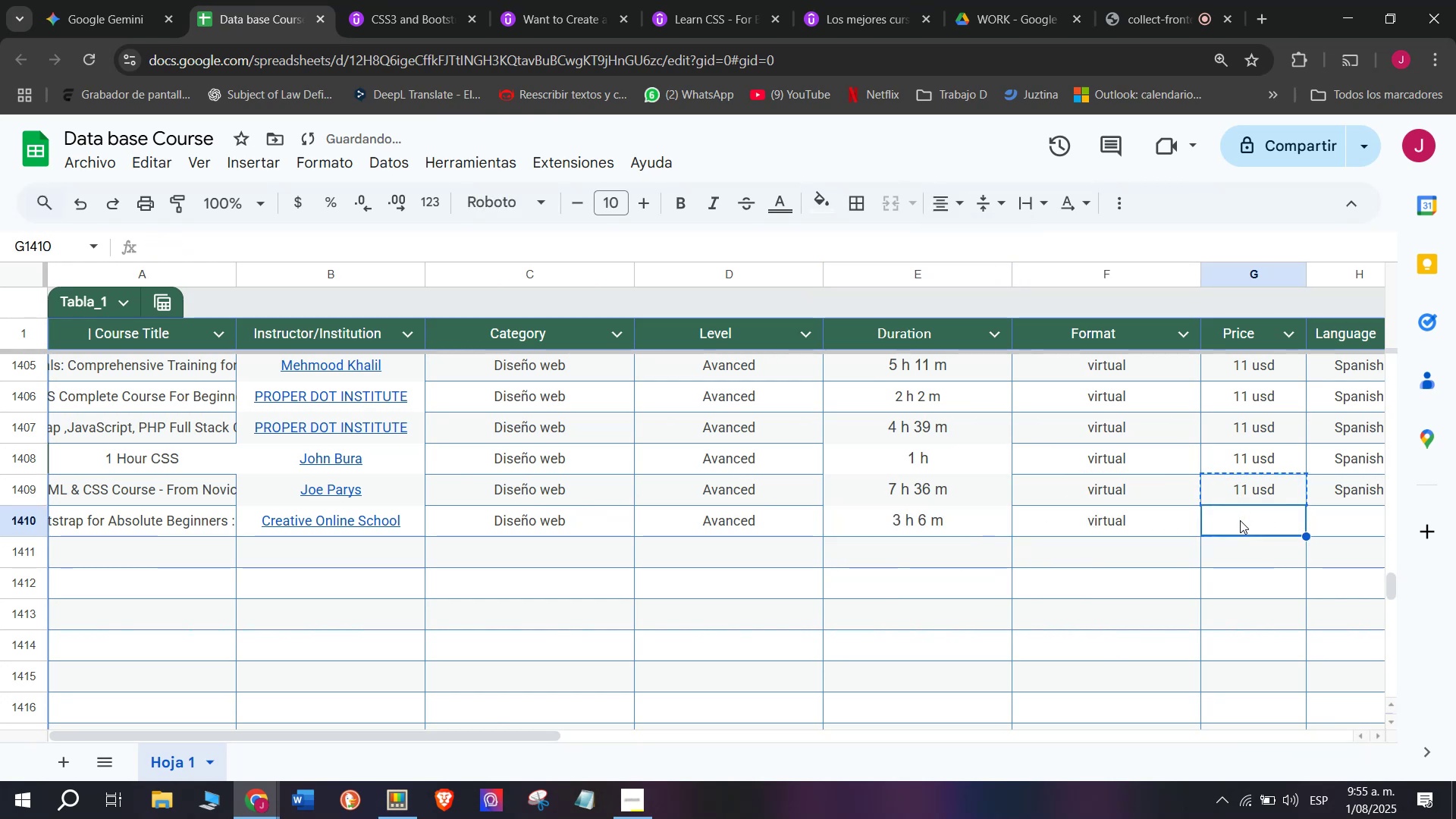 
key(Z)
 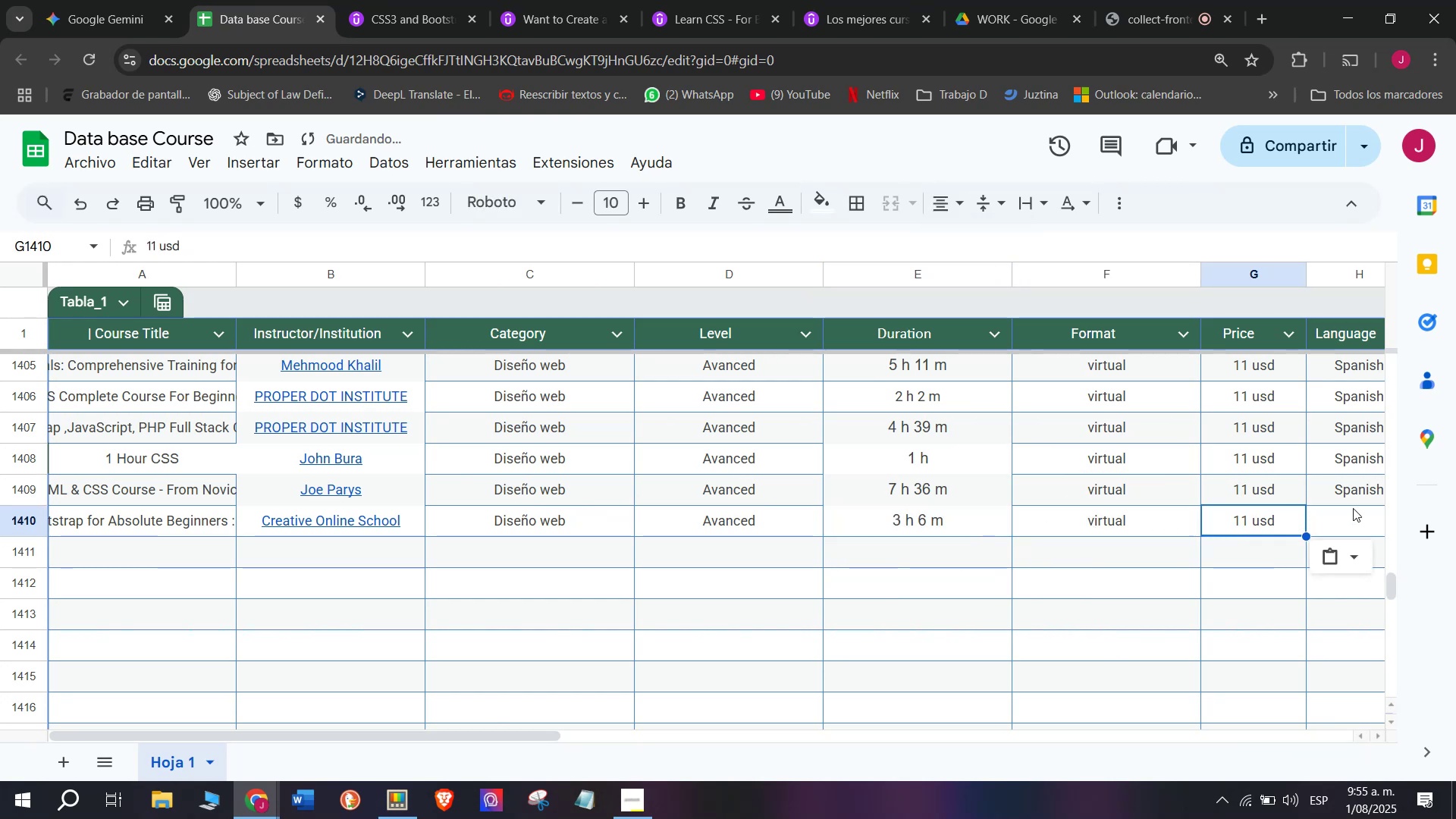 
key(Control+ControlLeft)
 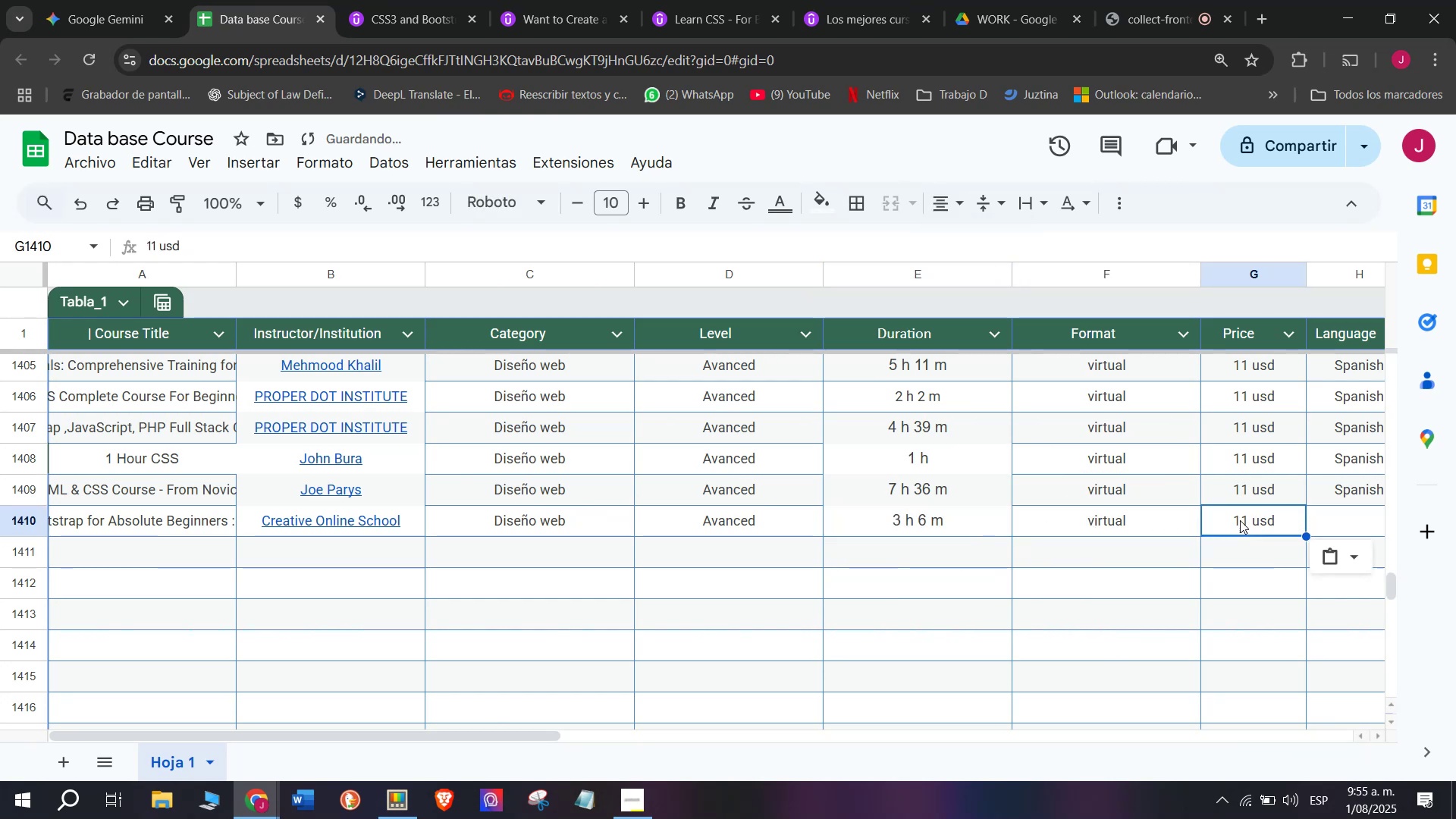 
key(Control+V)
 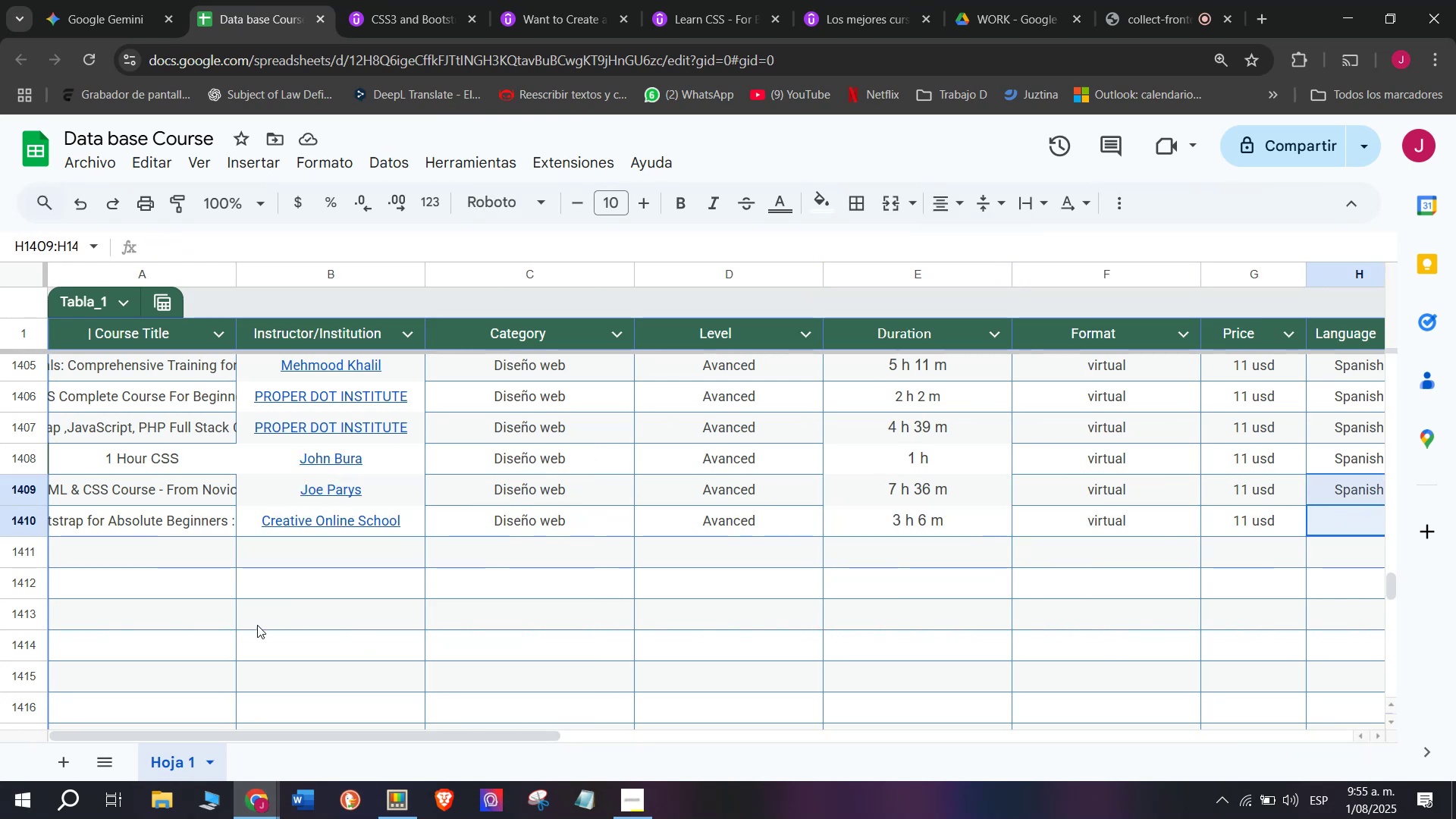 
wait(7.75)
 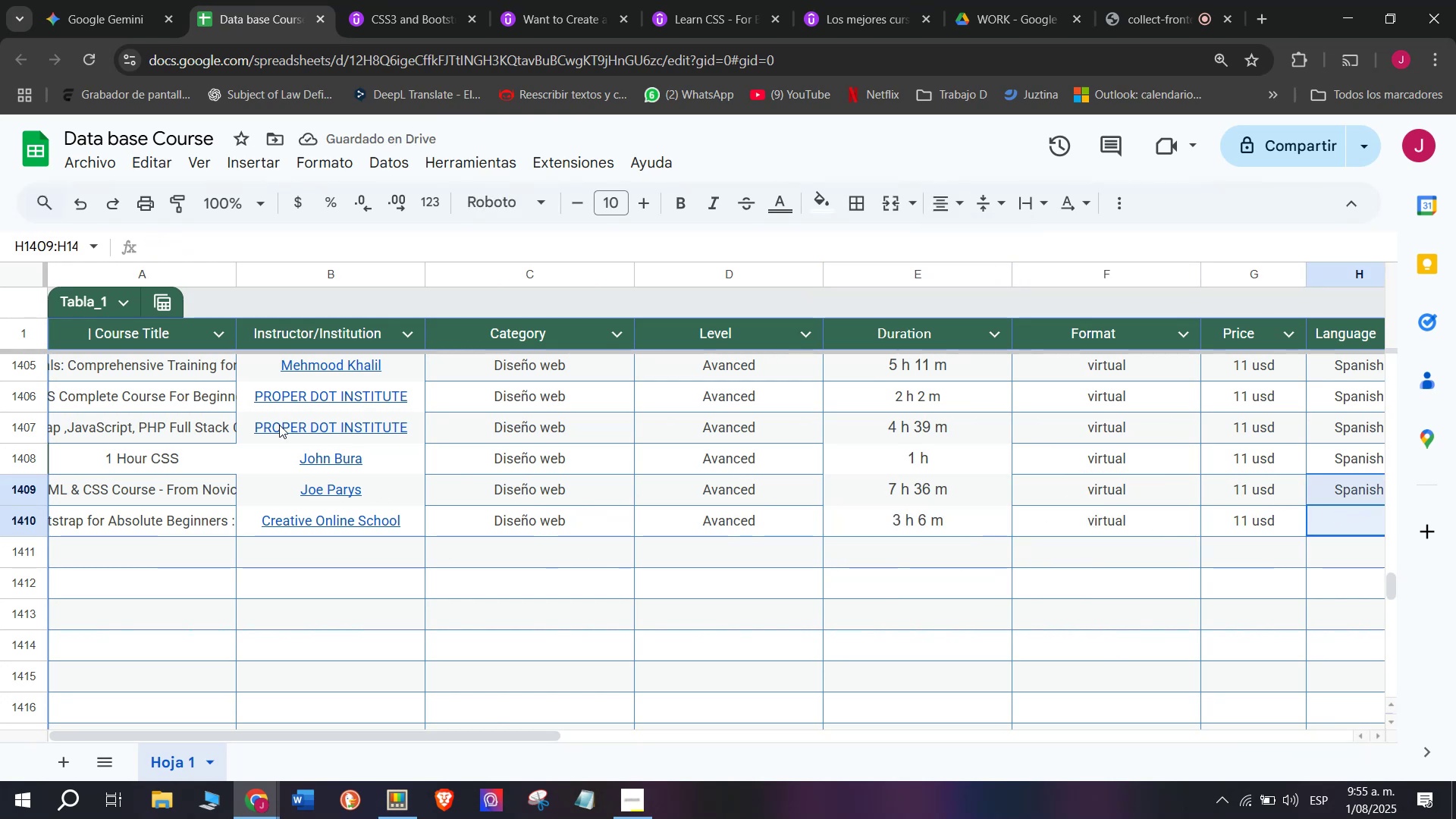 
left_click([381, 0])
 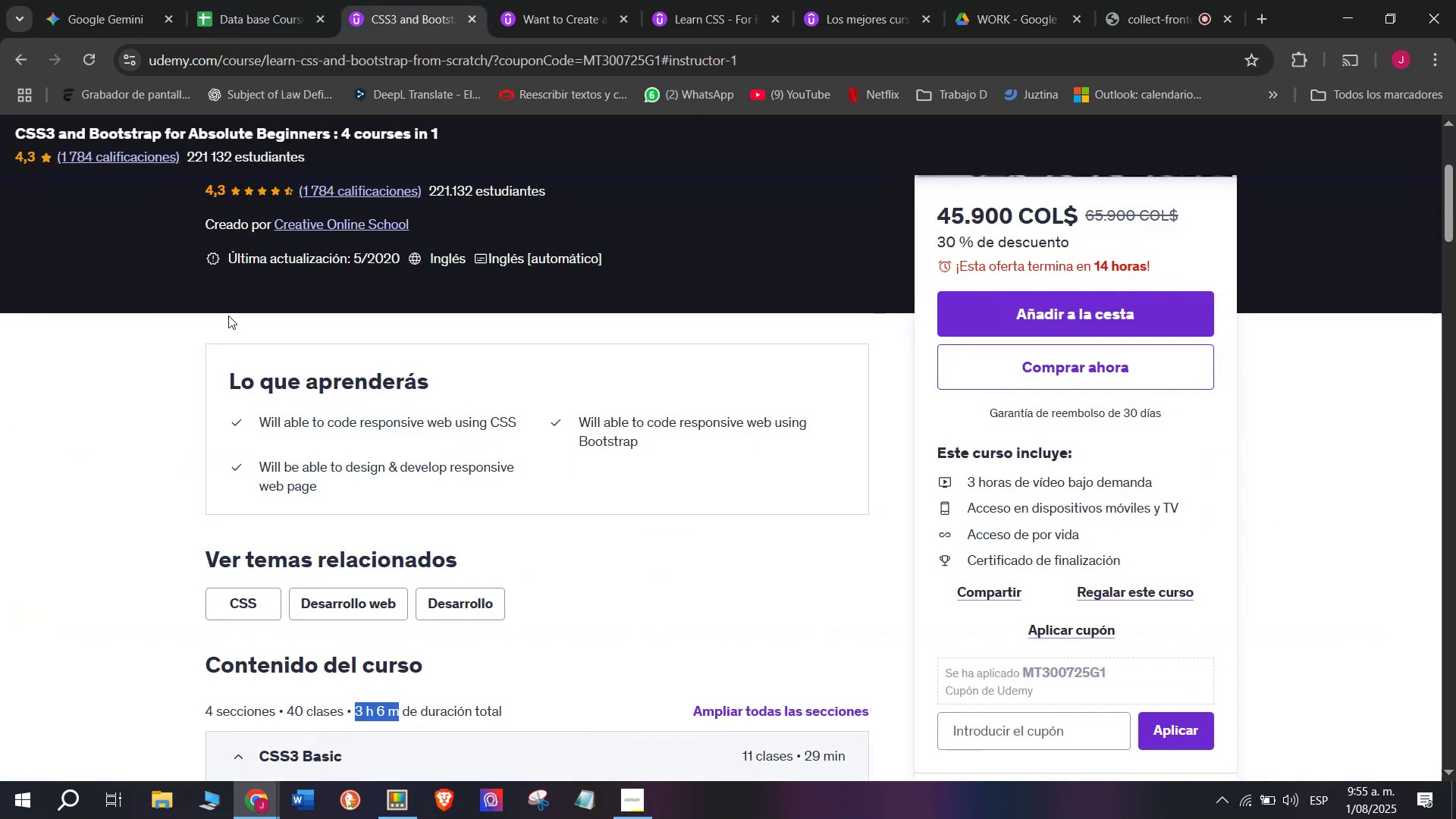 
scroll: coordinate [237, 337], scroll_direction: up, amount: 1.0
 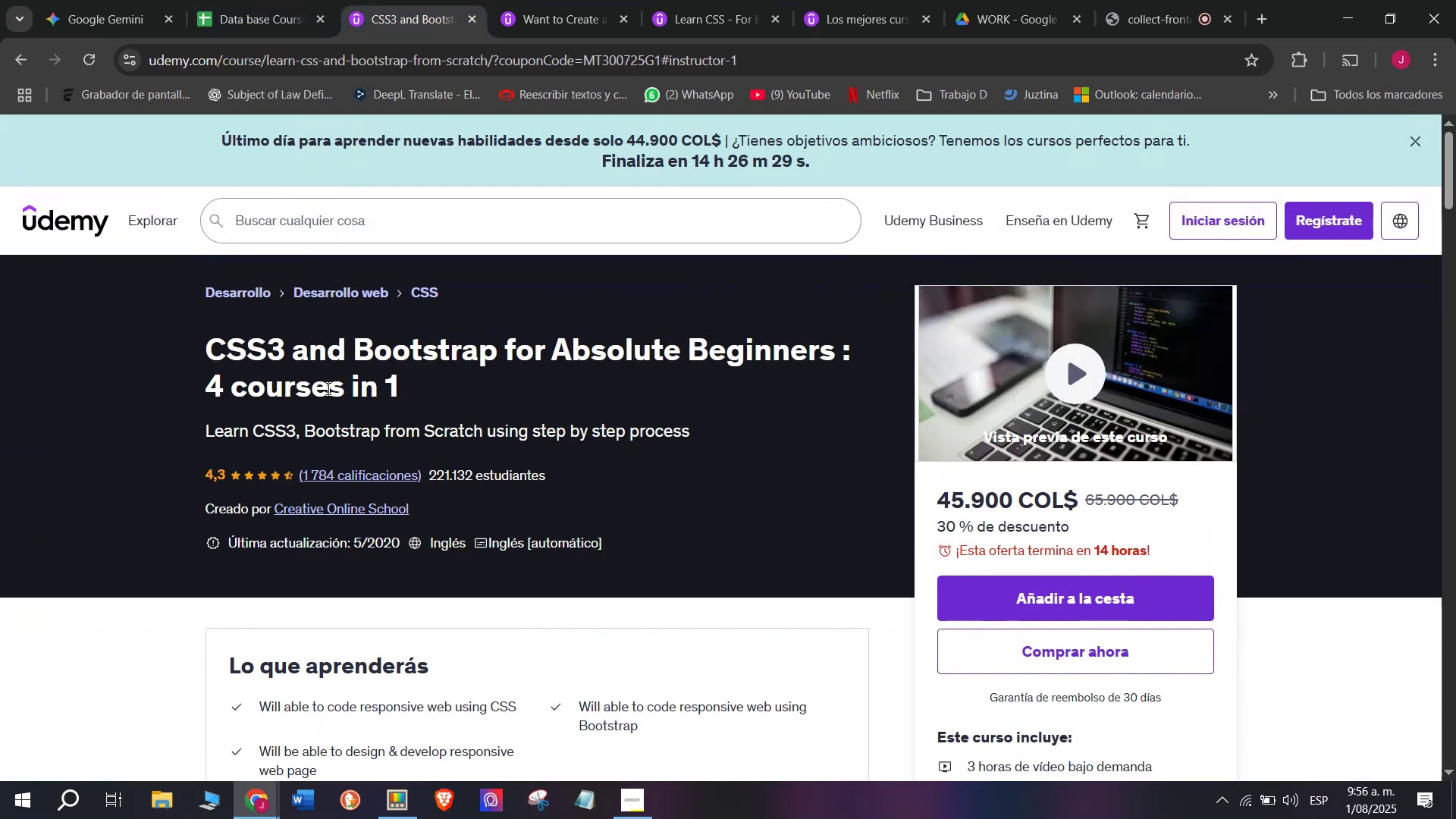 
wait(9.32)
 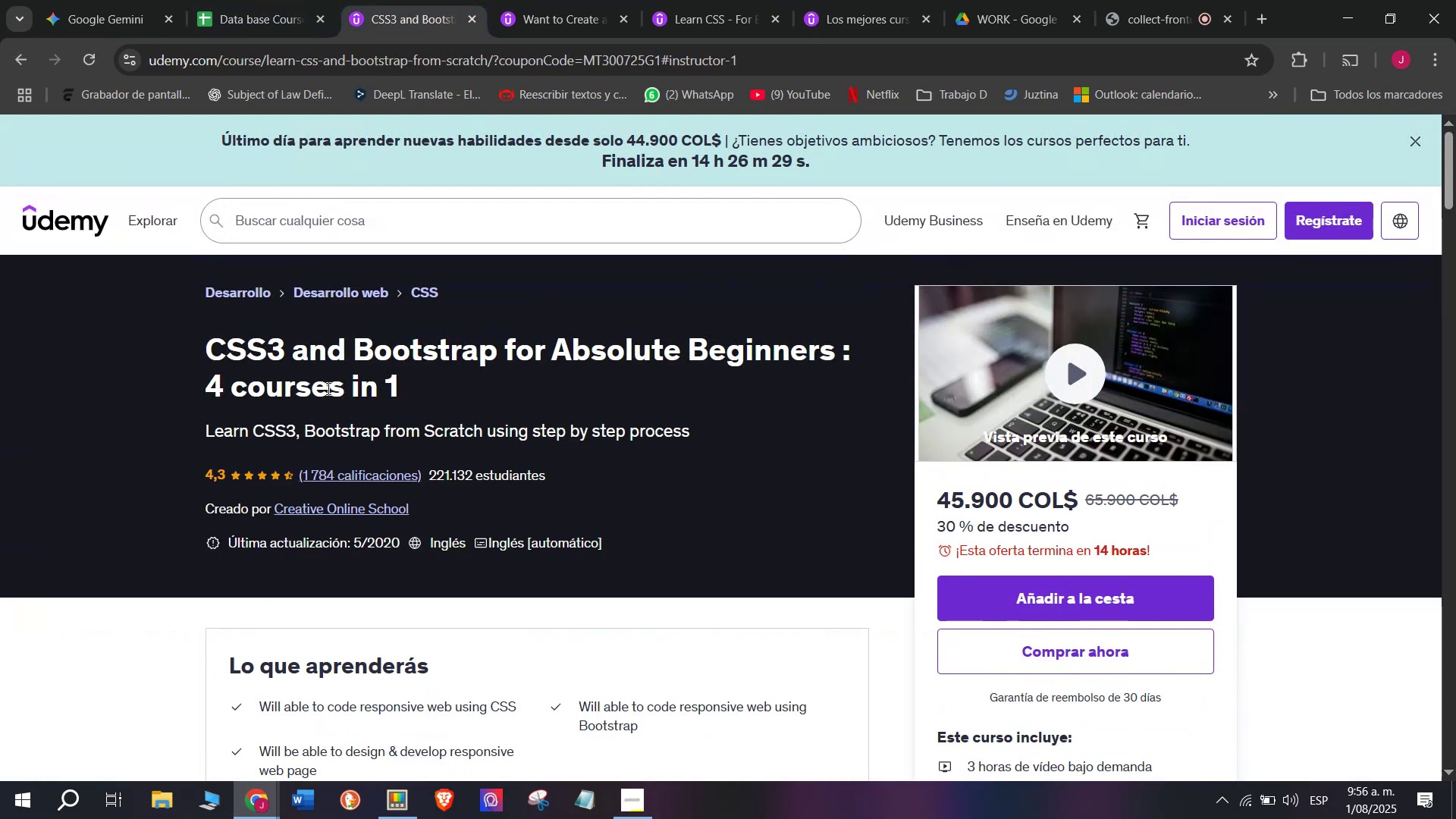 
left_click([262, 0])
 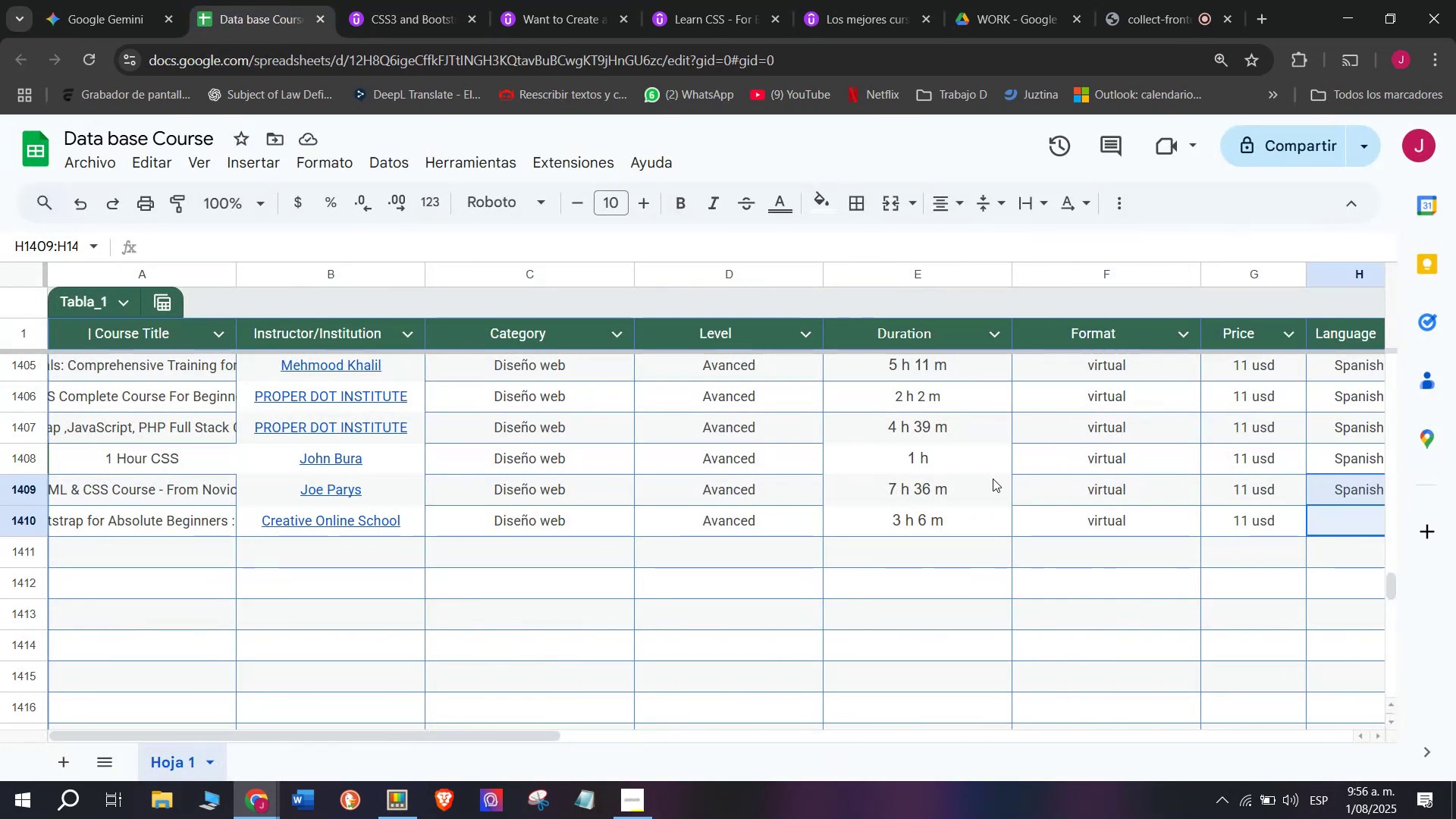 
scroll: coordinate [208, 454], scroll_direction: down, amount: 3.0
 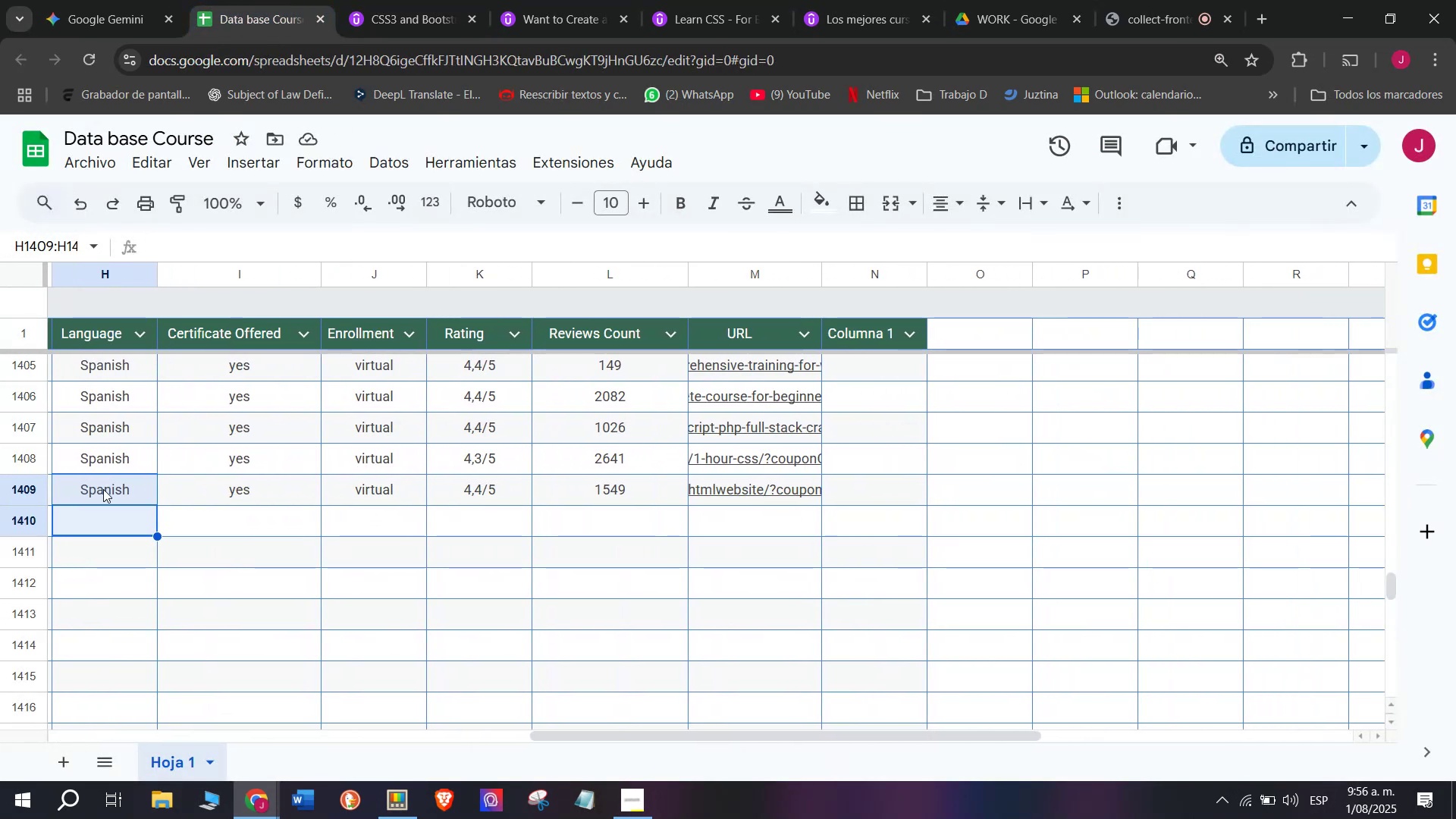 
left_click([103, 489])
 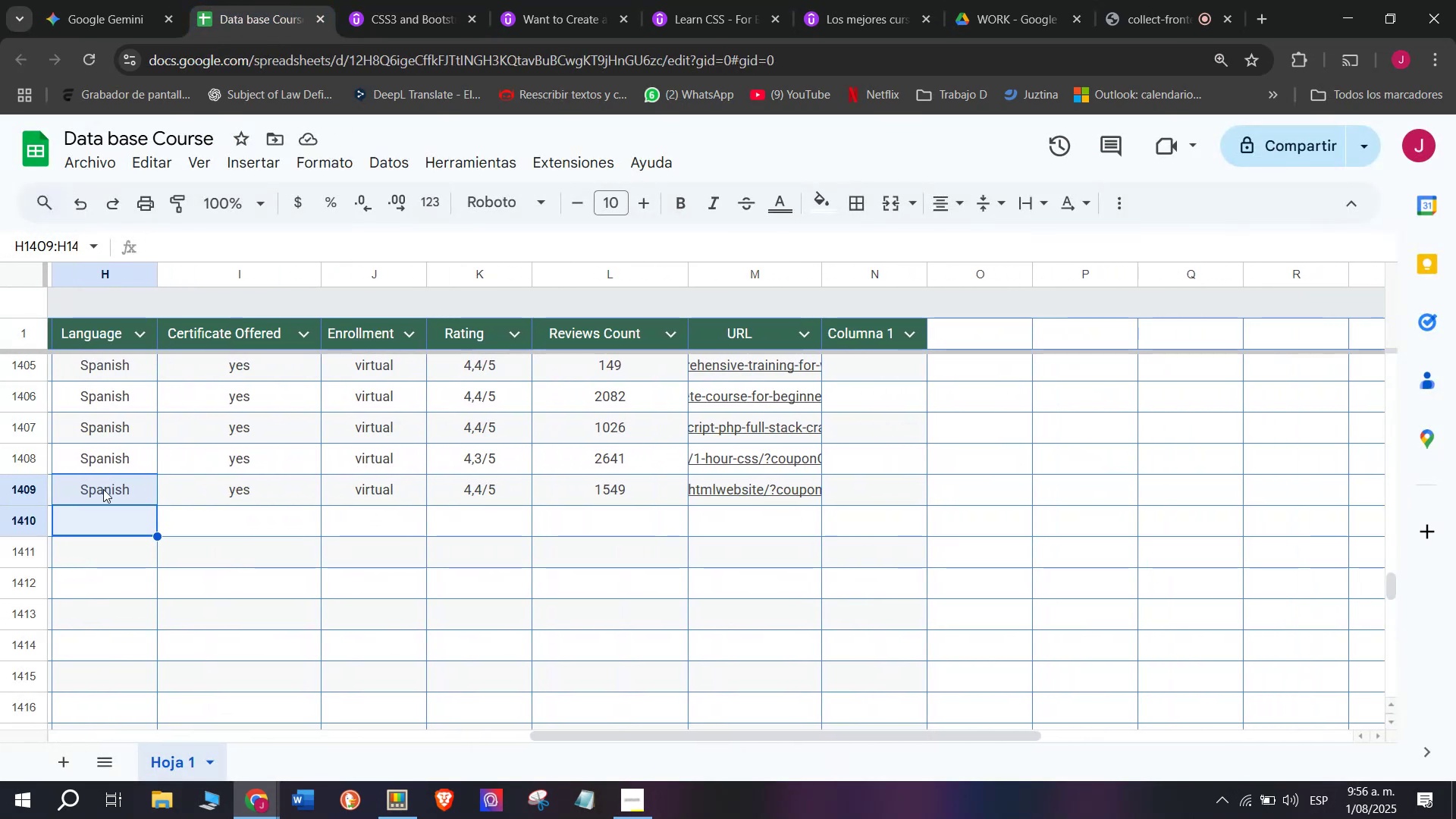 
key(Control+ControlLeft)
 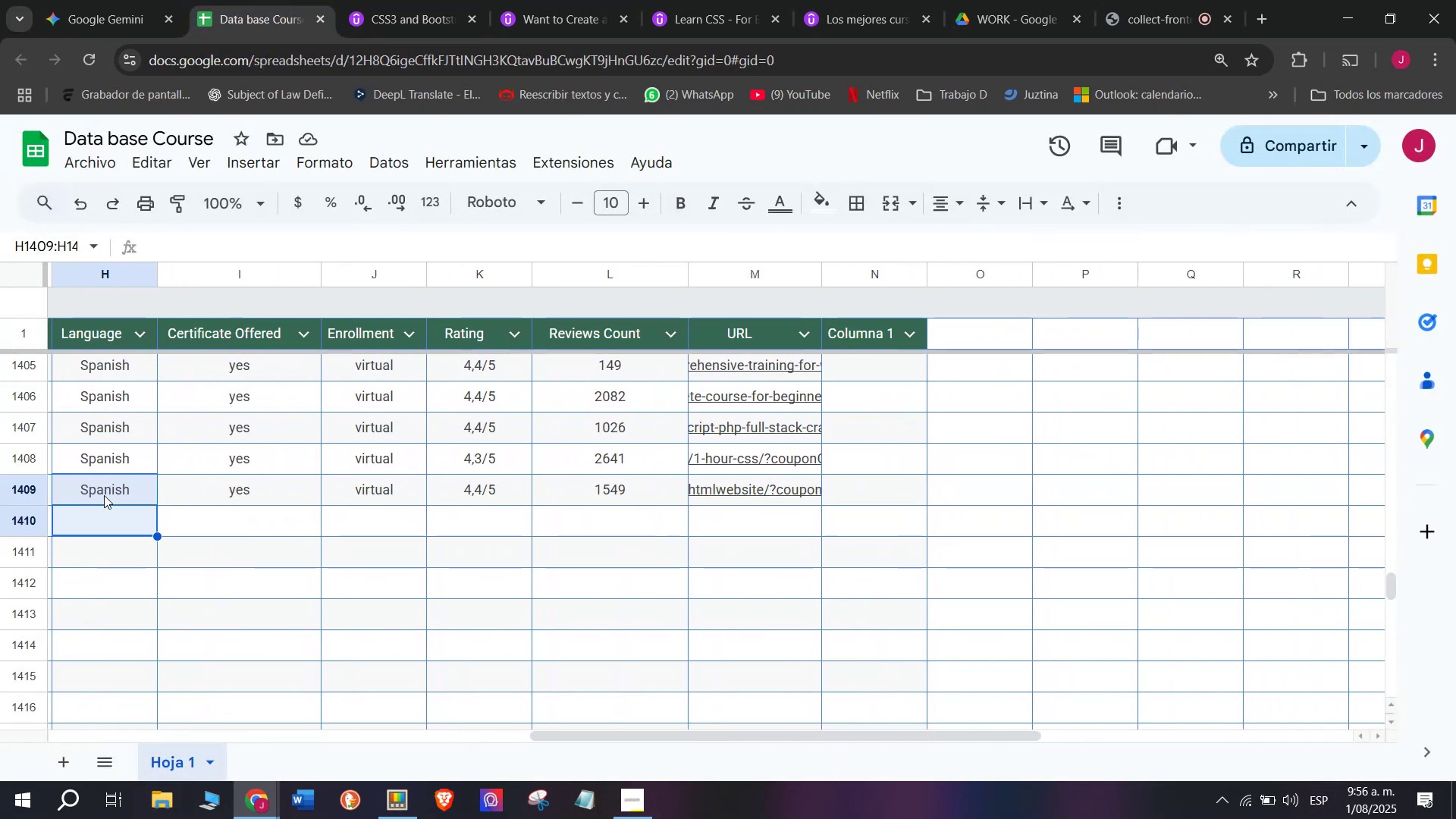 
key(Break)
 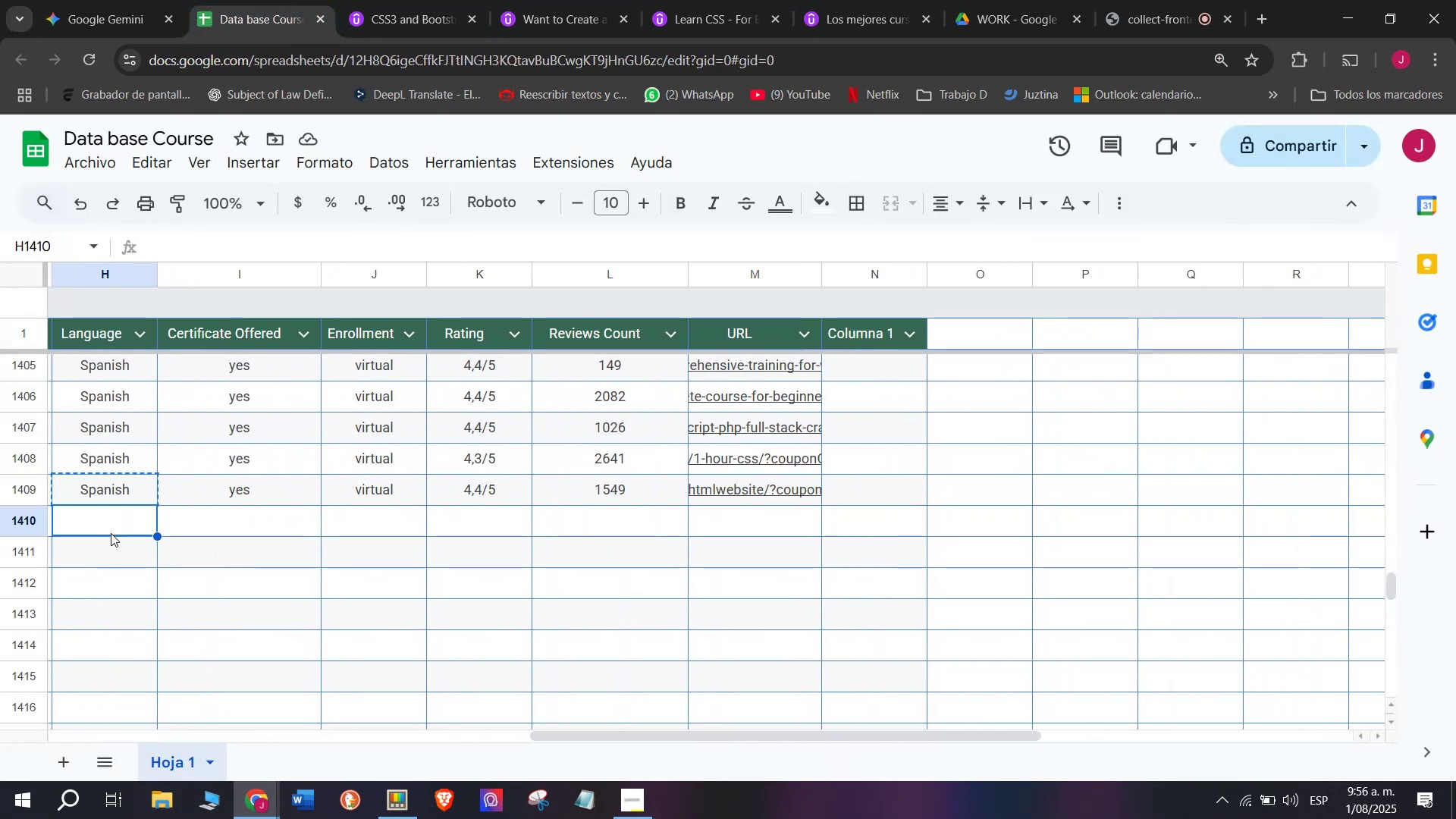 
key(Control+C)
 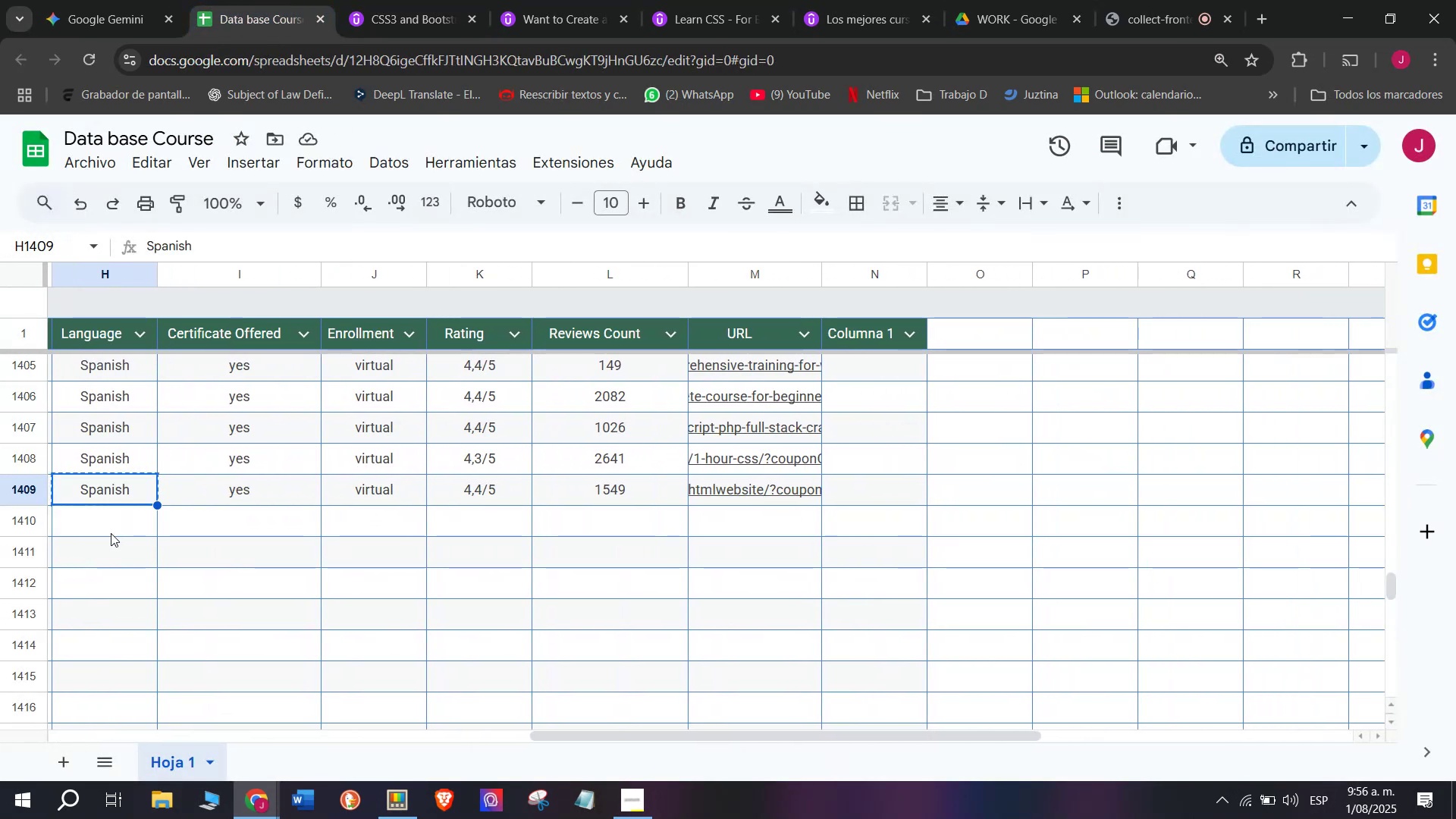 
left_click([111, 533])
 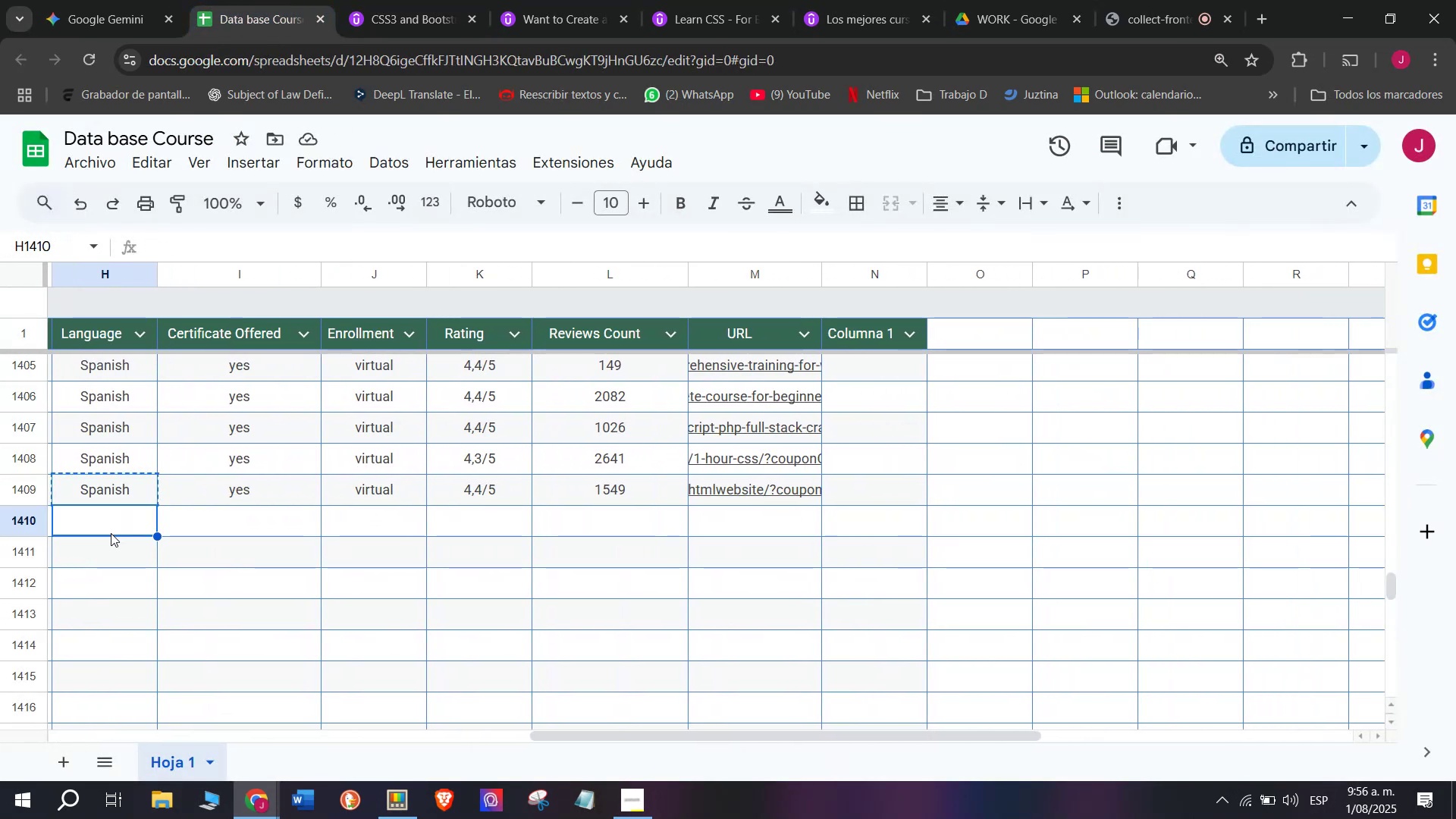 
key(Z)
 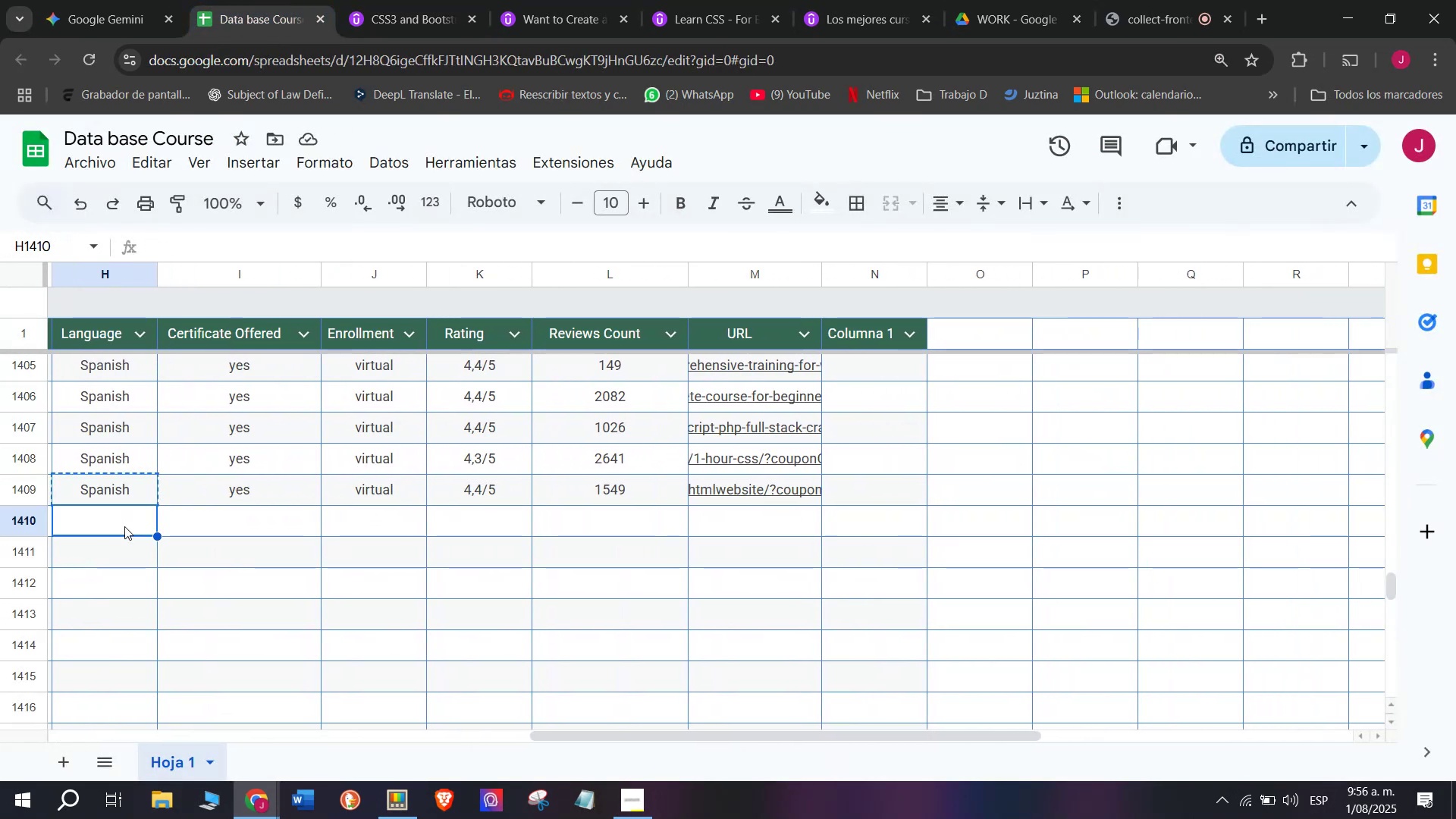 
key(Control+ControlLeft)
 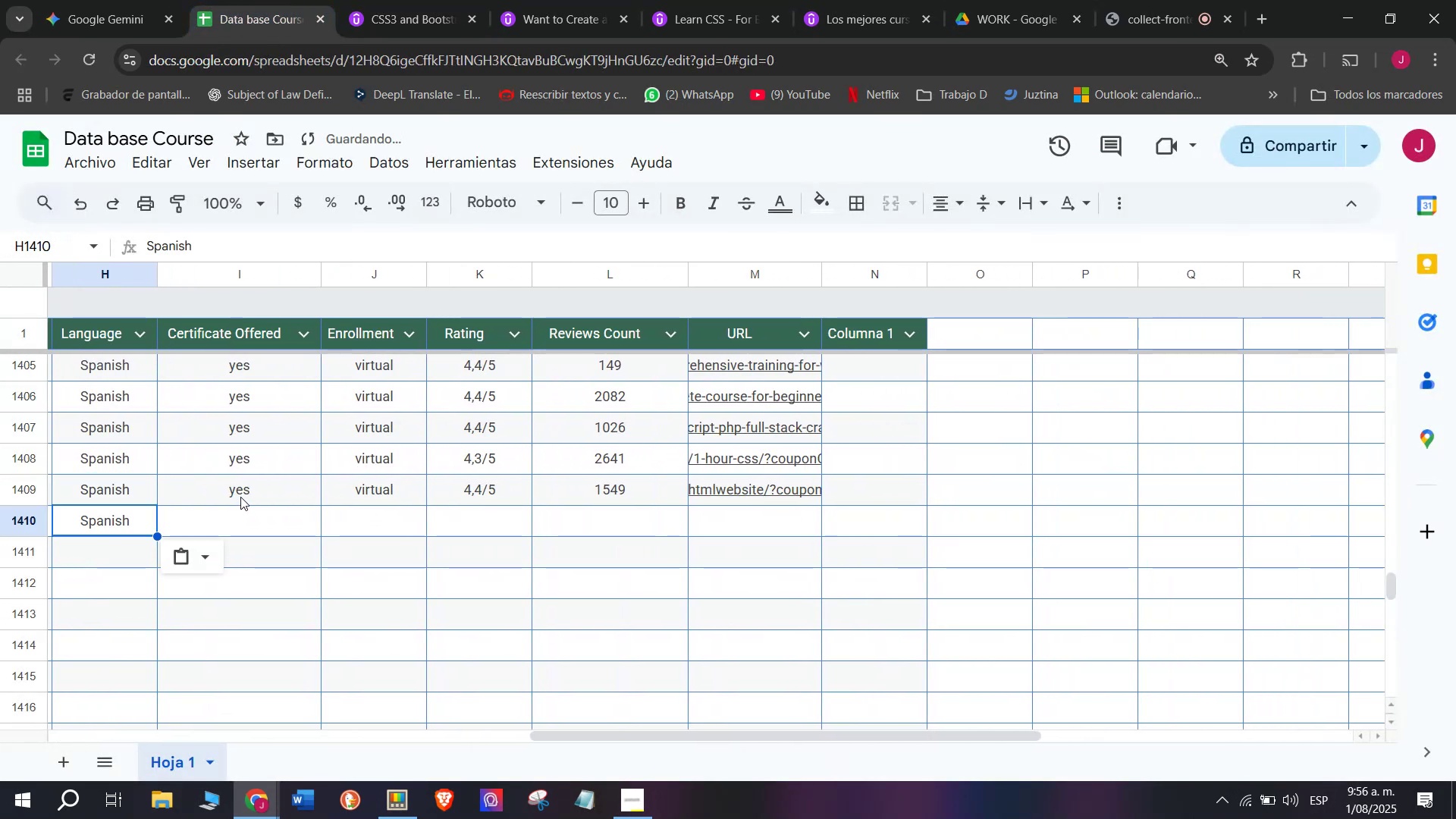 
key(Control+V)
 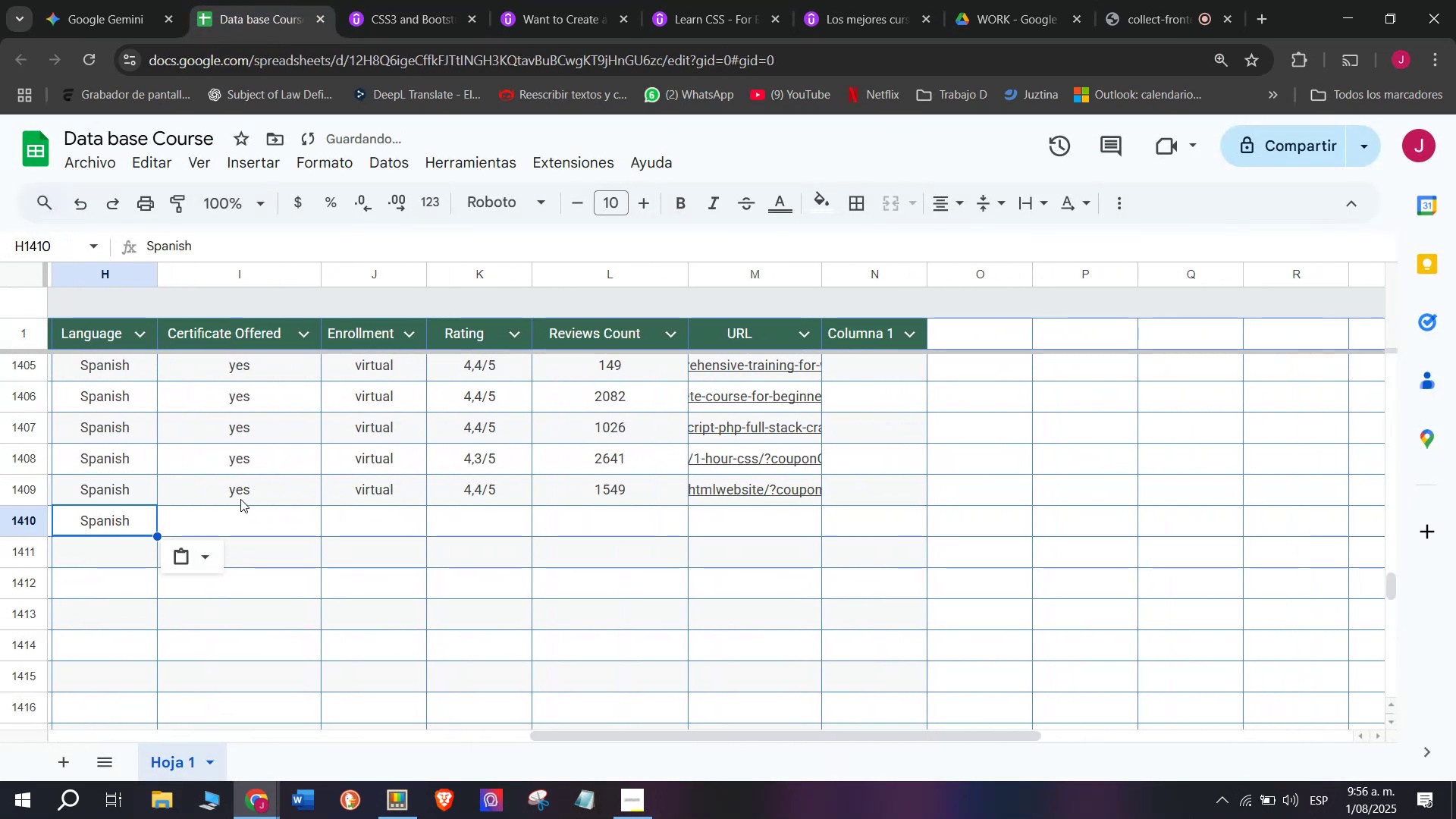 
left_click([240, 497])
 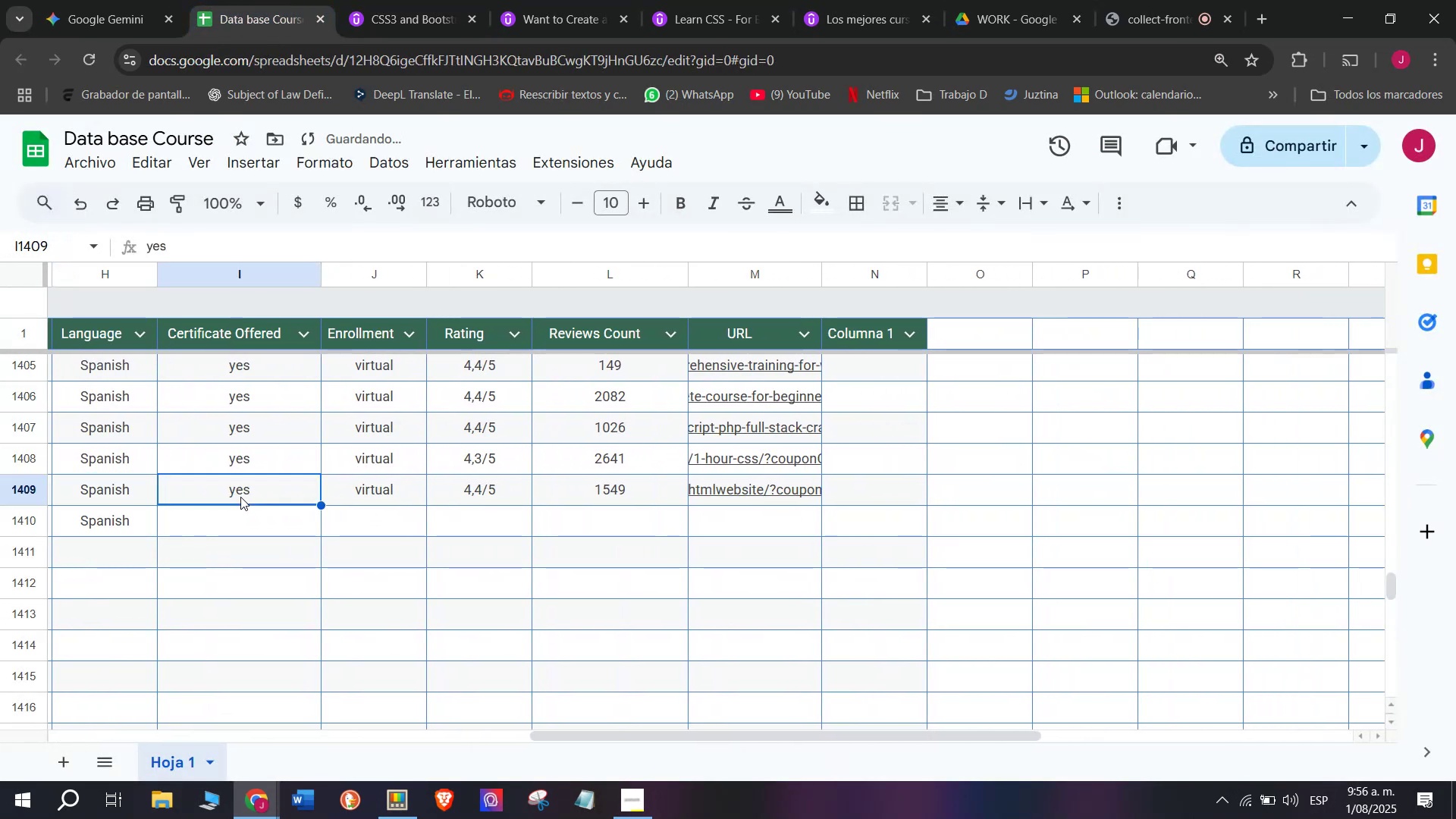 
key(Control+ControlLeft)
 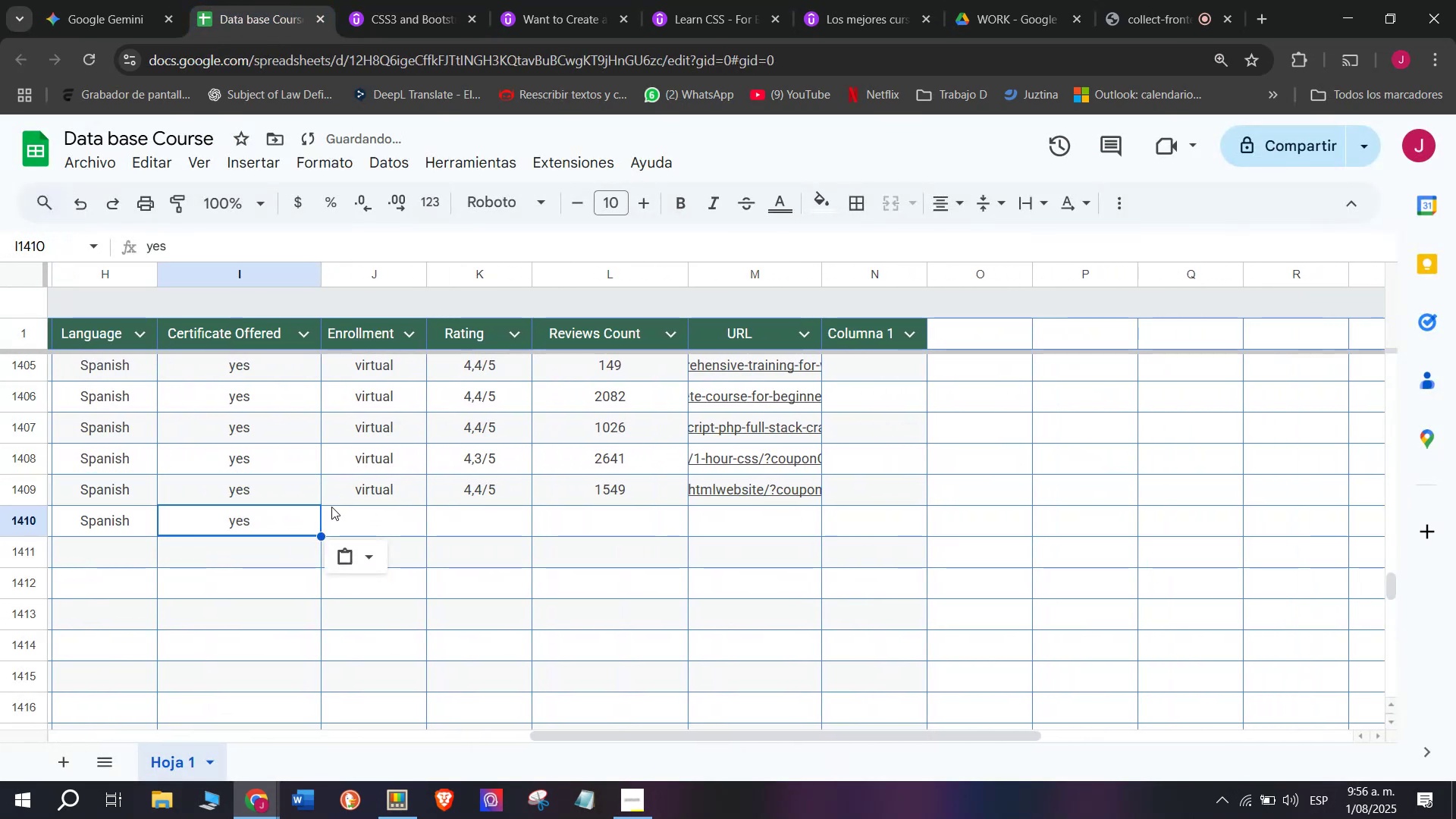 
key(Break)
 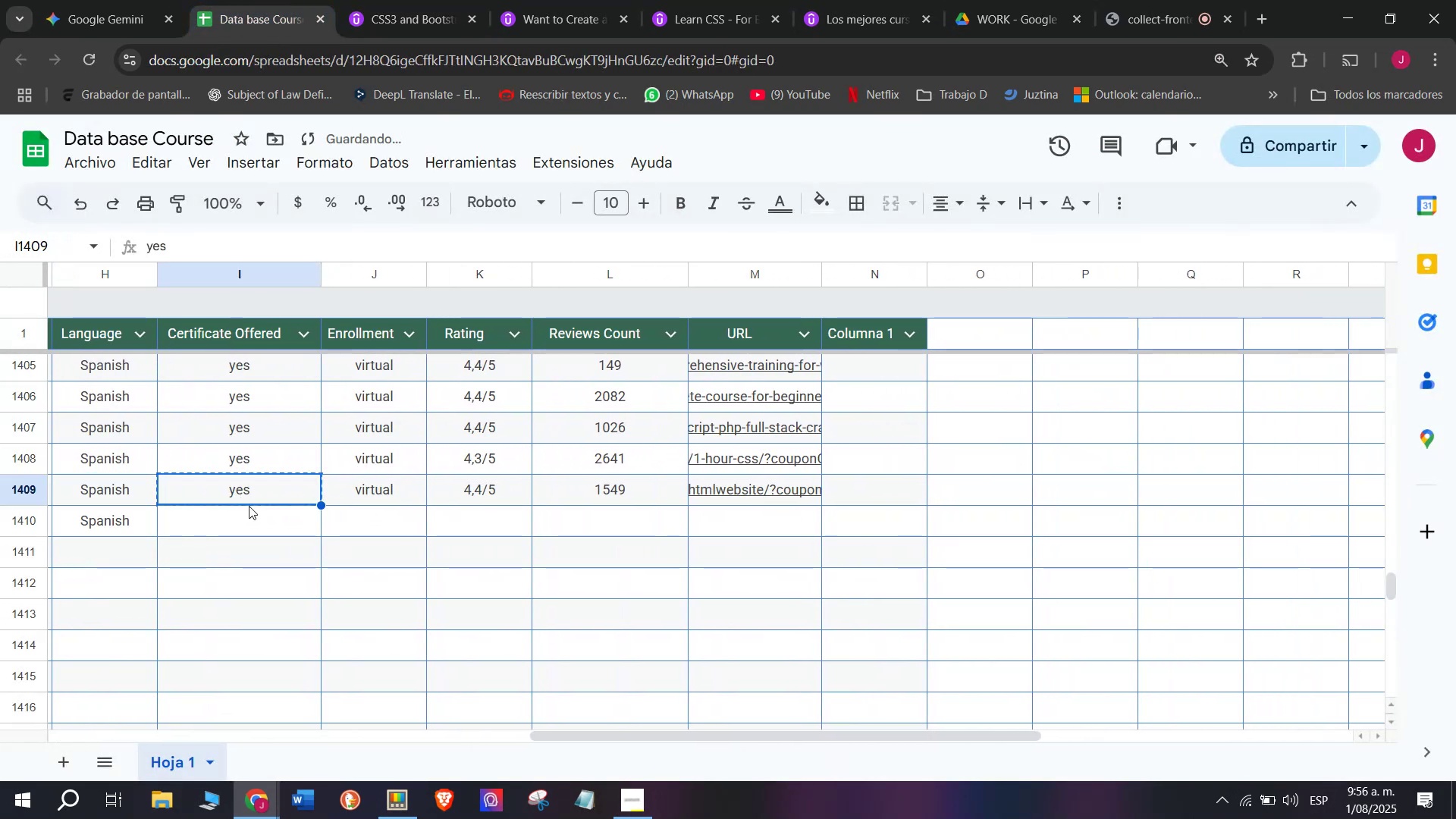 
key(Control+C)
 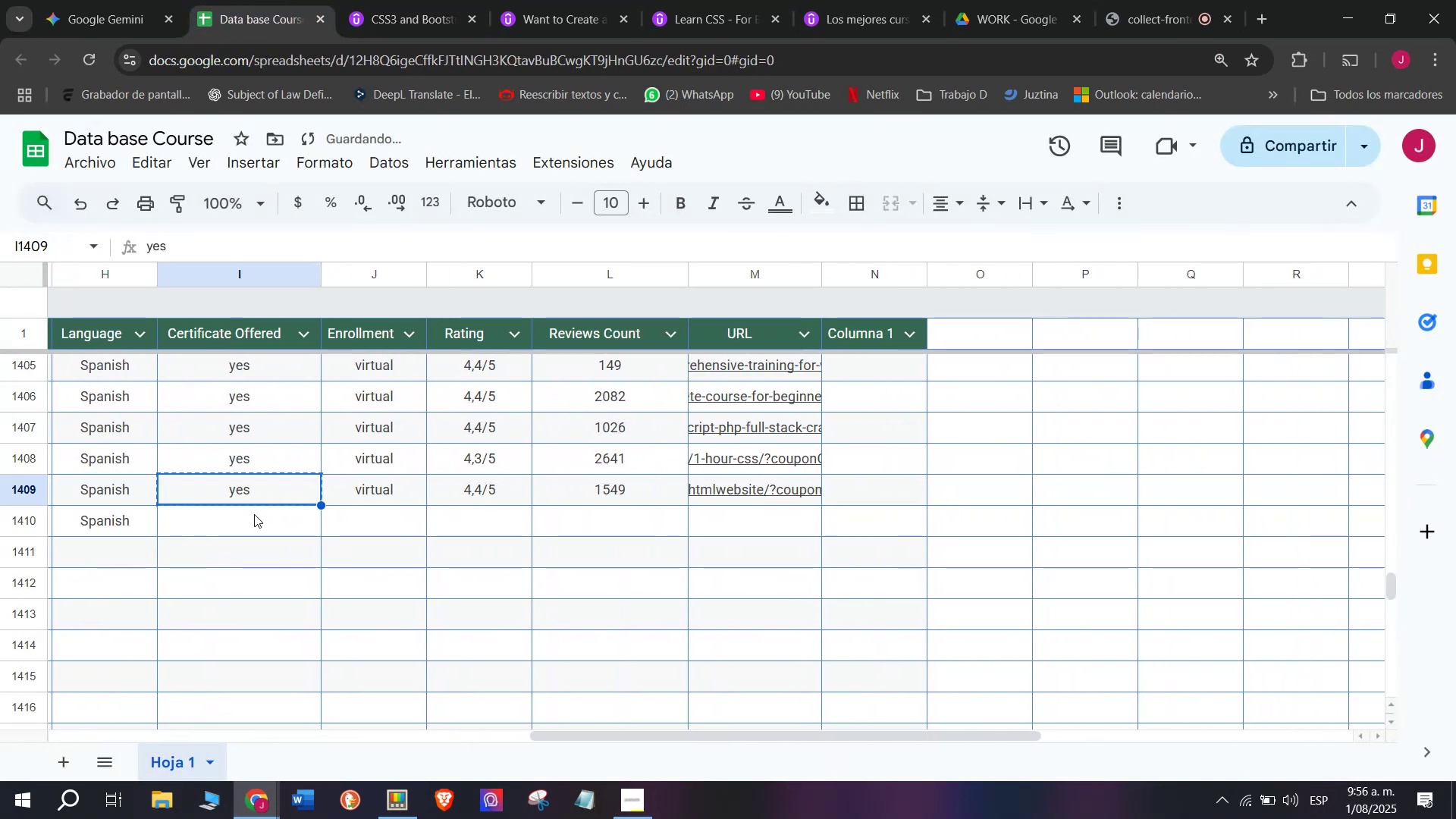 
double_click([254, 514])
 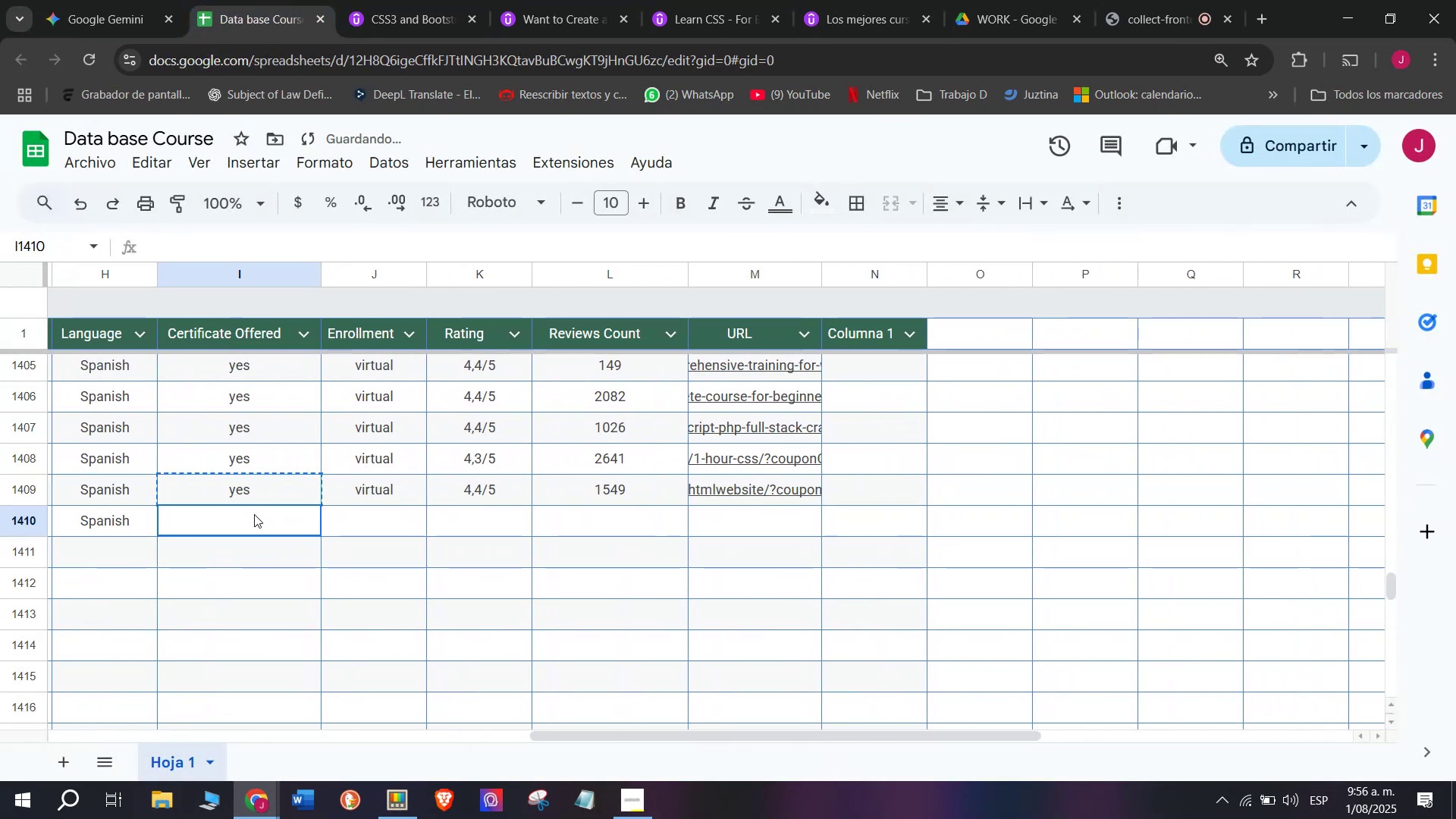 
key(Z)
 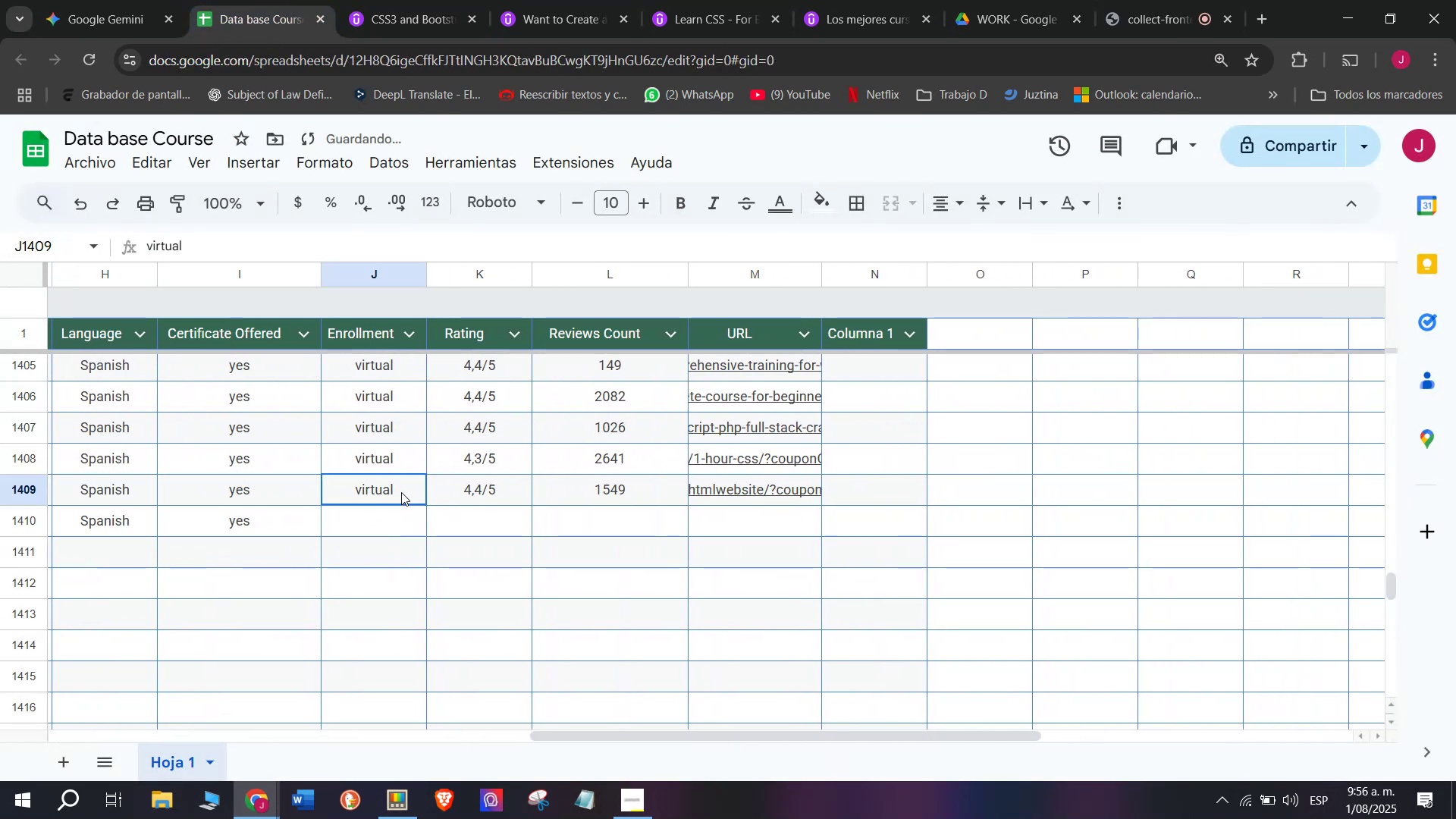 
key(Control+ControlLeft)
 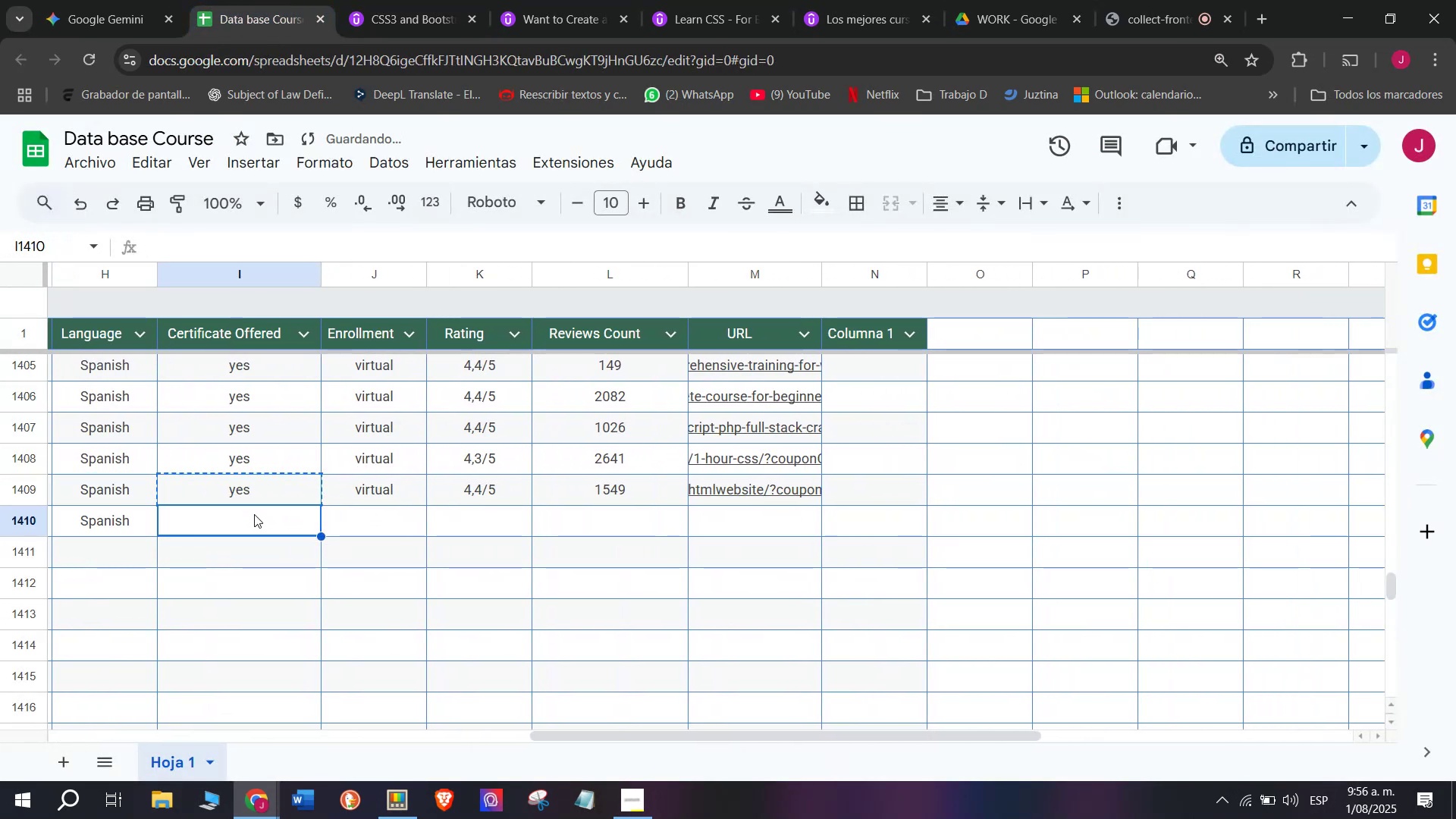 
key(Control+V)
 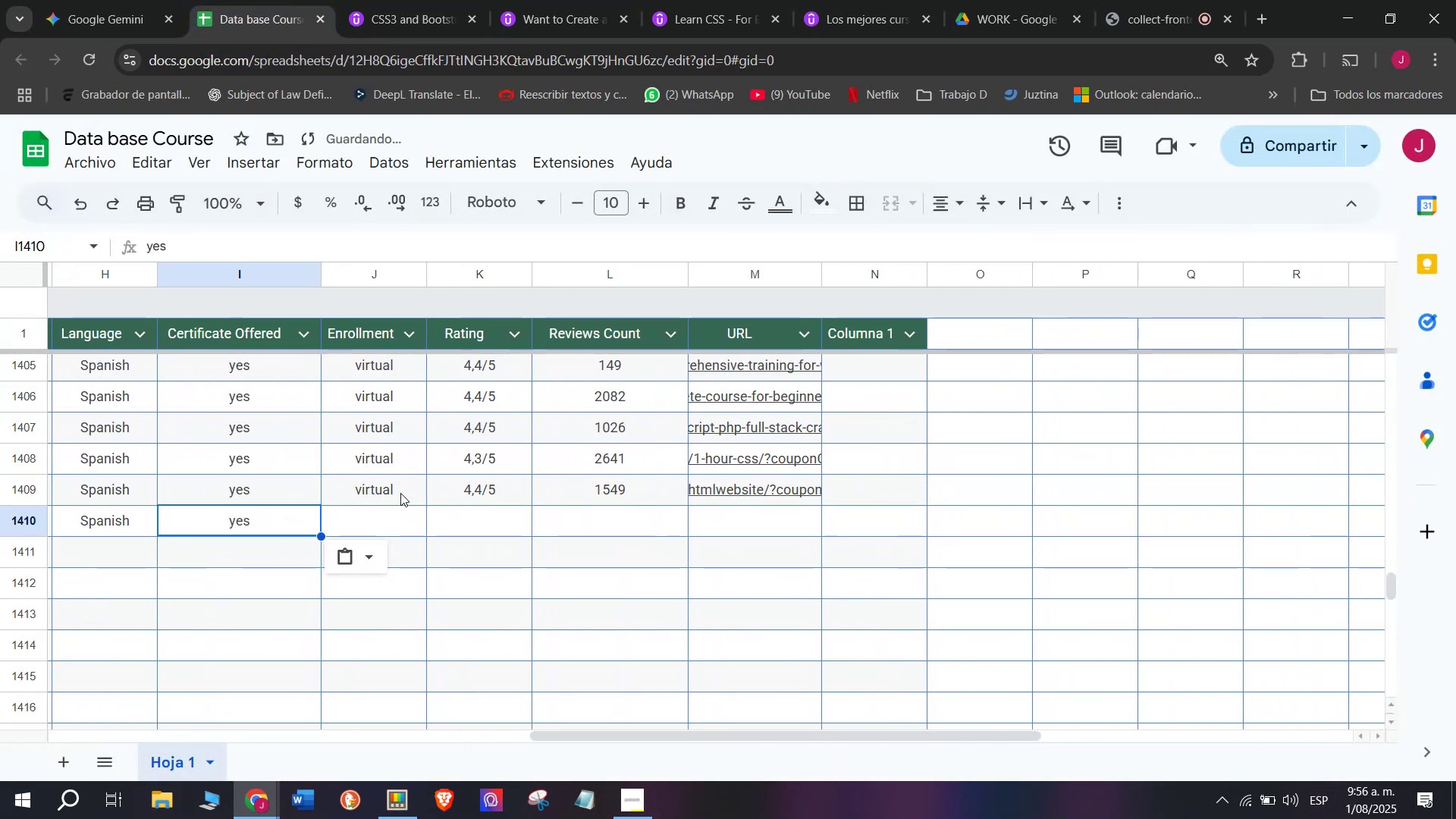 
left_click([401, 492])
 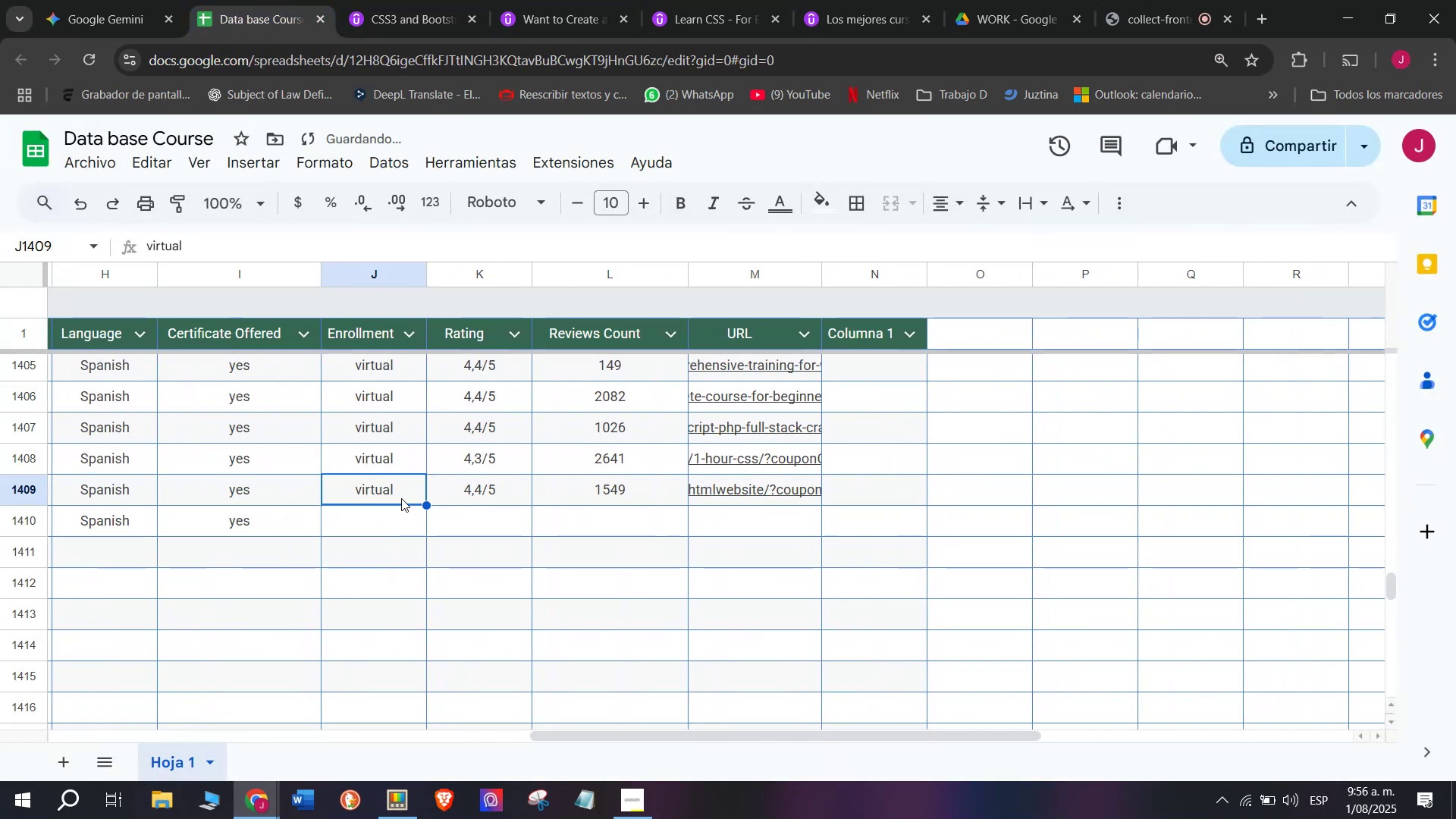 
key(Control+ControlLeft)
 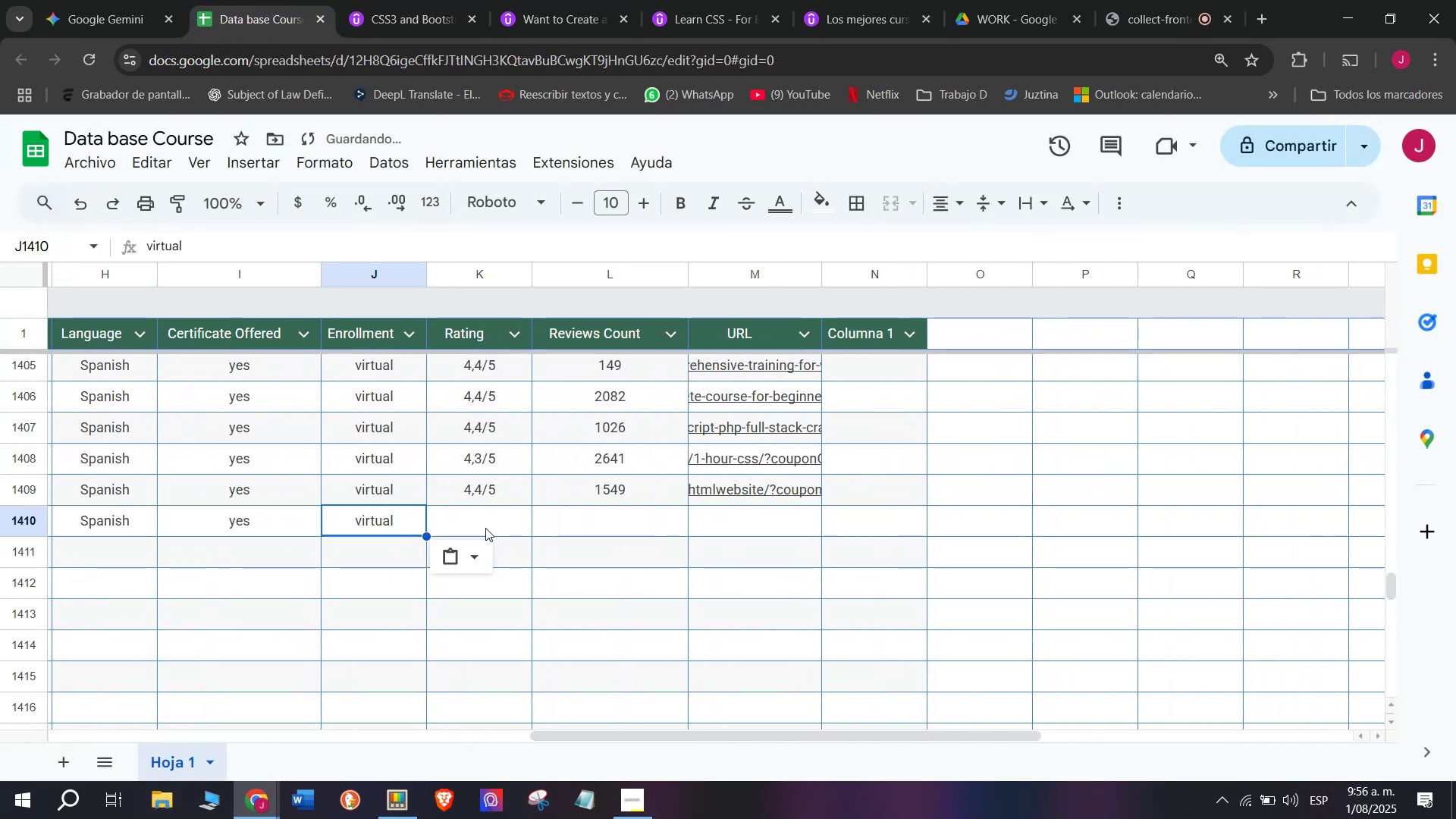 
key(Break)
 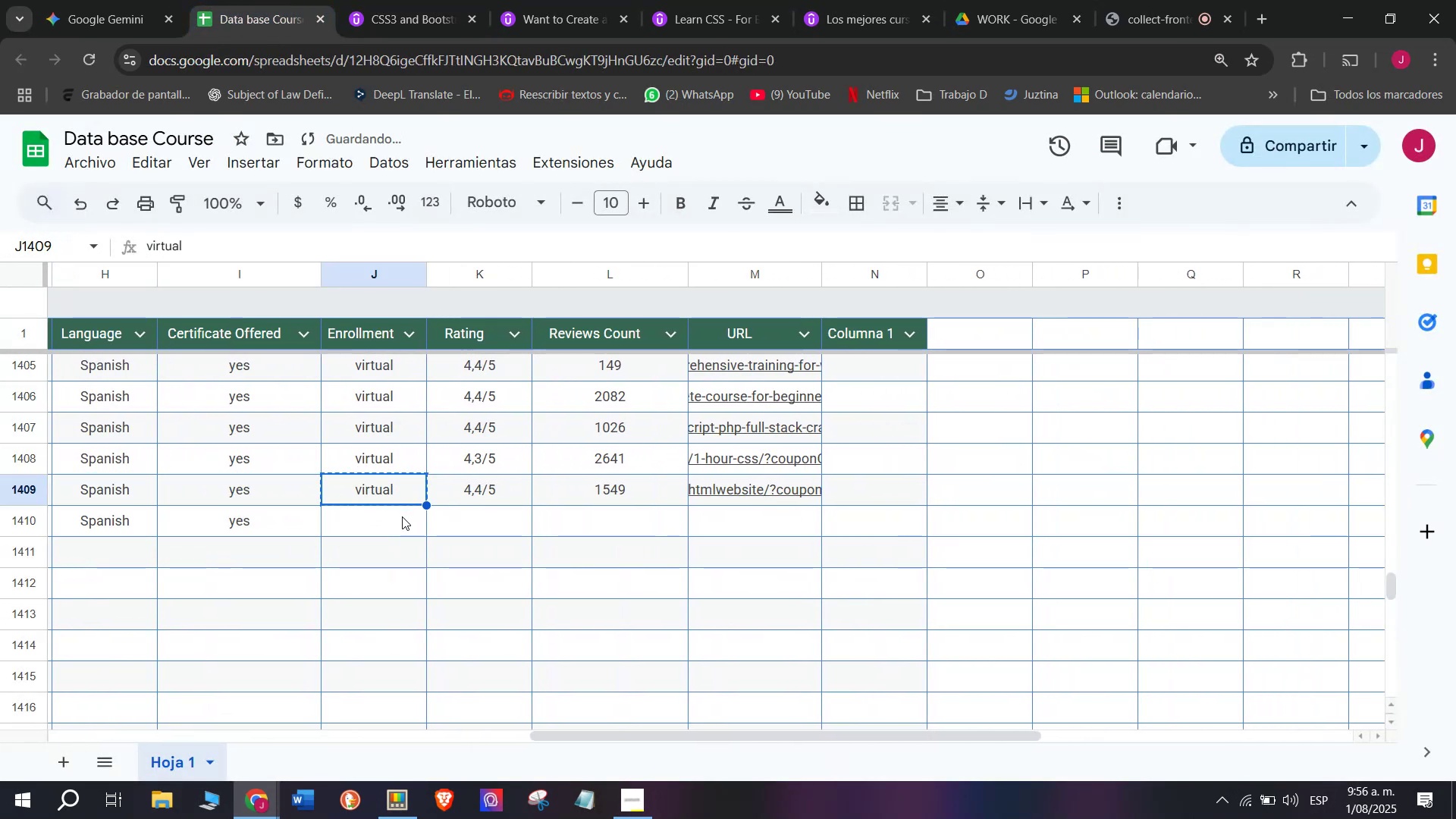 
key(Control+C)
 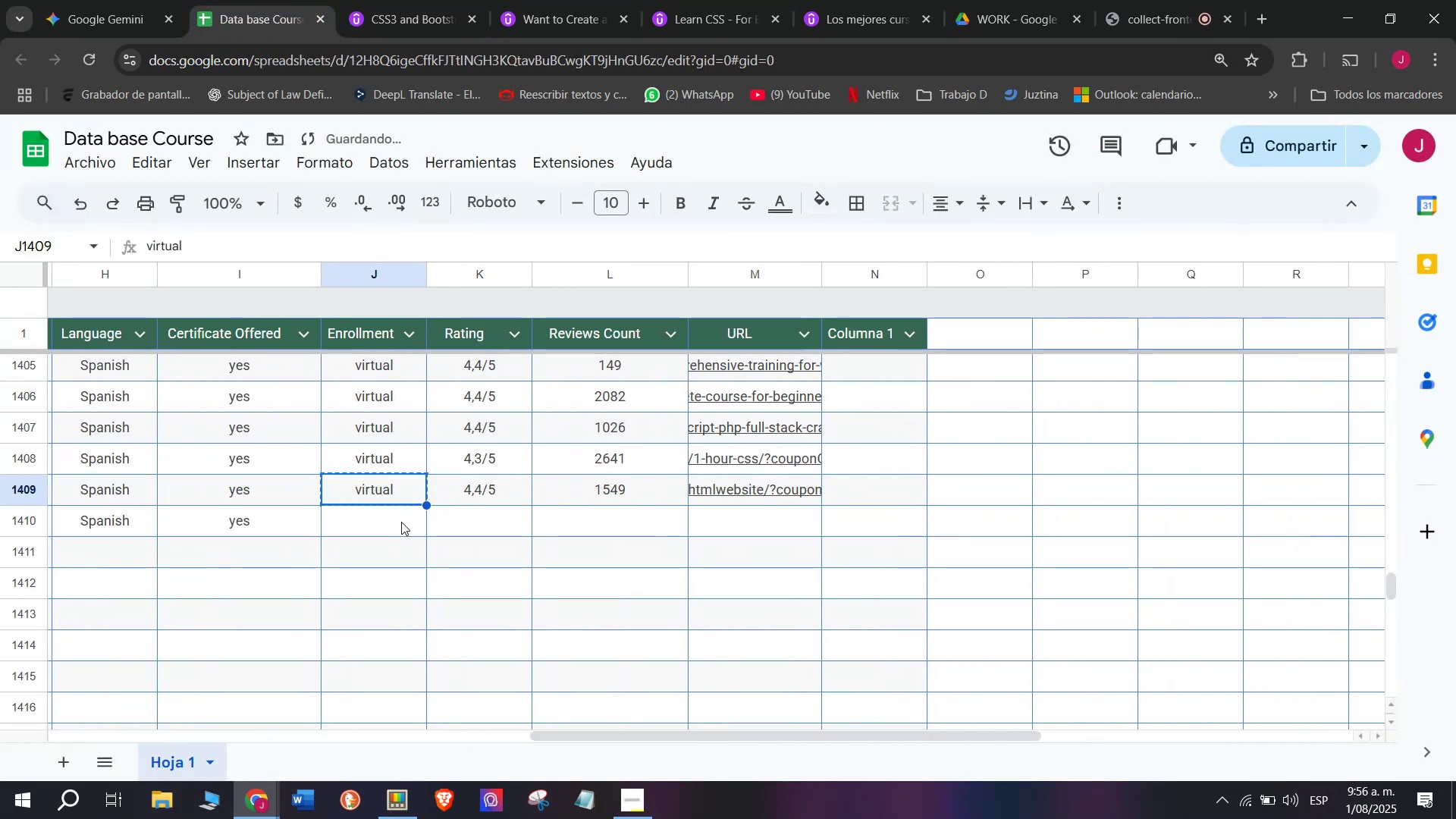 
key(Control+ControlLeft)
 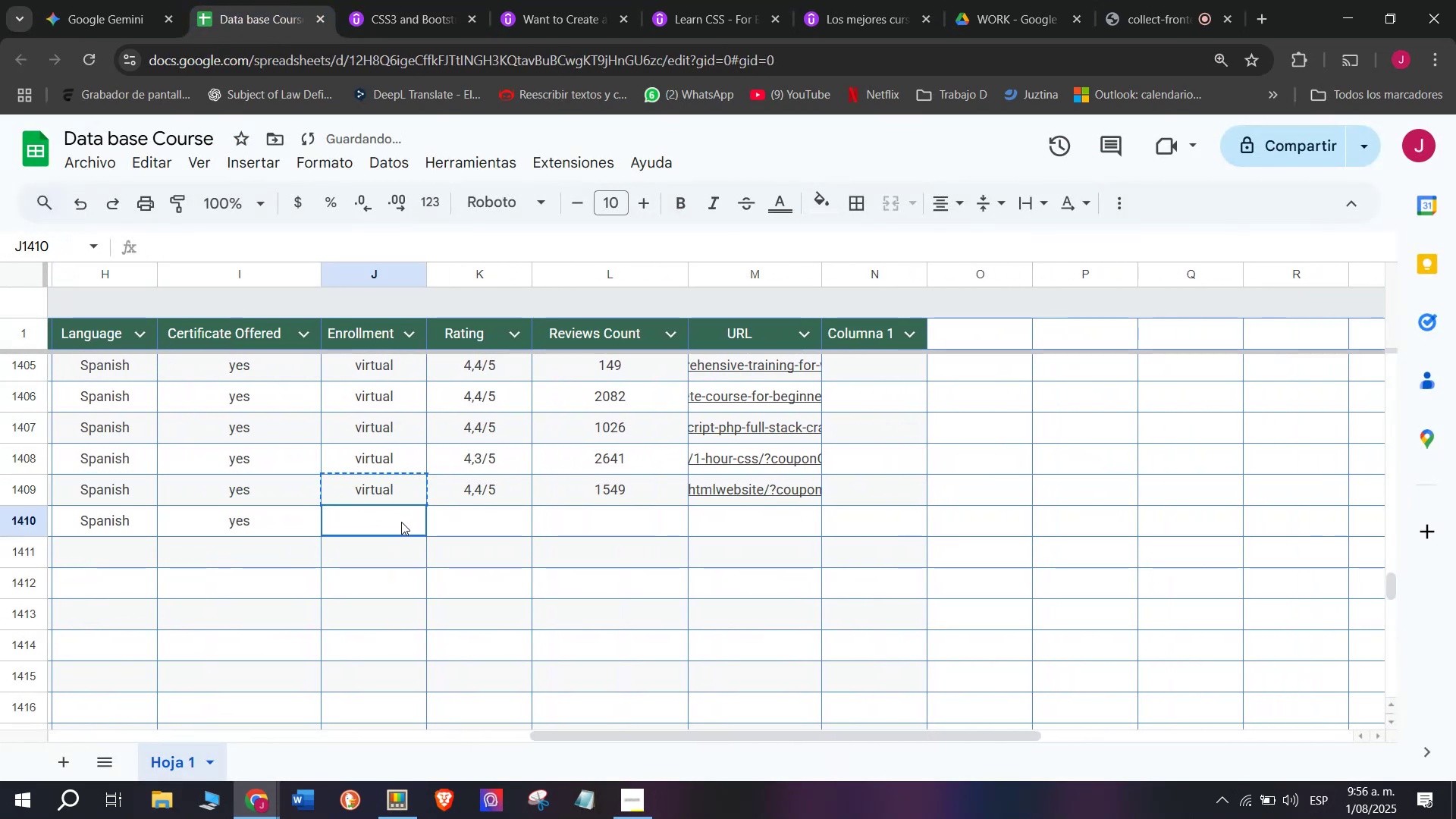 
key(Z)
 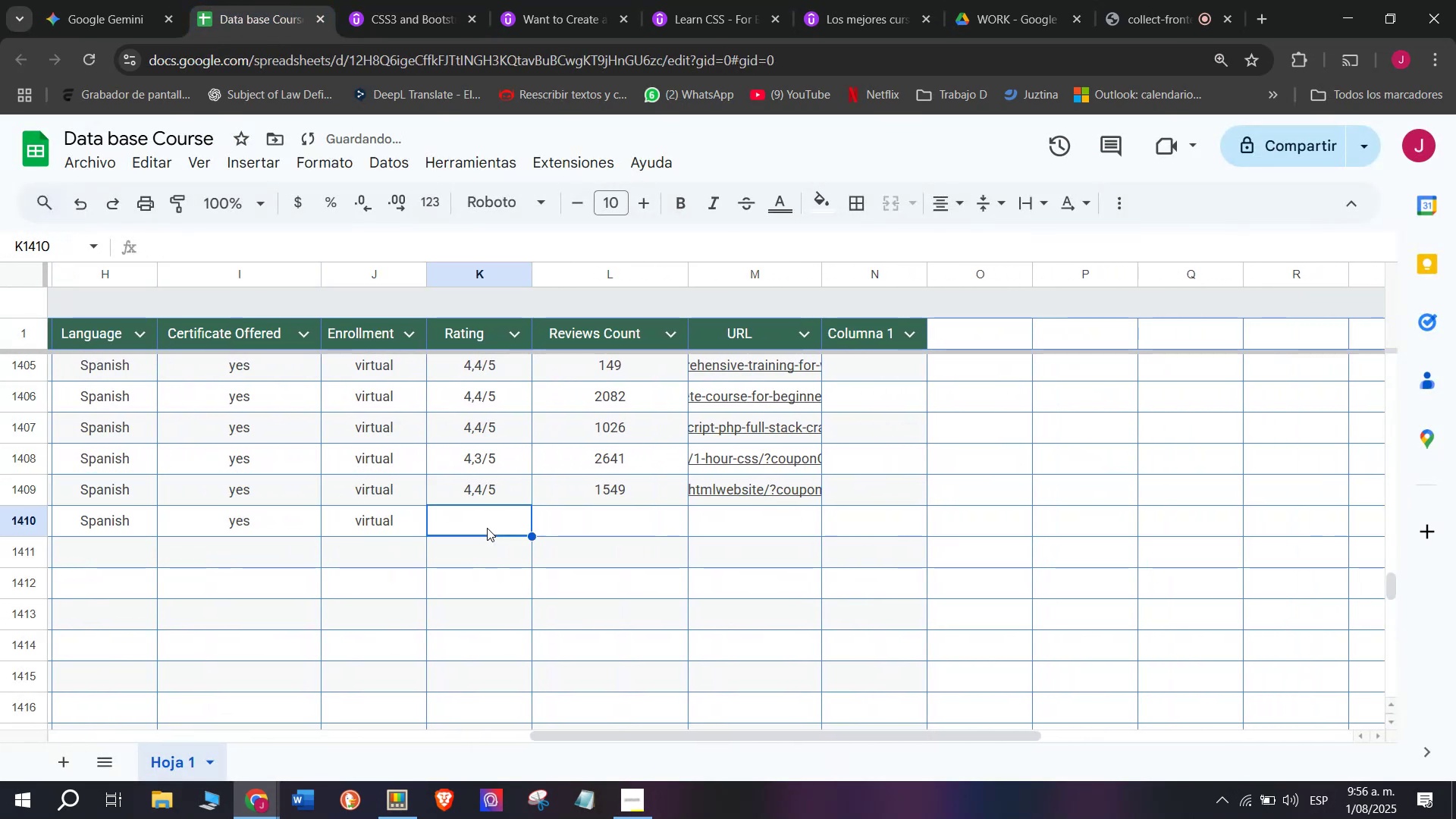 
key(Control+V)
 